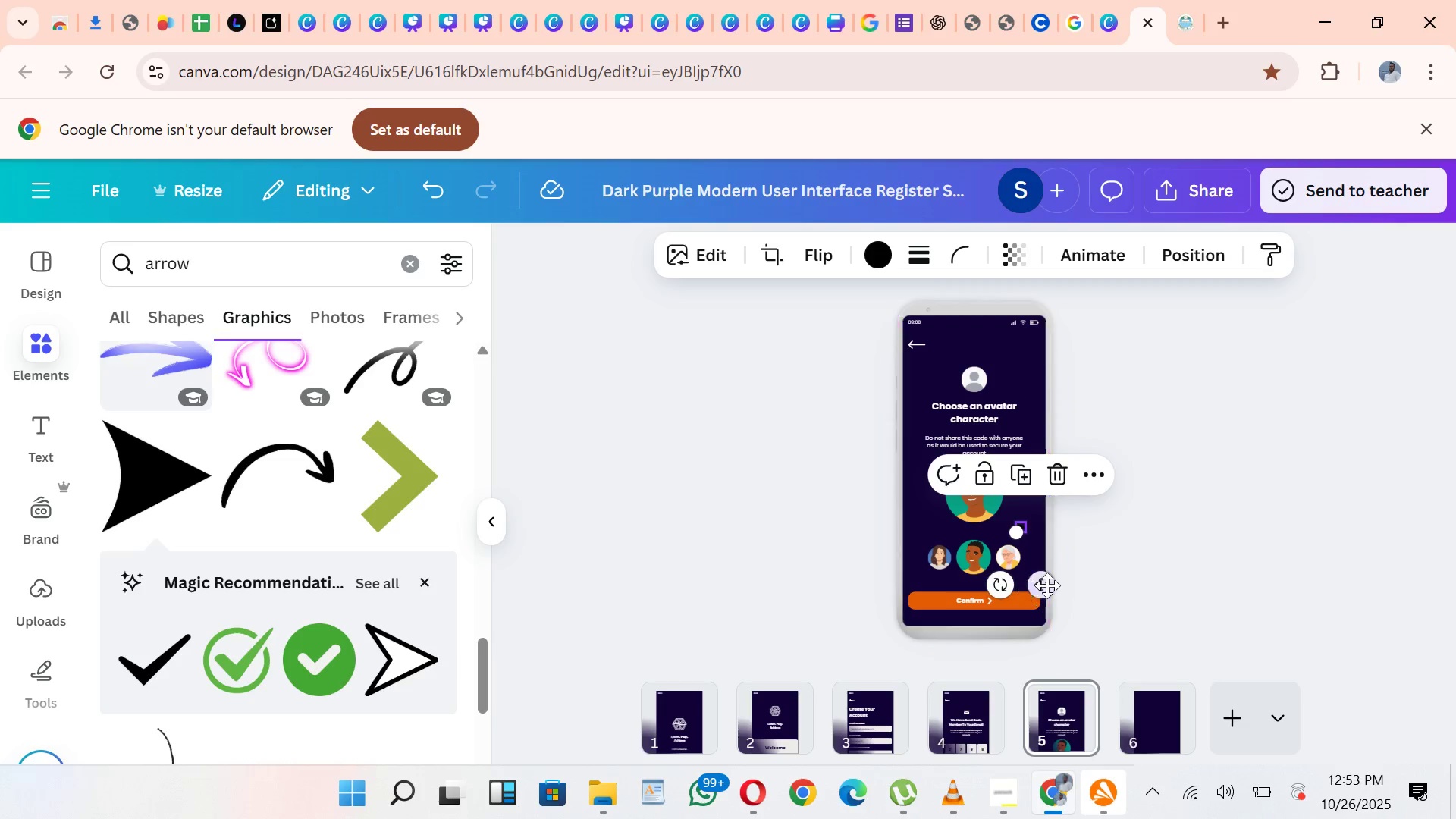 
left_click_drag(start_coordinate=[1047, 585], to_coordinate=[1058, 615])
 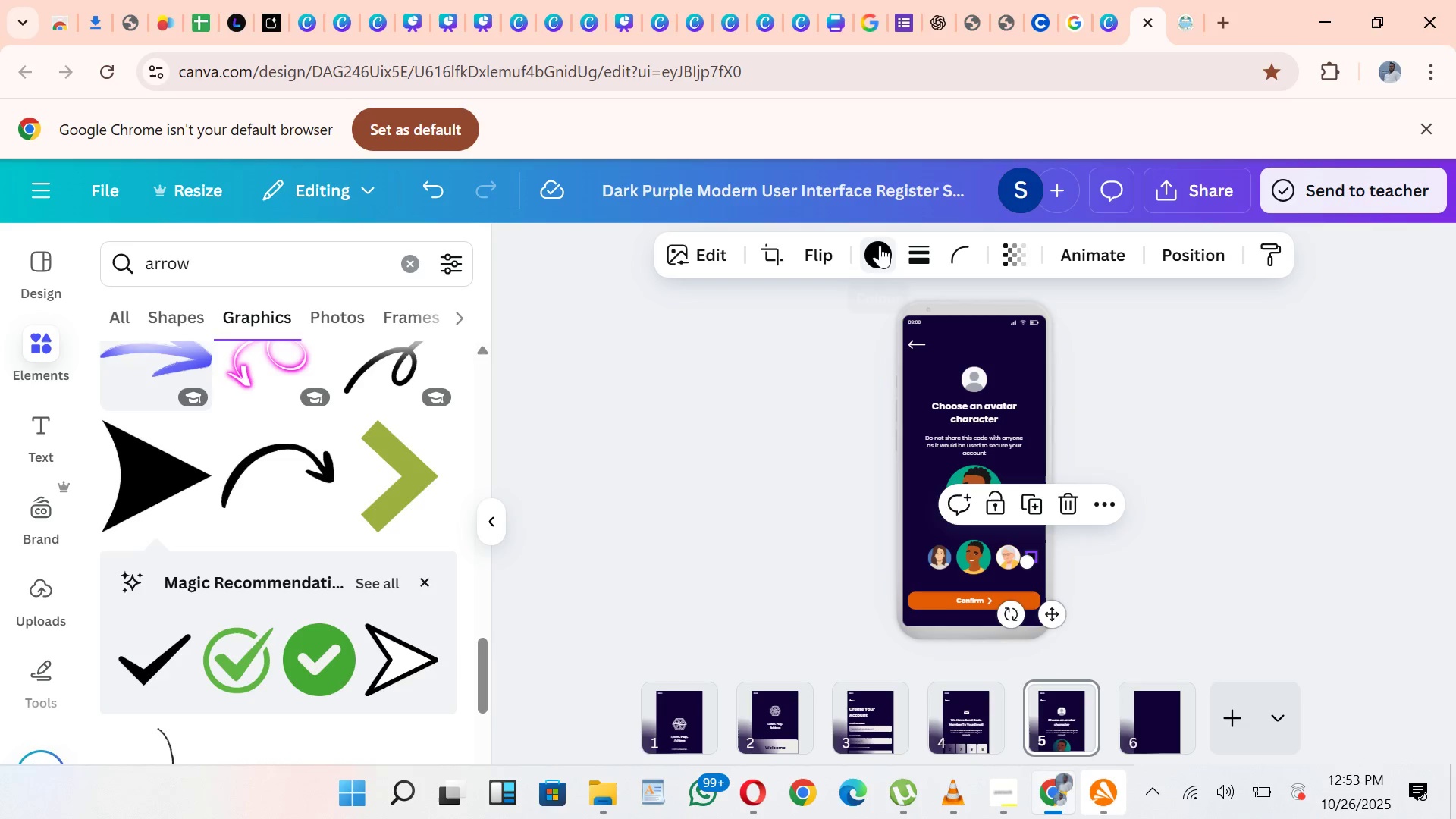 
left_click([880, 245])
 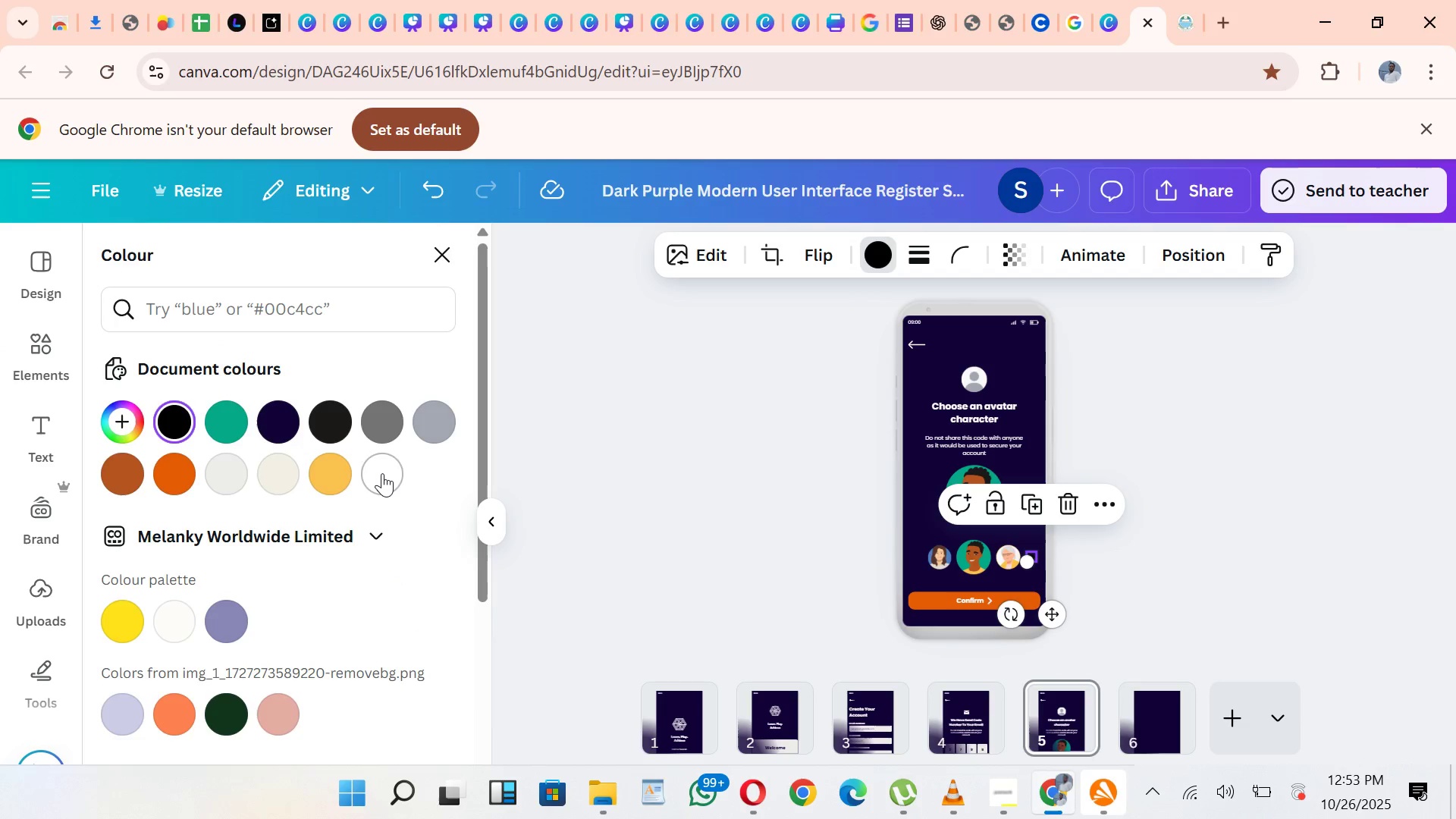 
left_click([382, 473])
 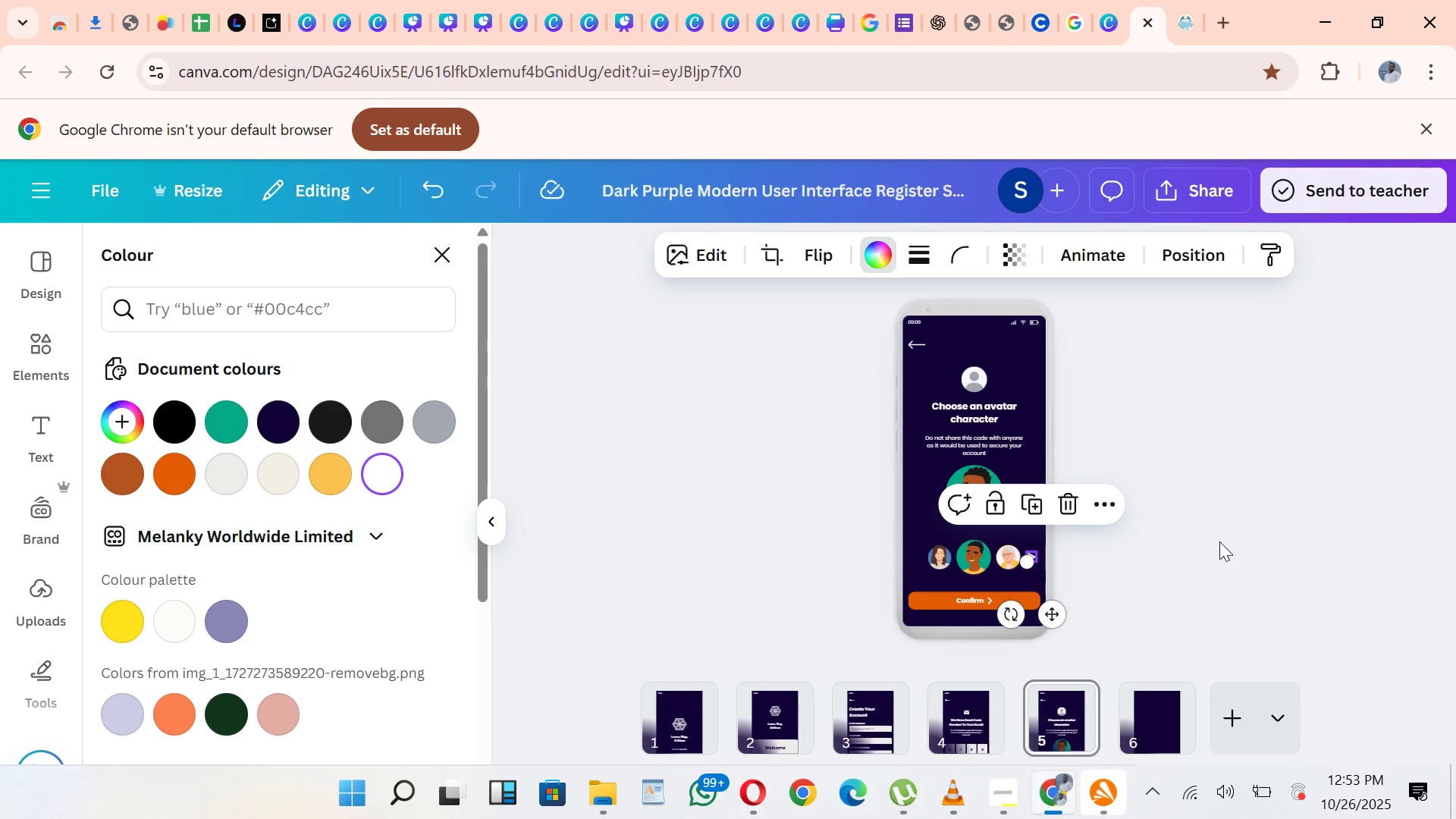 
left_click([1219, 541])
 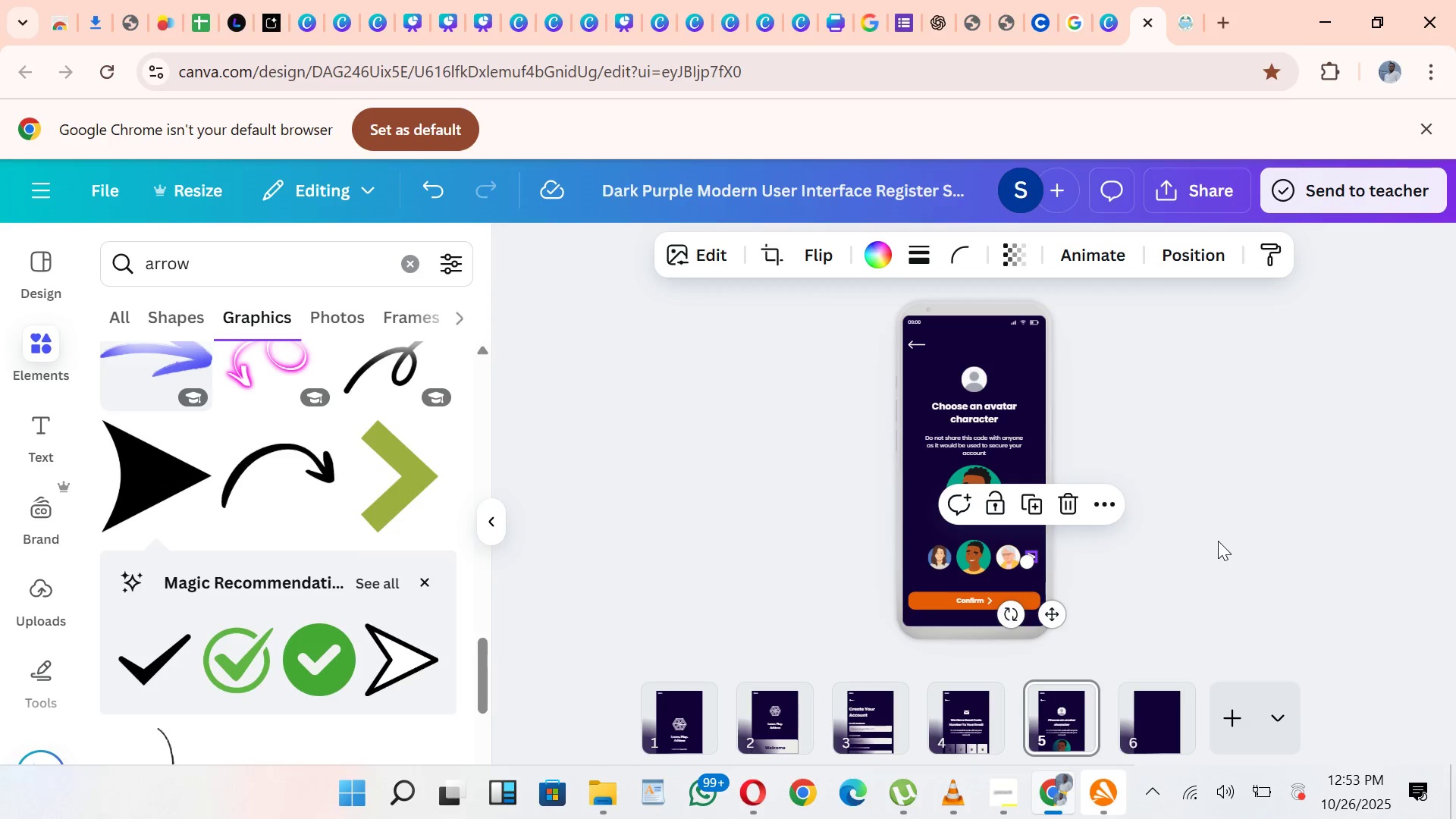 
left_click([1218, 541])
 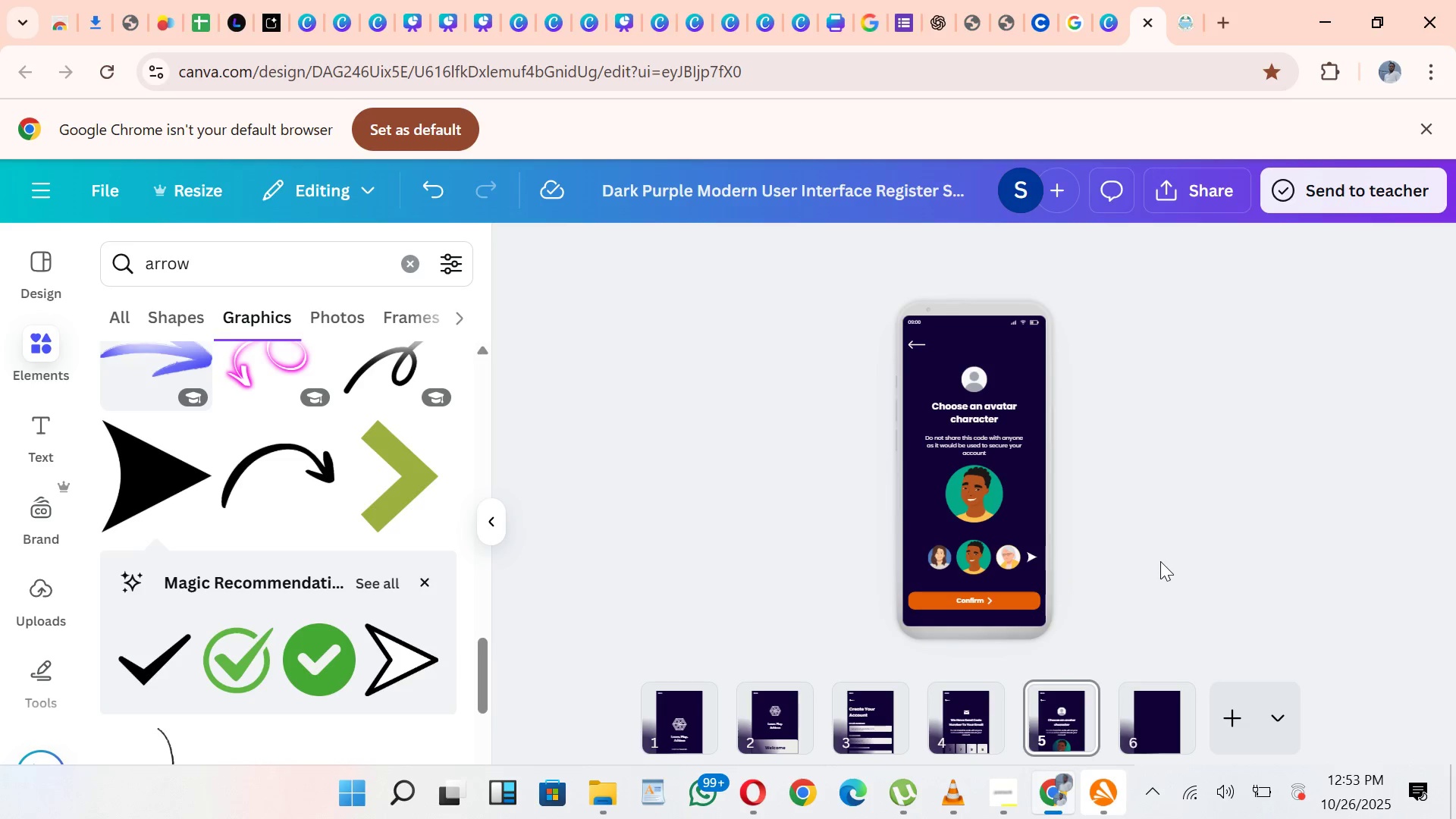 
wait(32.05)
 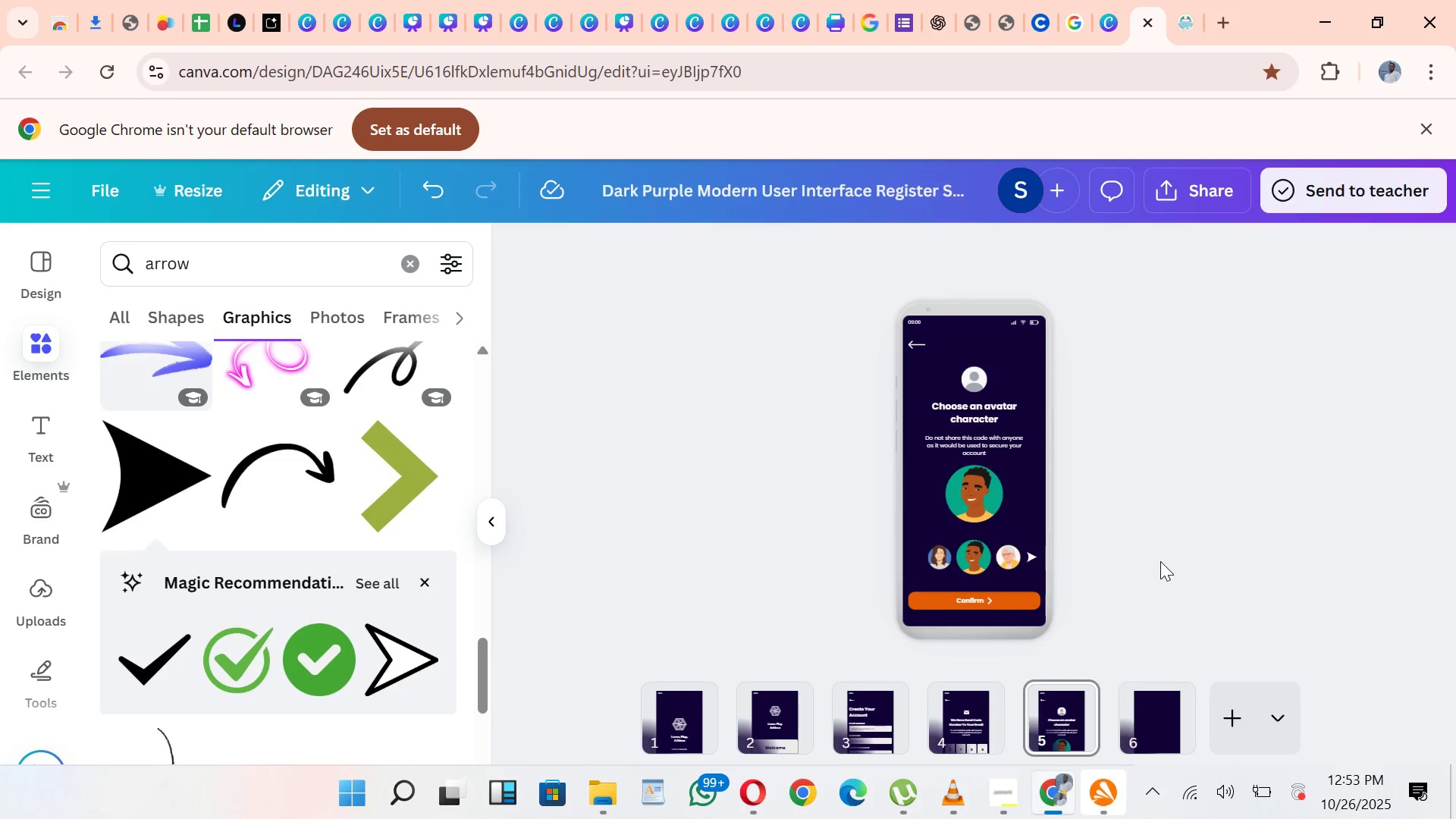 
left_click([929, 20])
 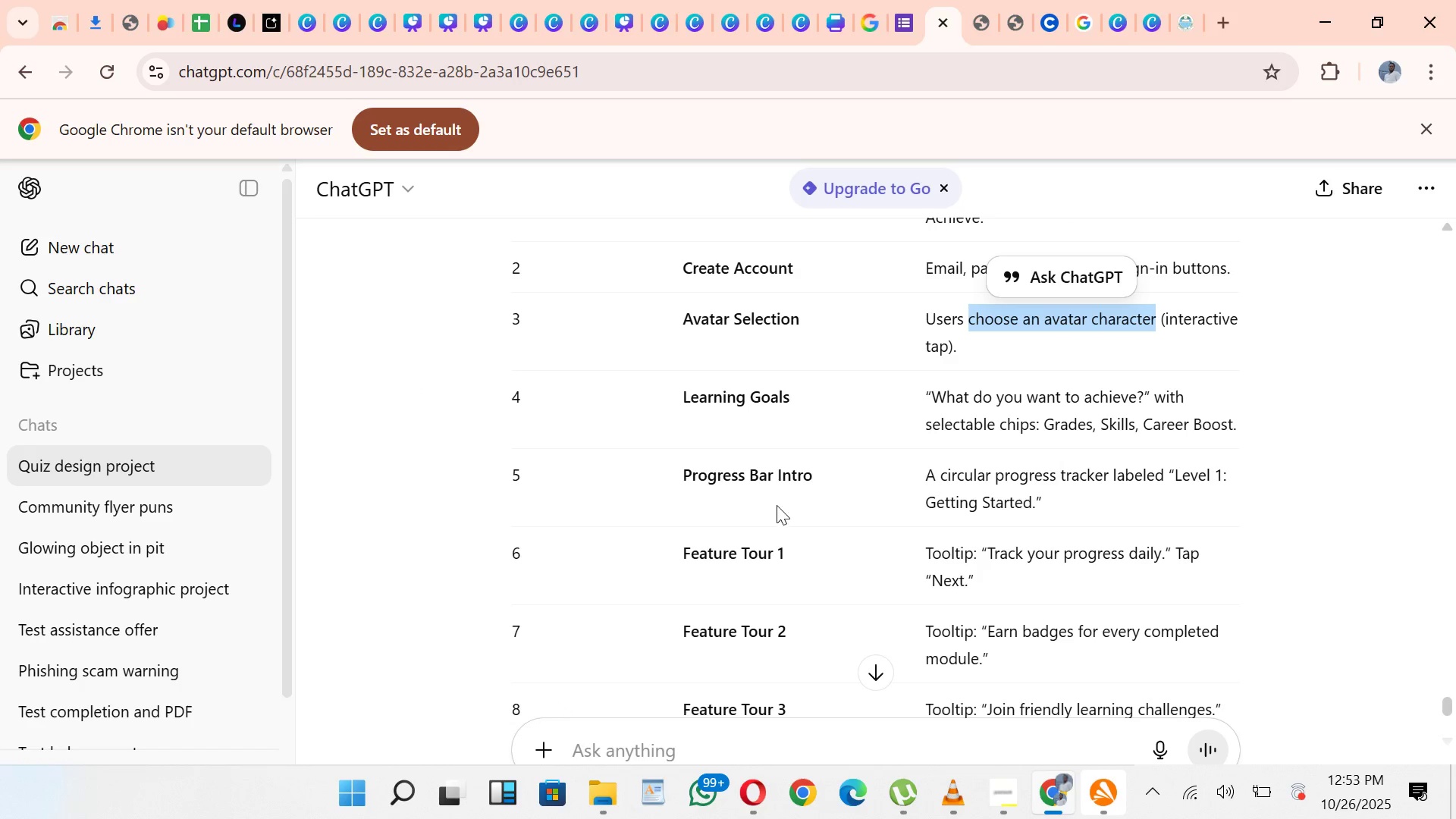 
wait(8.91)
 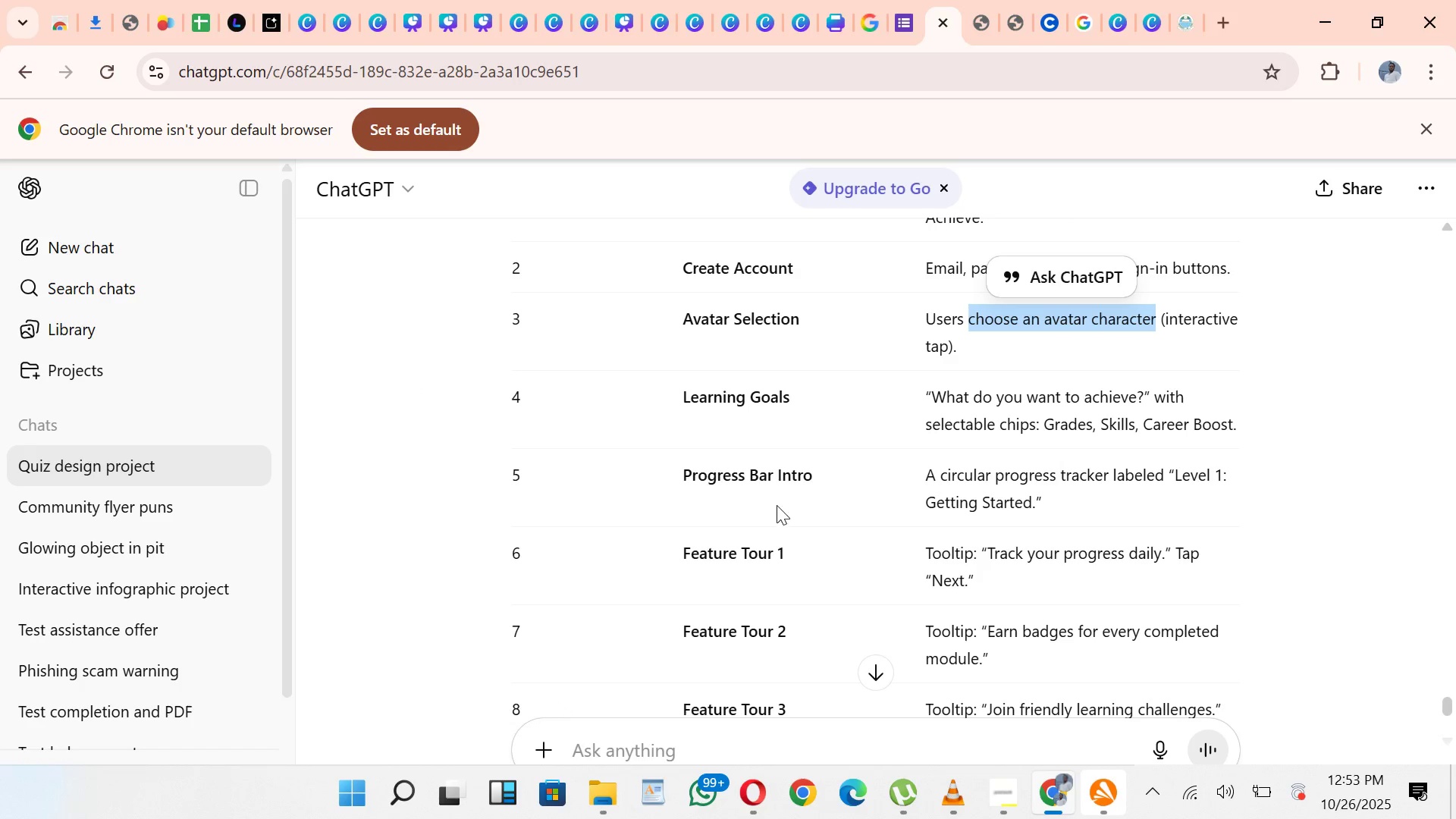 
left_click_drag(start_coordinate=[926, 315], to_coordinate=[1155, 314])
 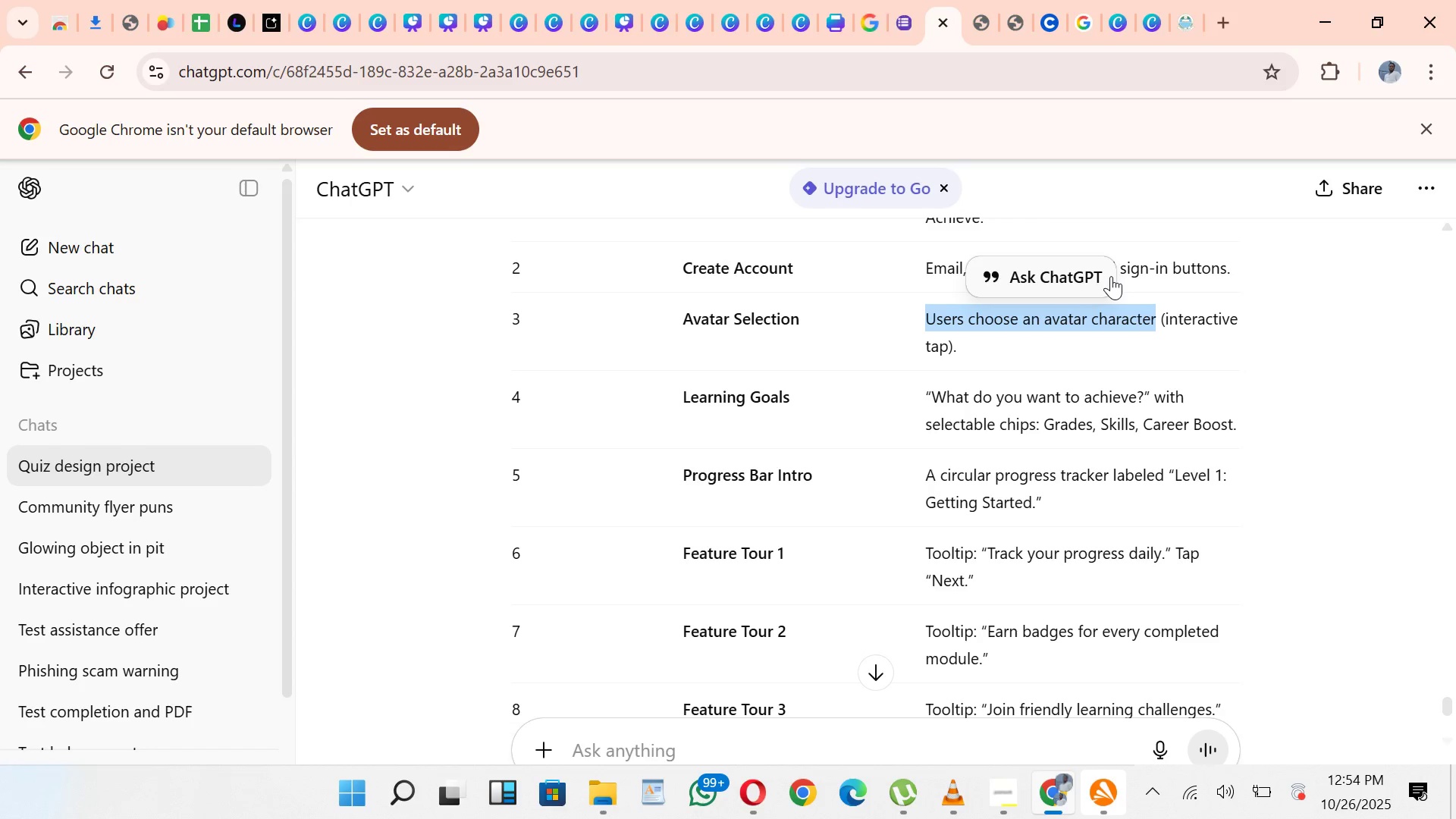 
key(Control+C)
 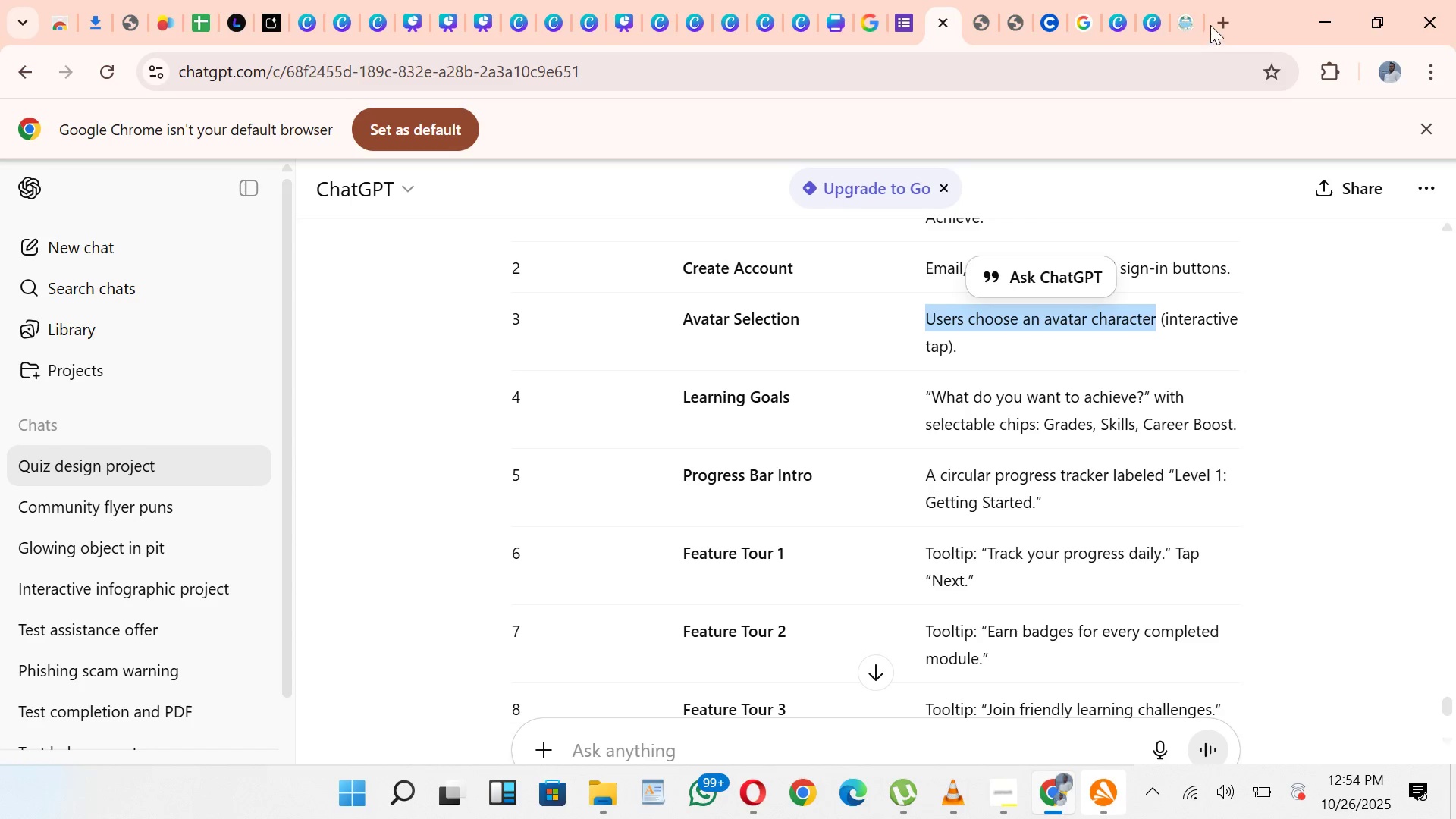 
mouse_move([1138, 19])
 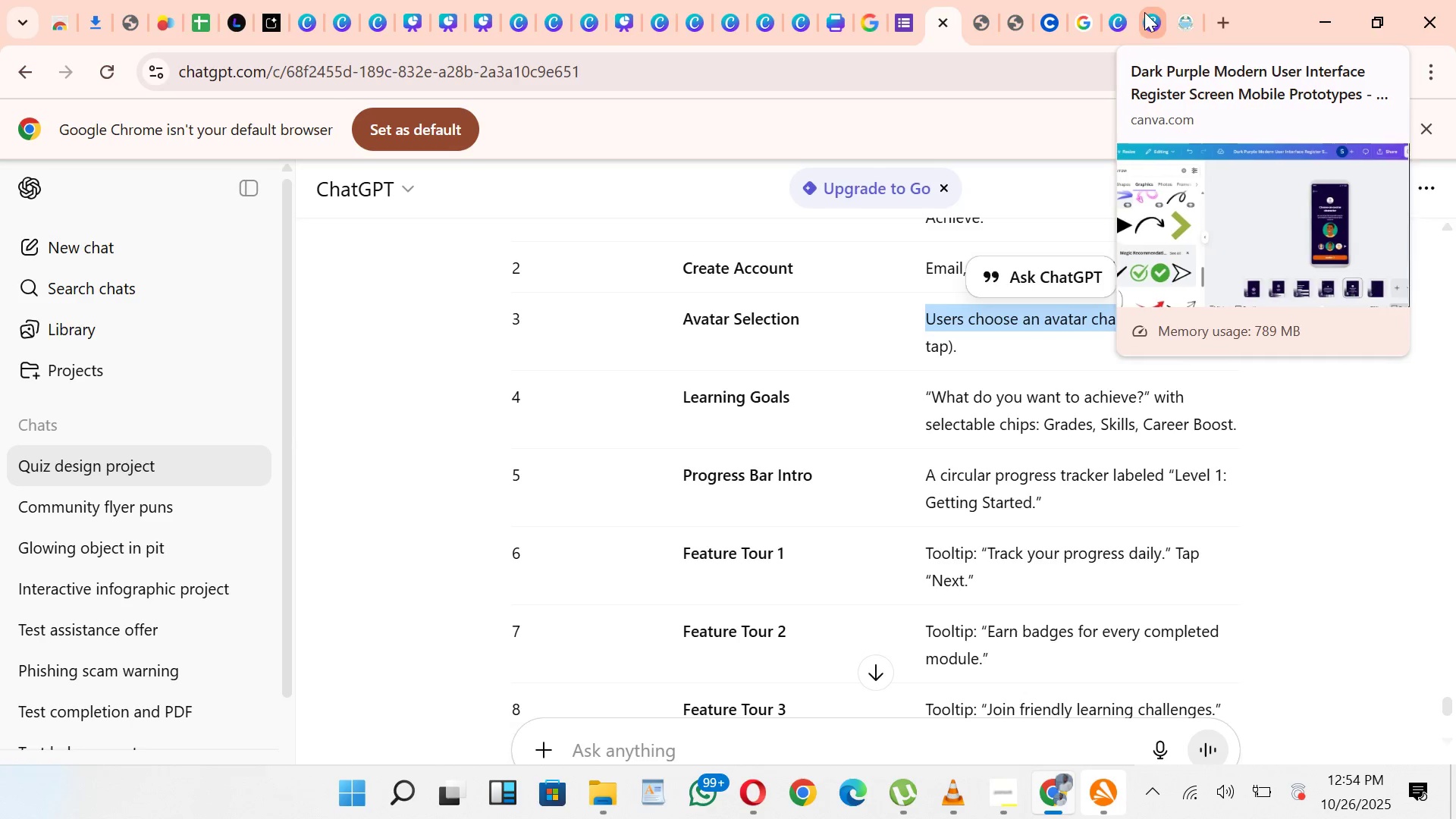 
left_click([1144, 12])
 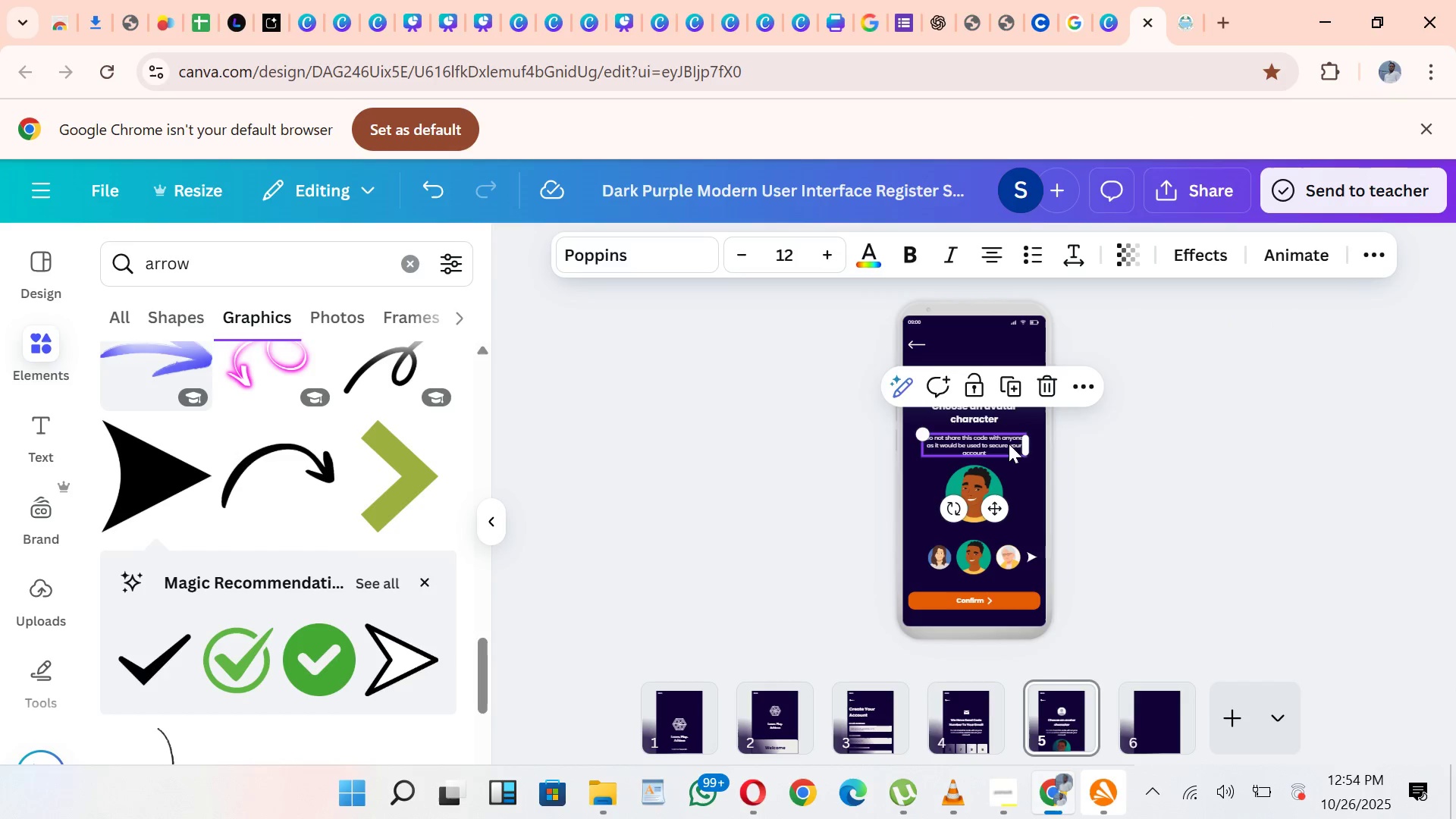 
double_click([1009, 444])
 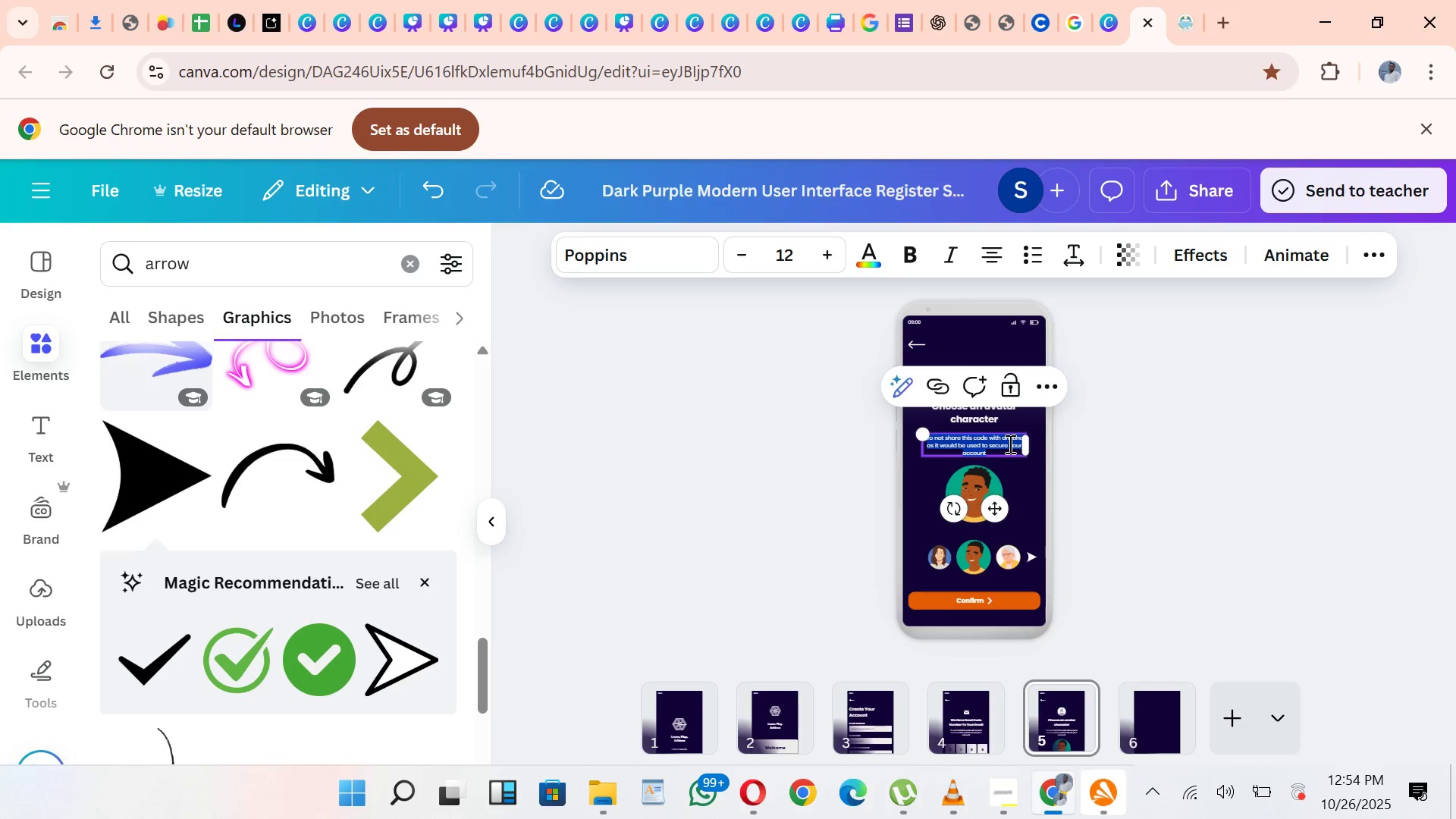 
key(Control+V)
 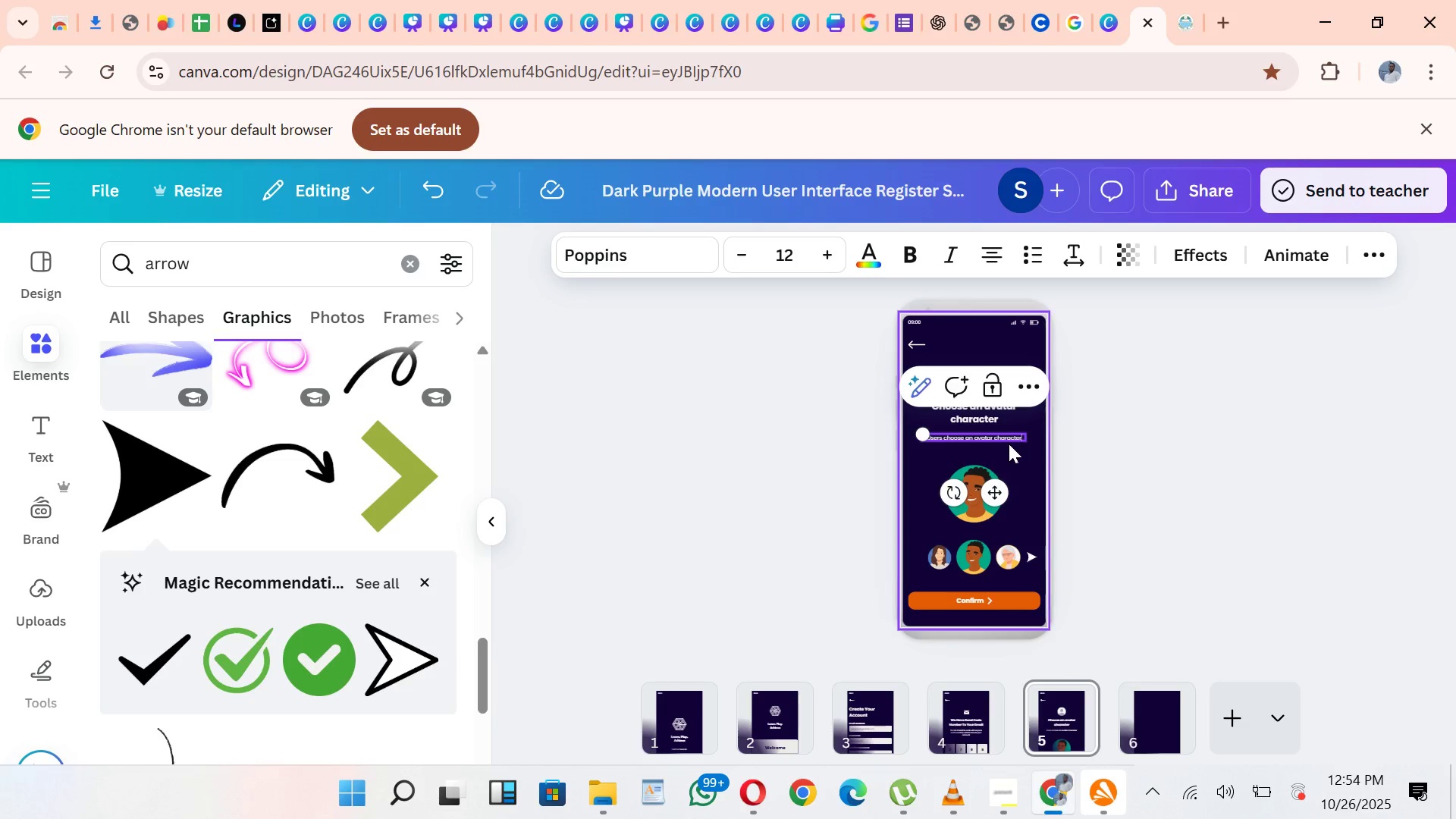 
left_click([1092, 468])
 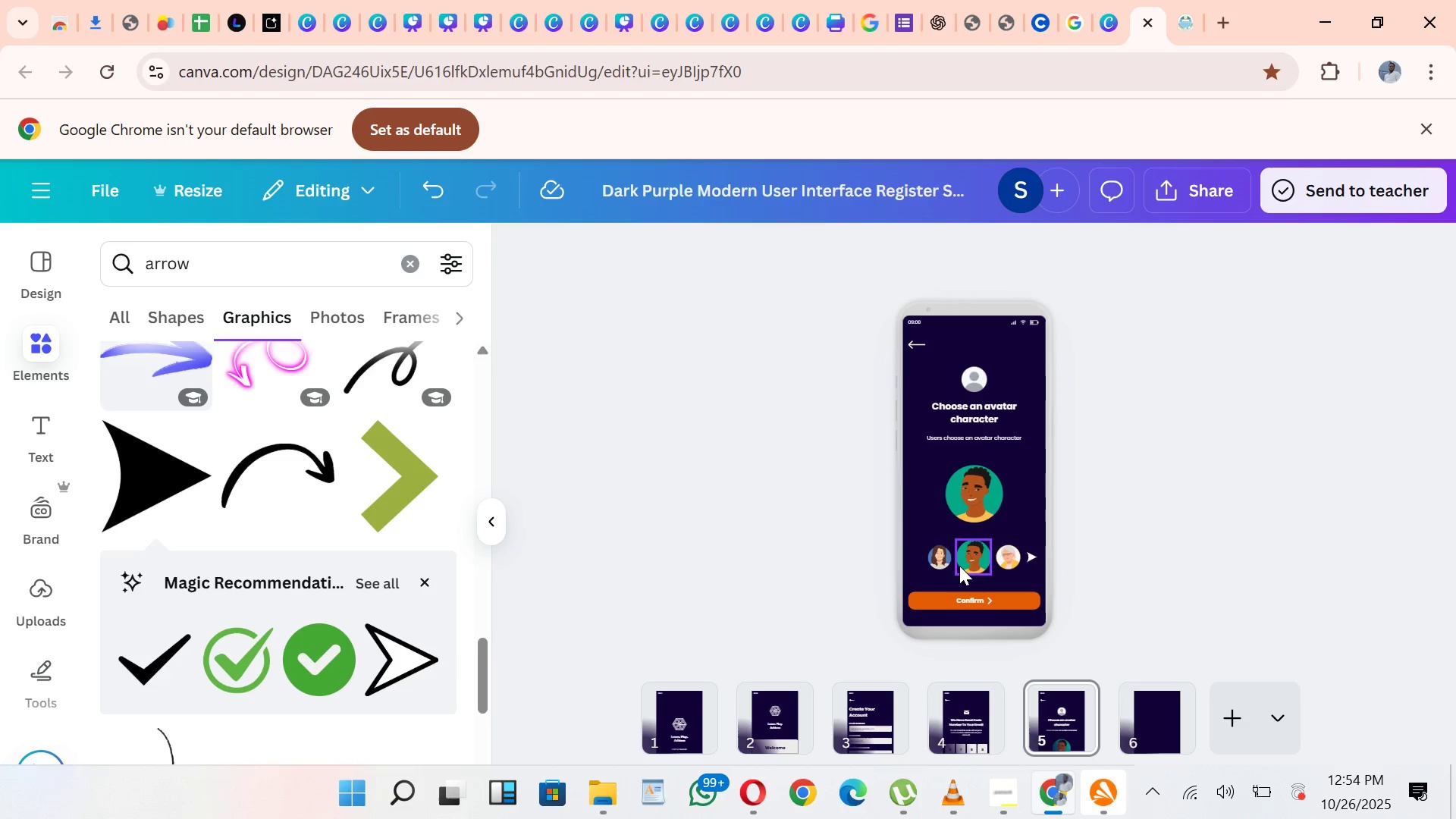 
wait(35.57)
 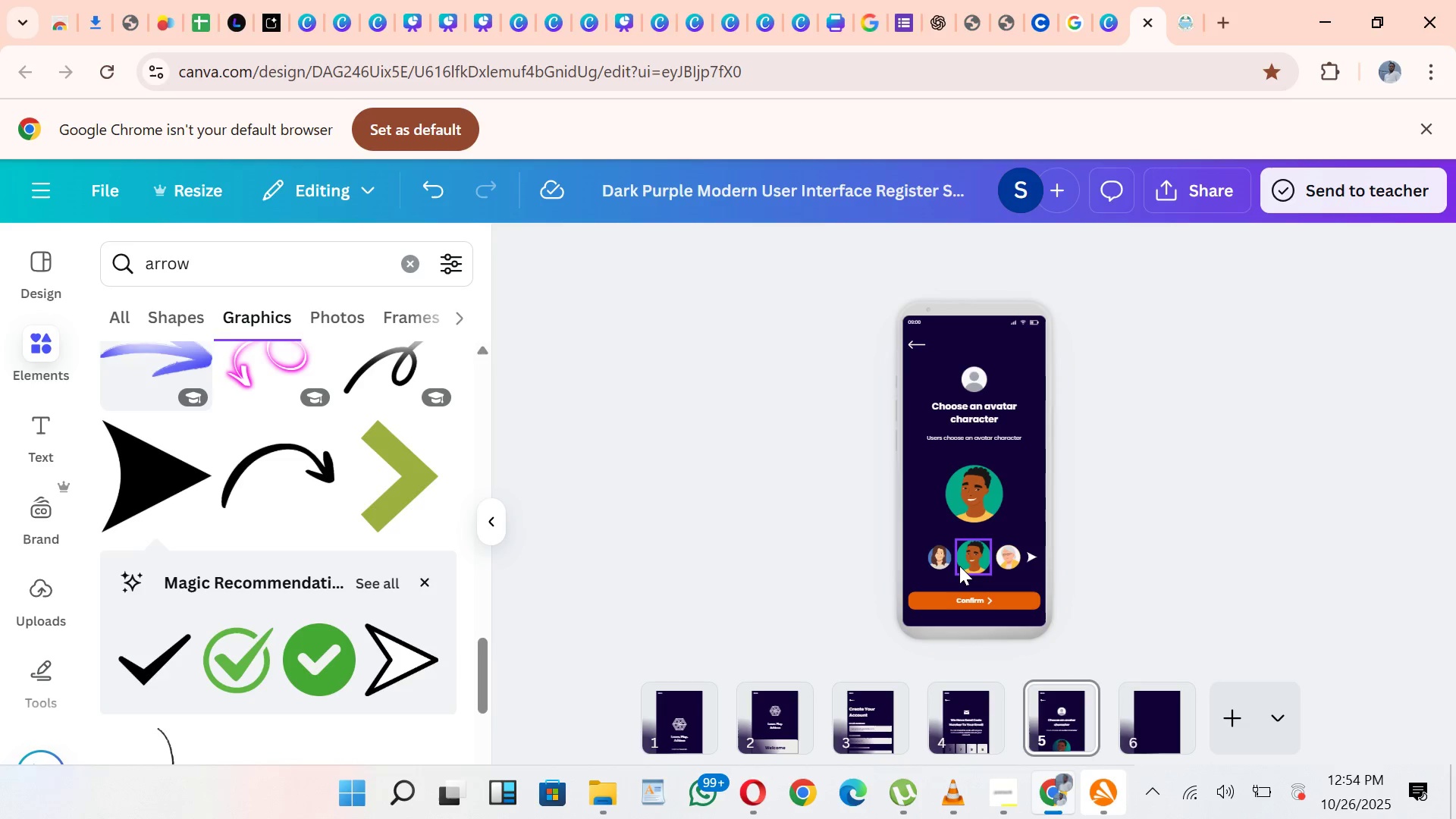 
left_click([938, 12])
 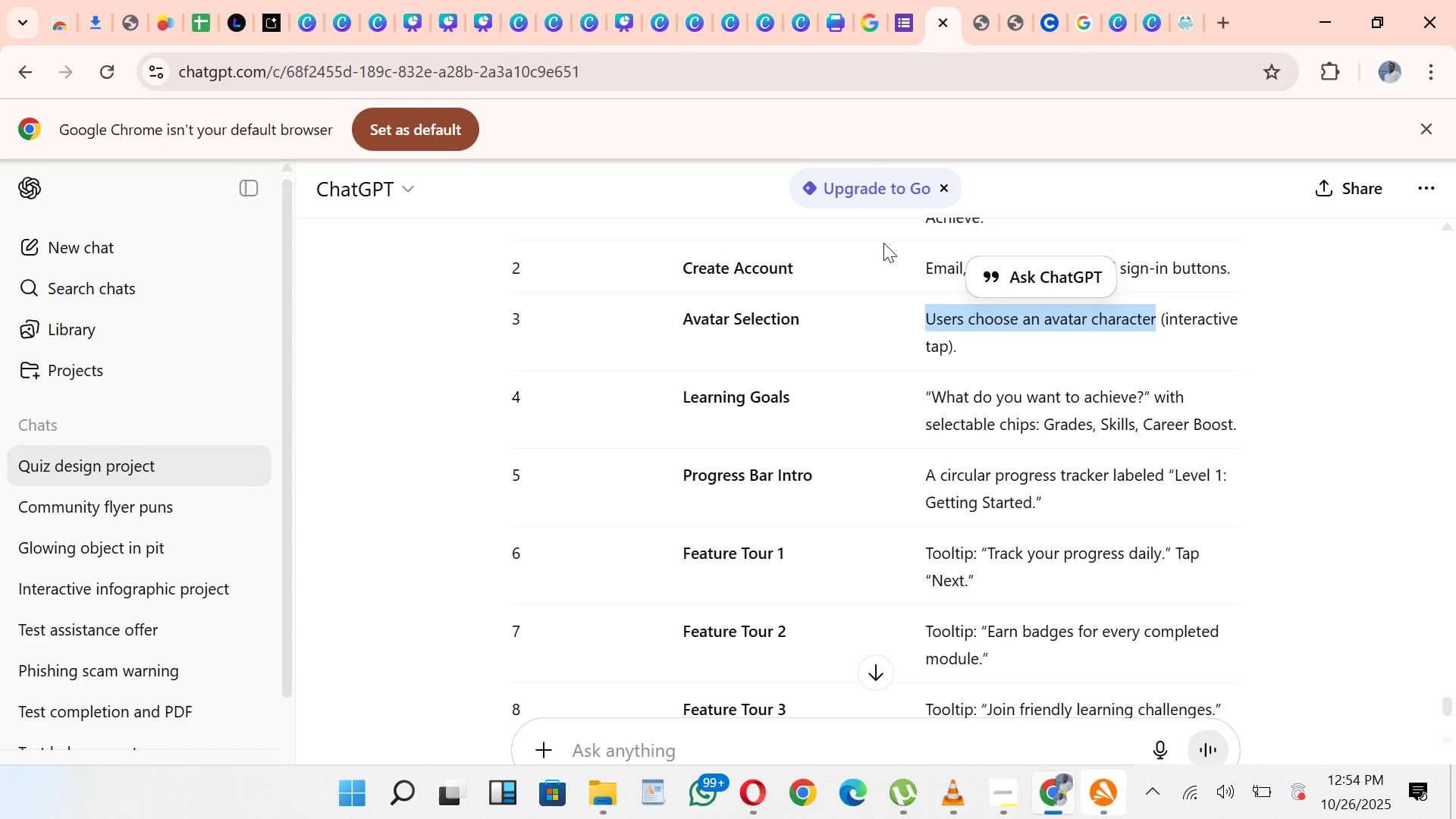 
wait(12.78)
 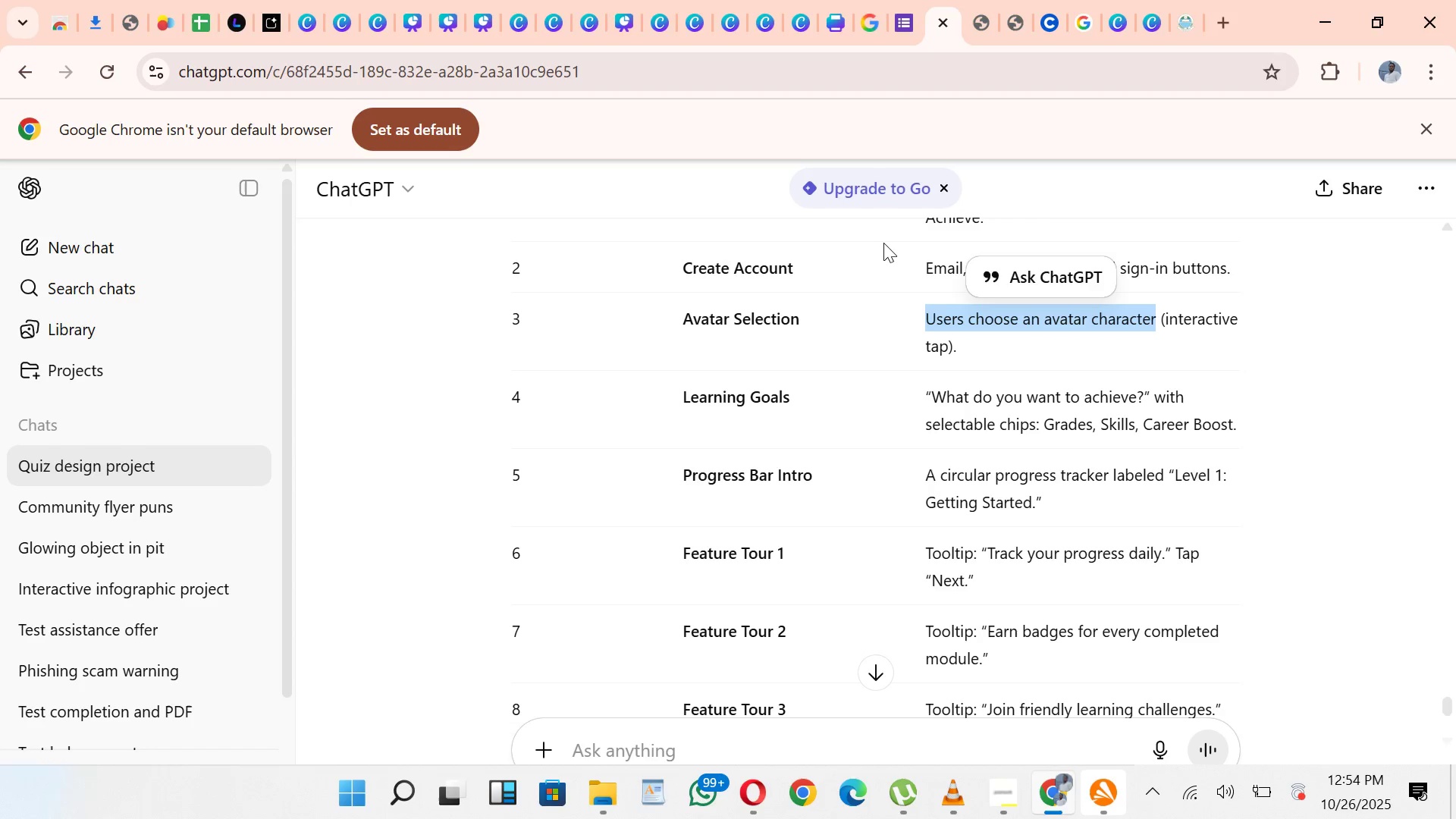 
left_click([1145, 30])
 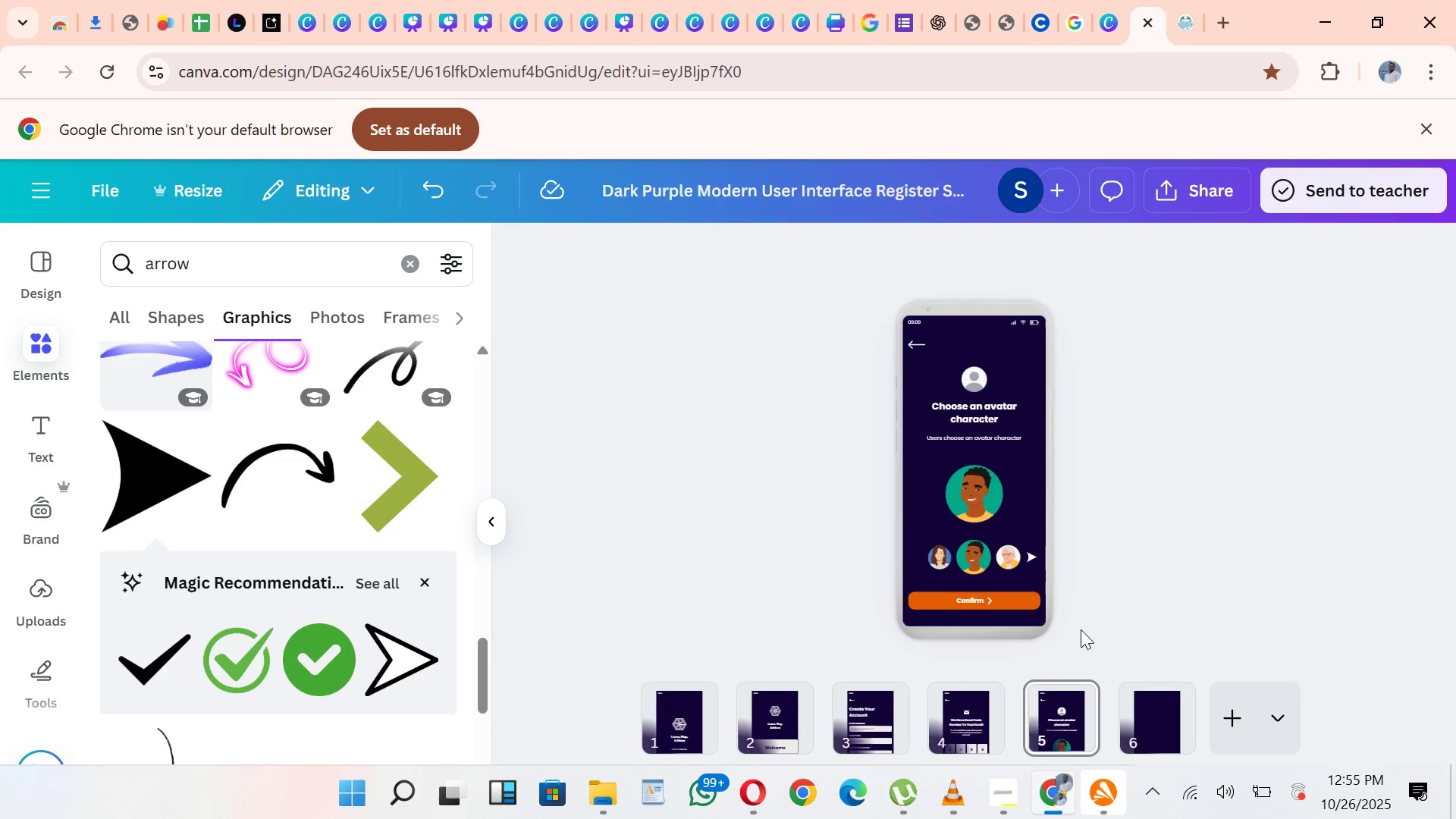 
wait(9.82)
 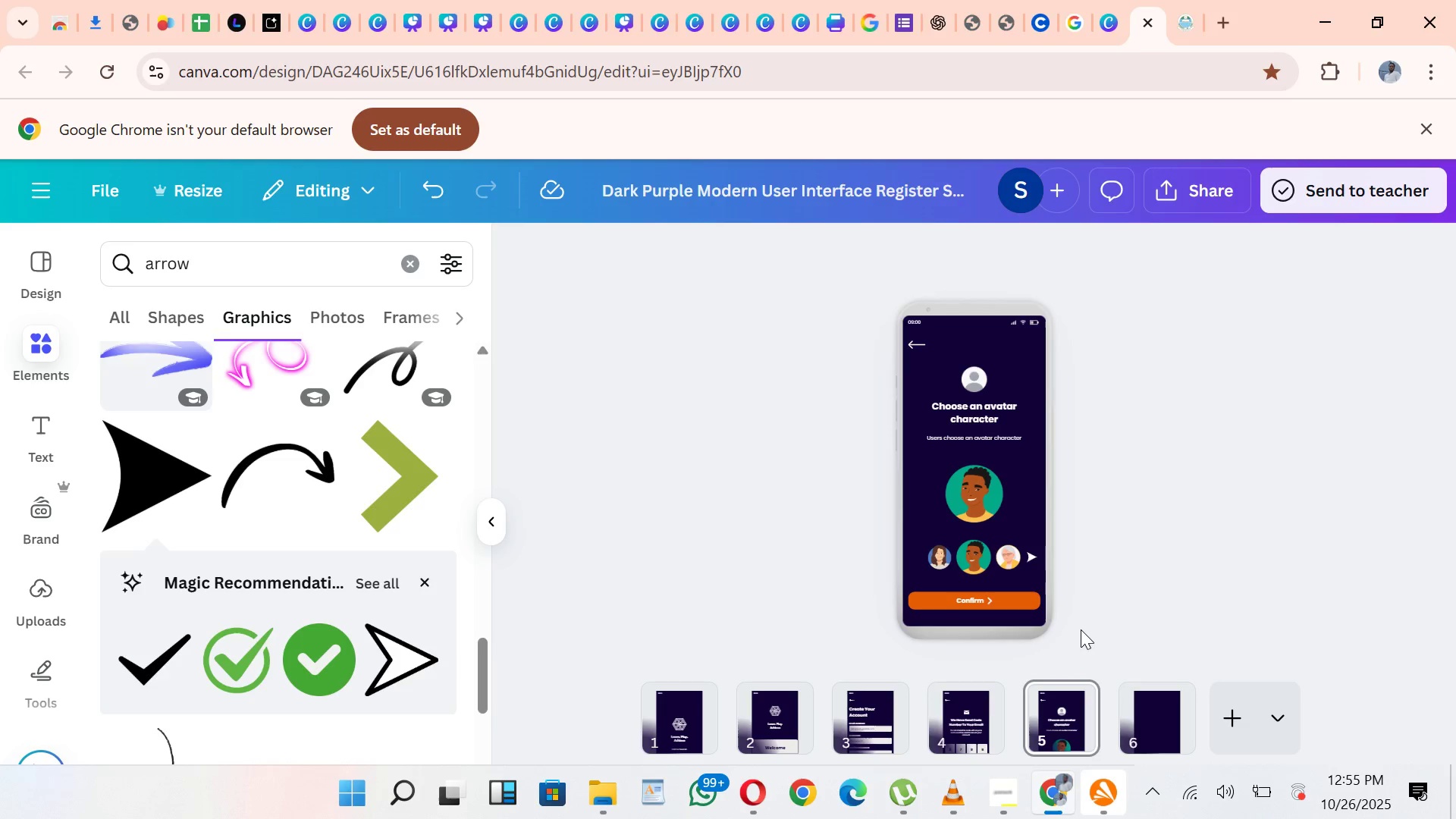 
mouse_move([1073, 702])
 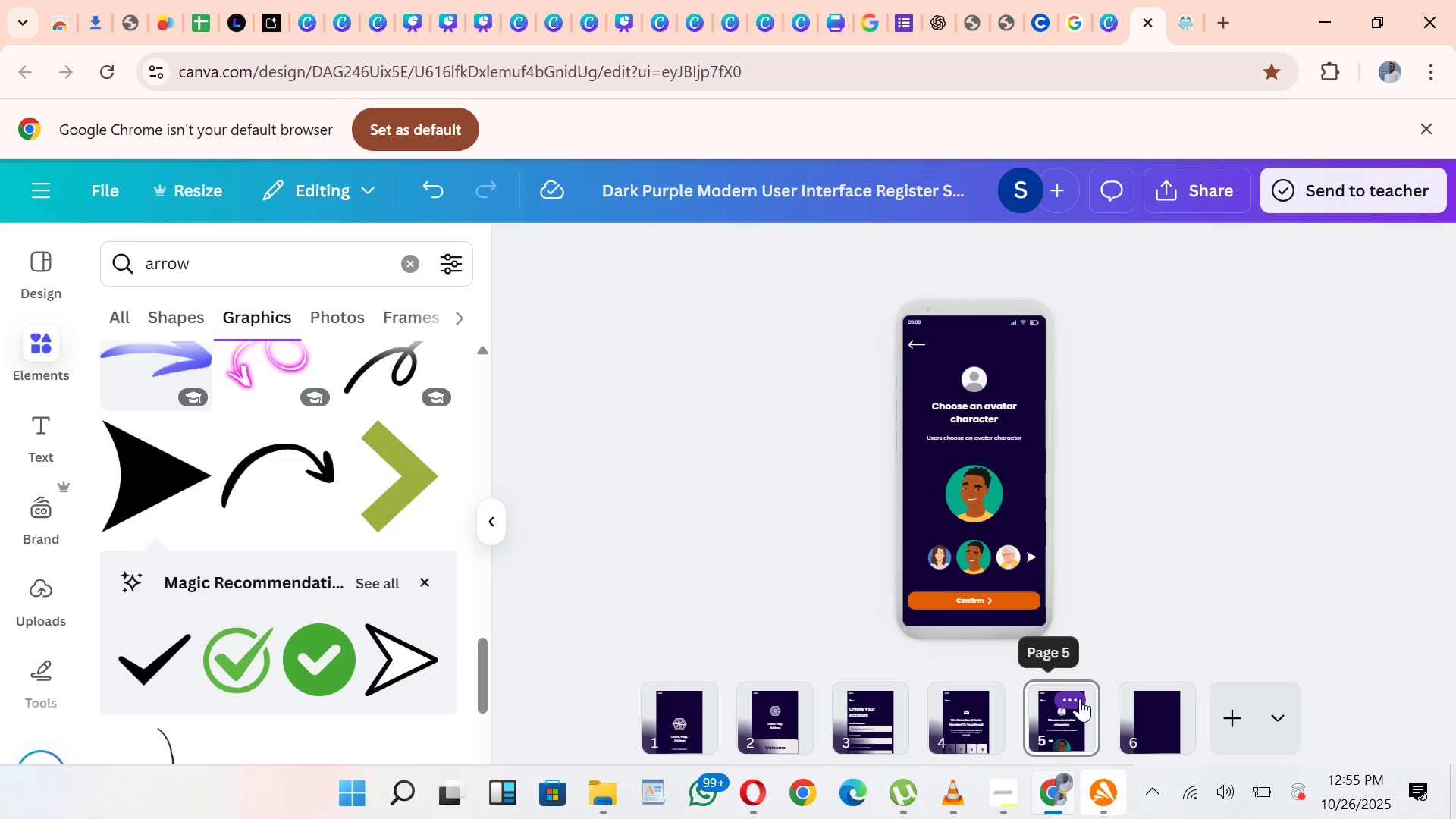 
left_click([1080, 698])
 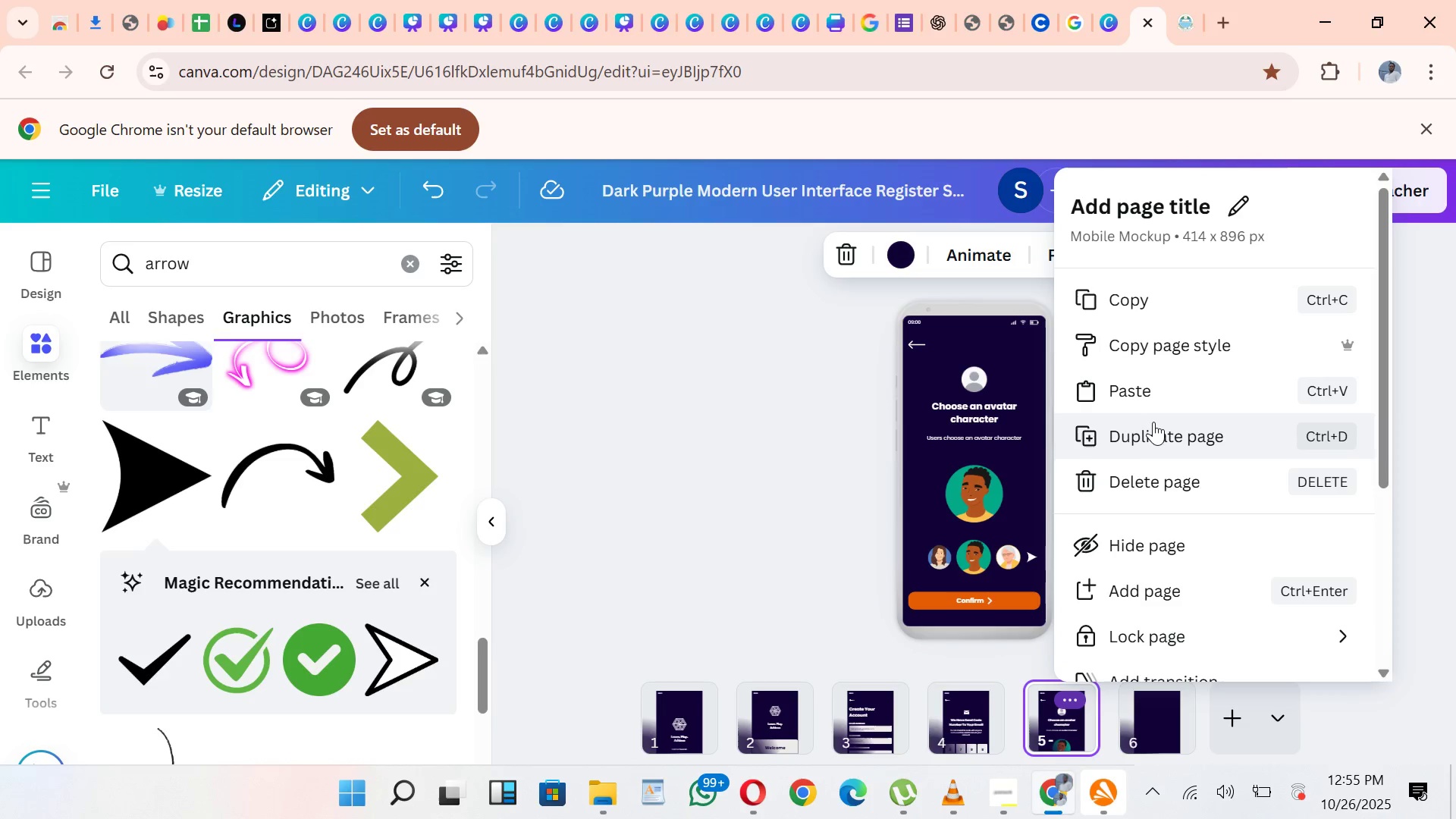 
left_click([1153, 422])
 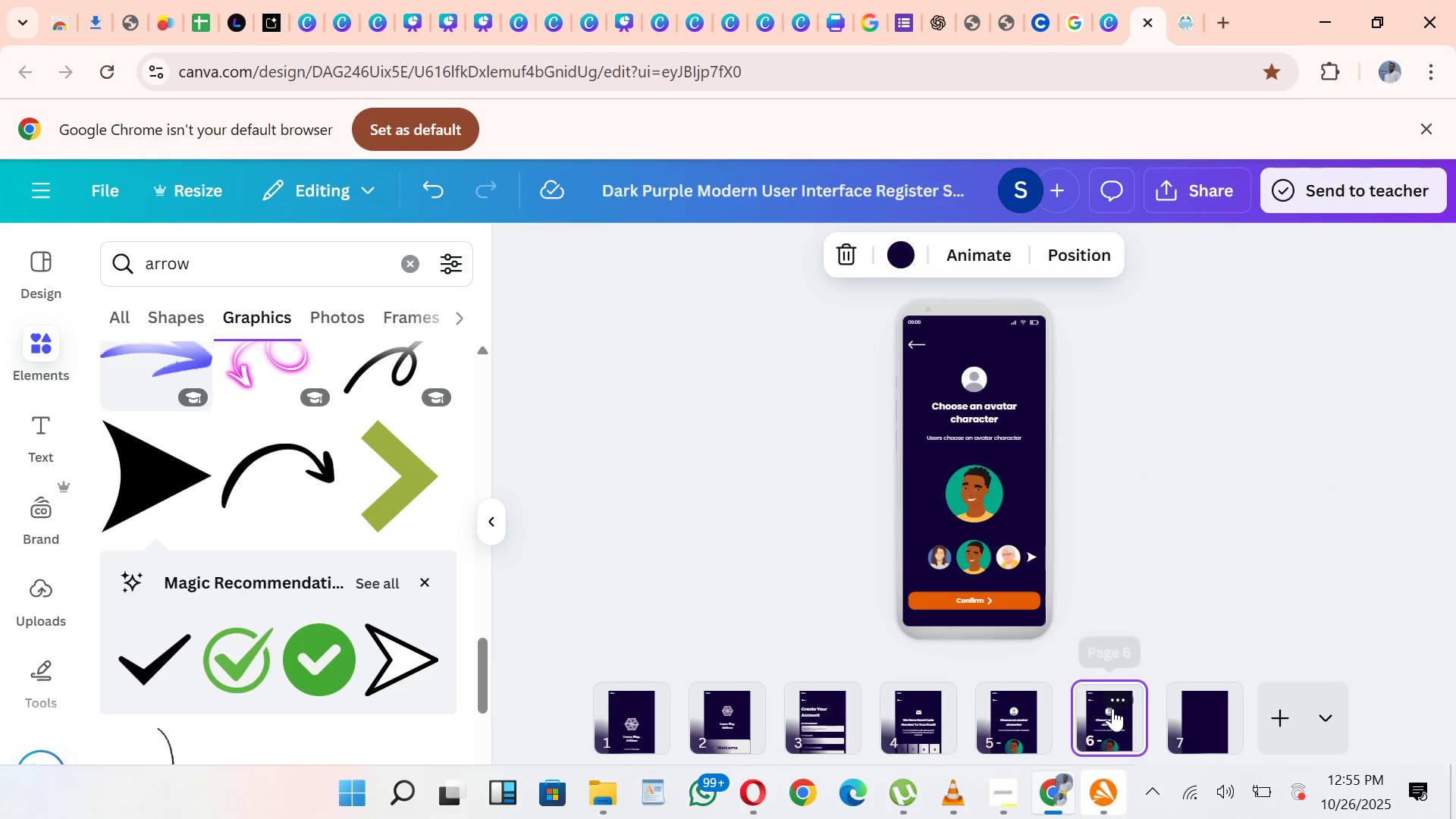 
left_click([1112, 708])
 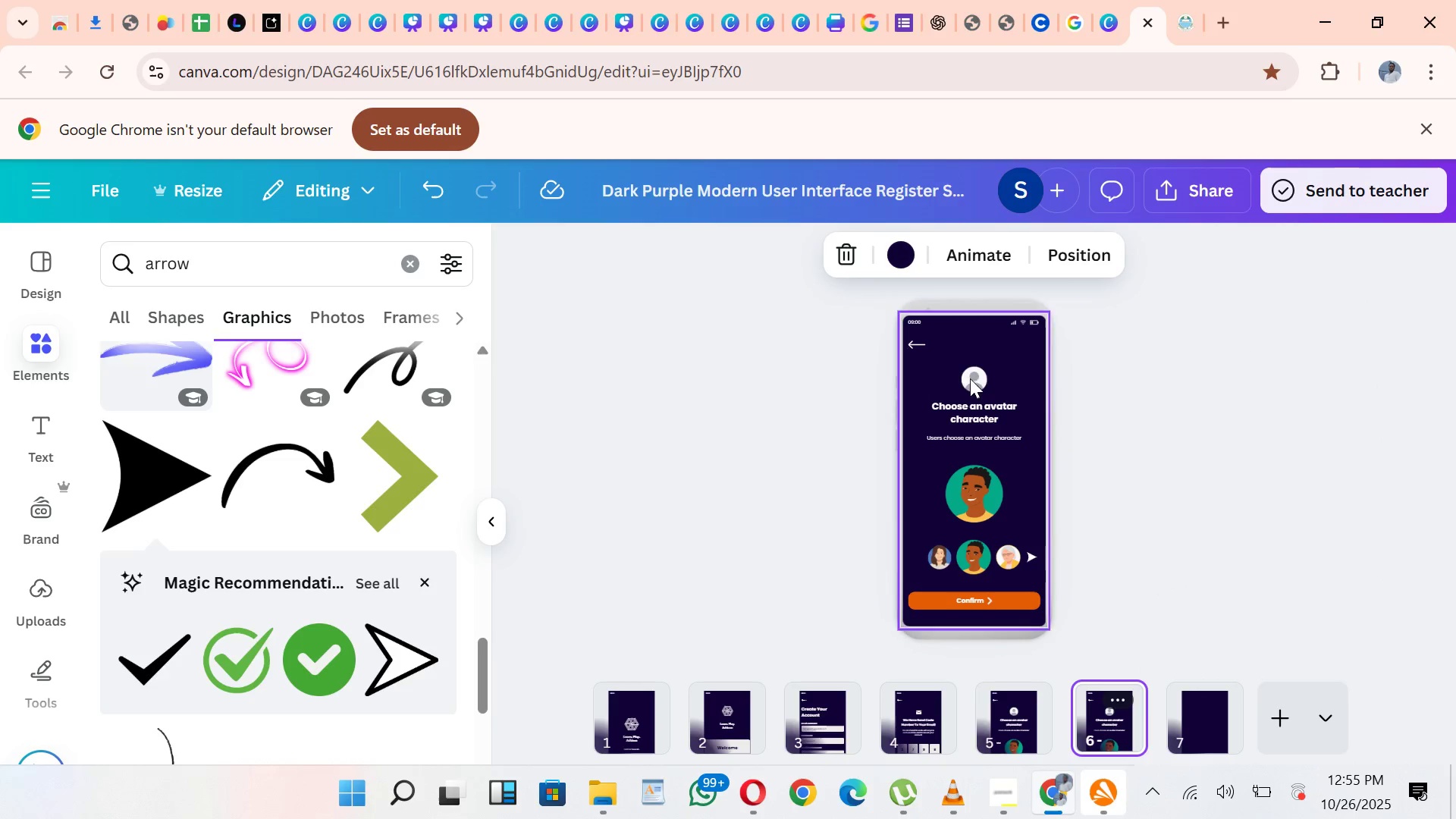 
left_click([985, 374])
 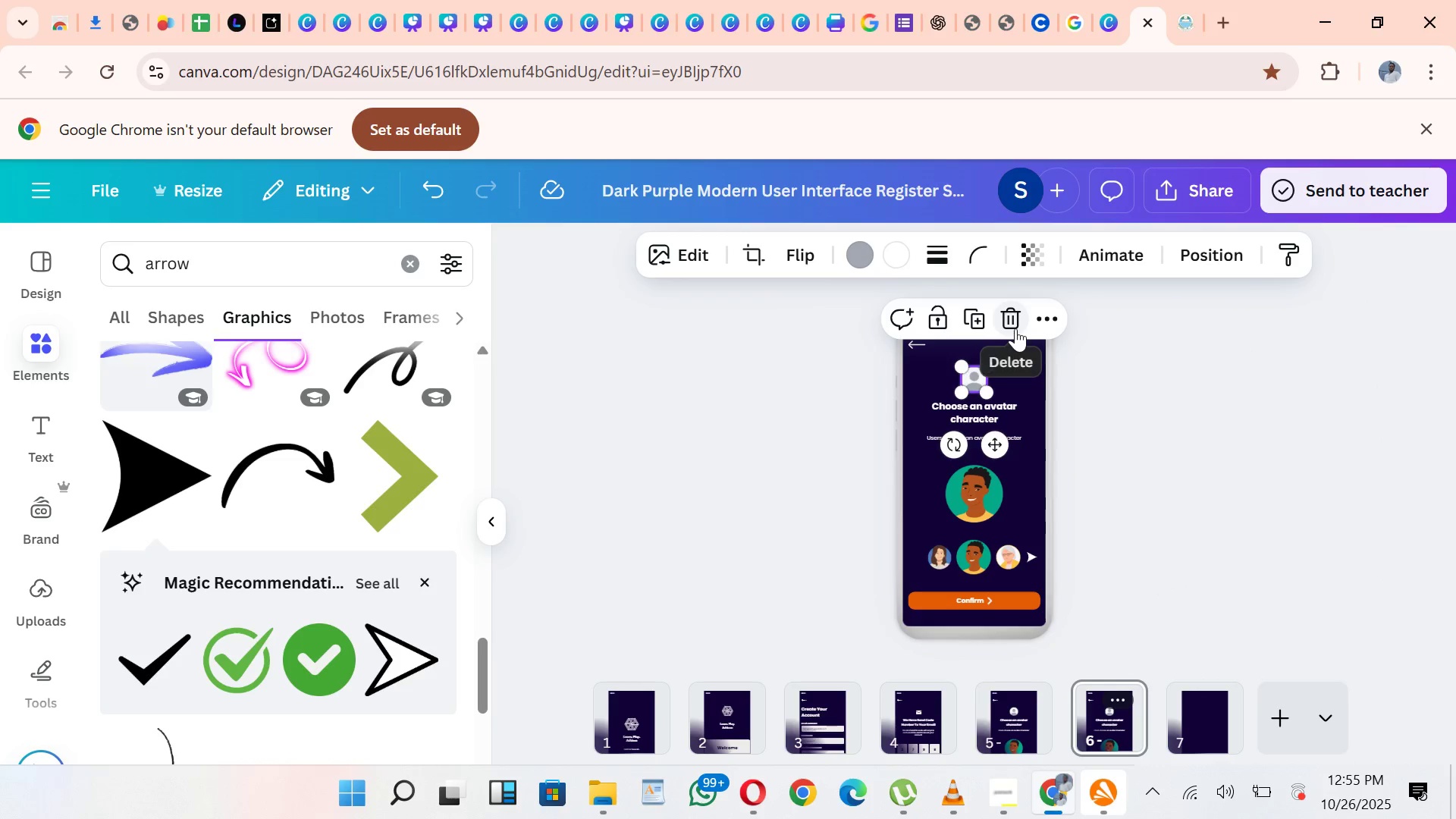 
left_click([1015, 328])
 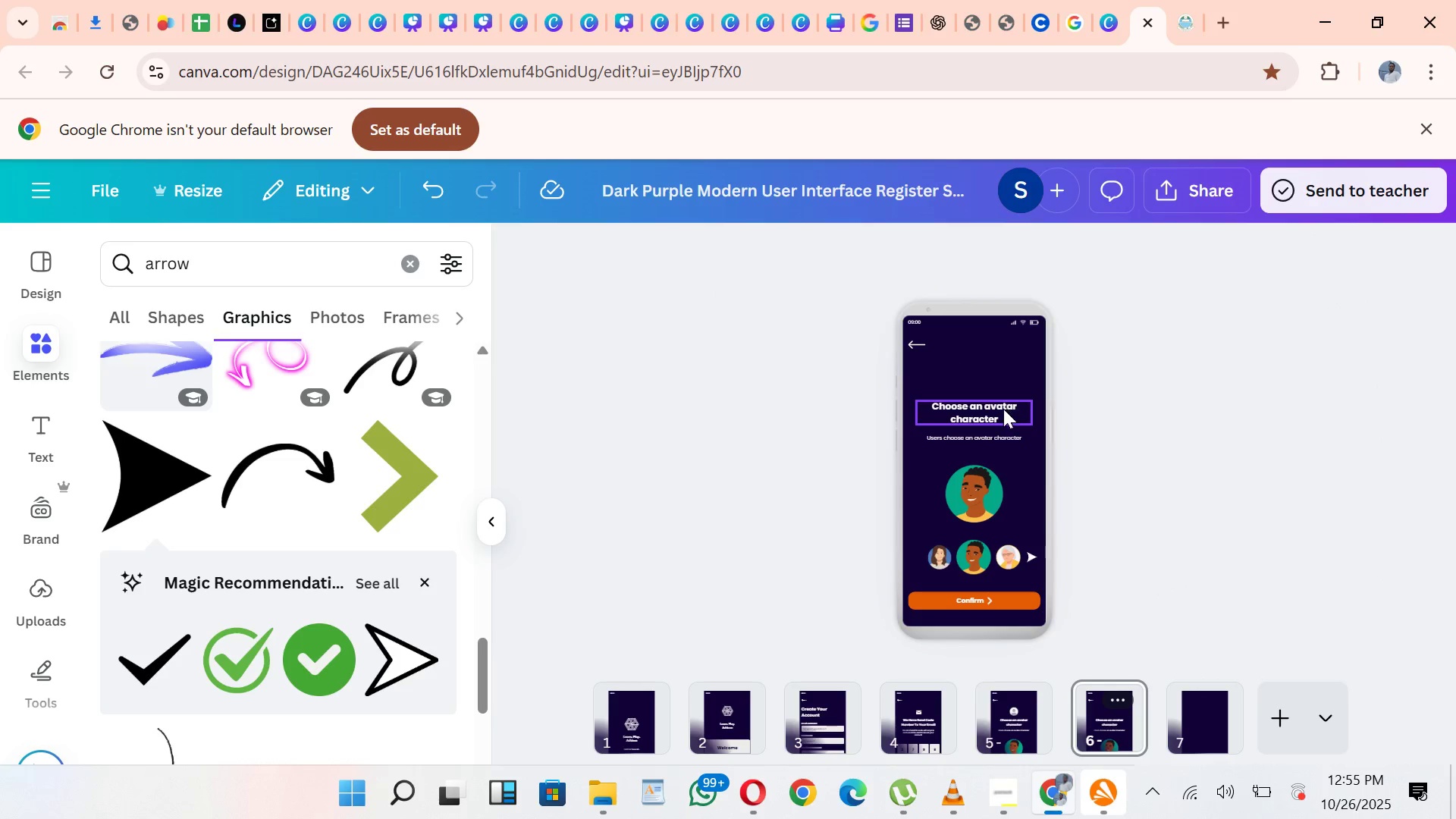 
left_click_drag(start_coordinate=[1002, 410], to_coordinate=[995, 394])
 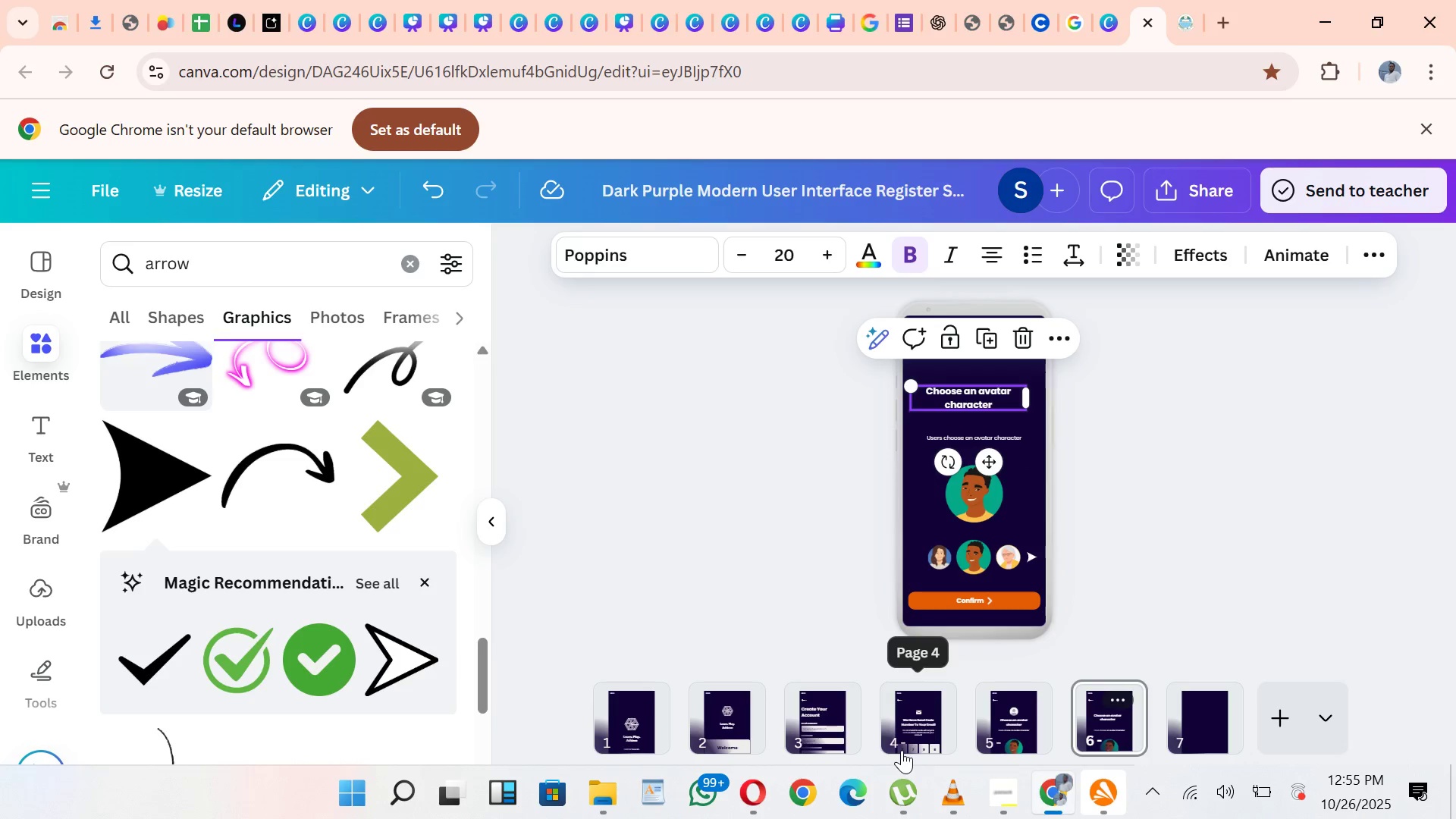 
mouse_move([830, 711])
 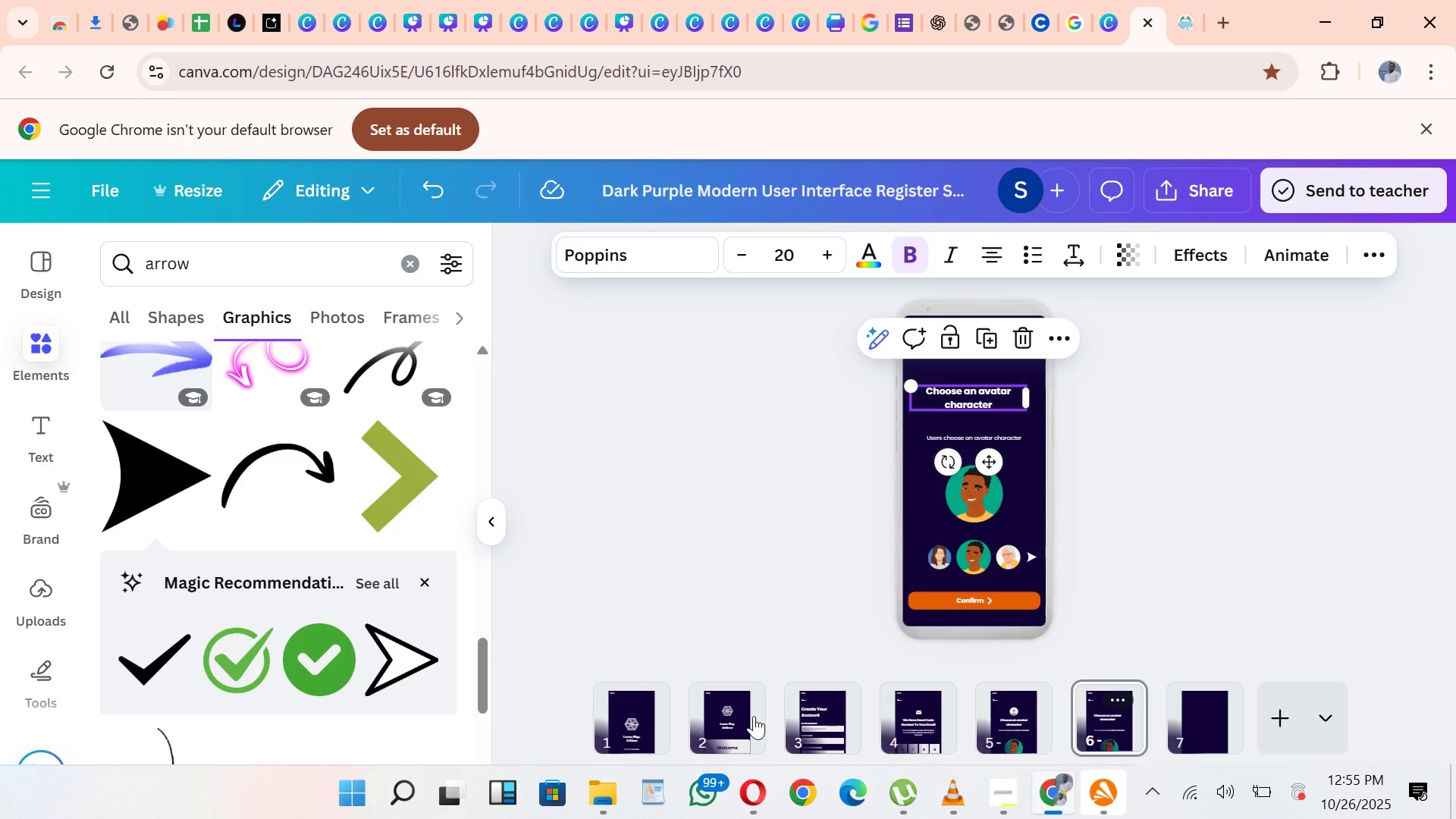 
left_click([749, 718])
 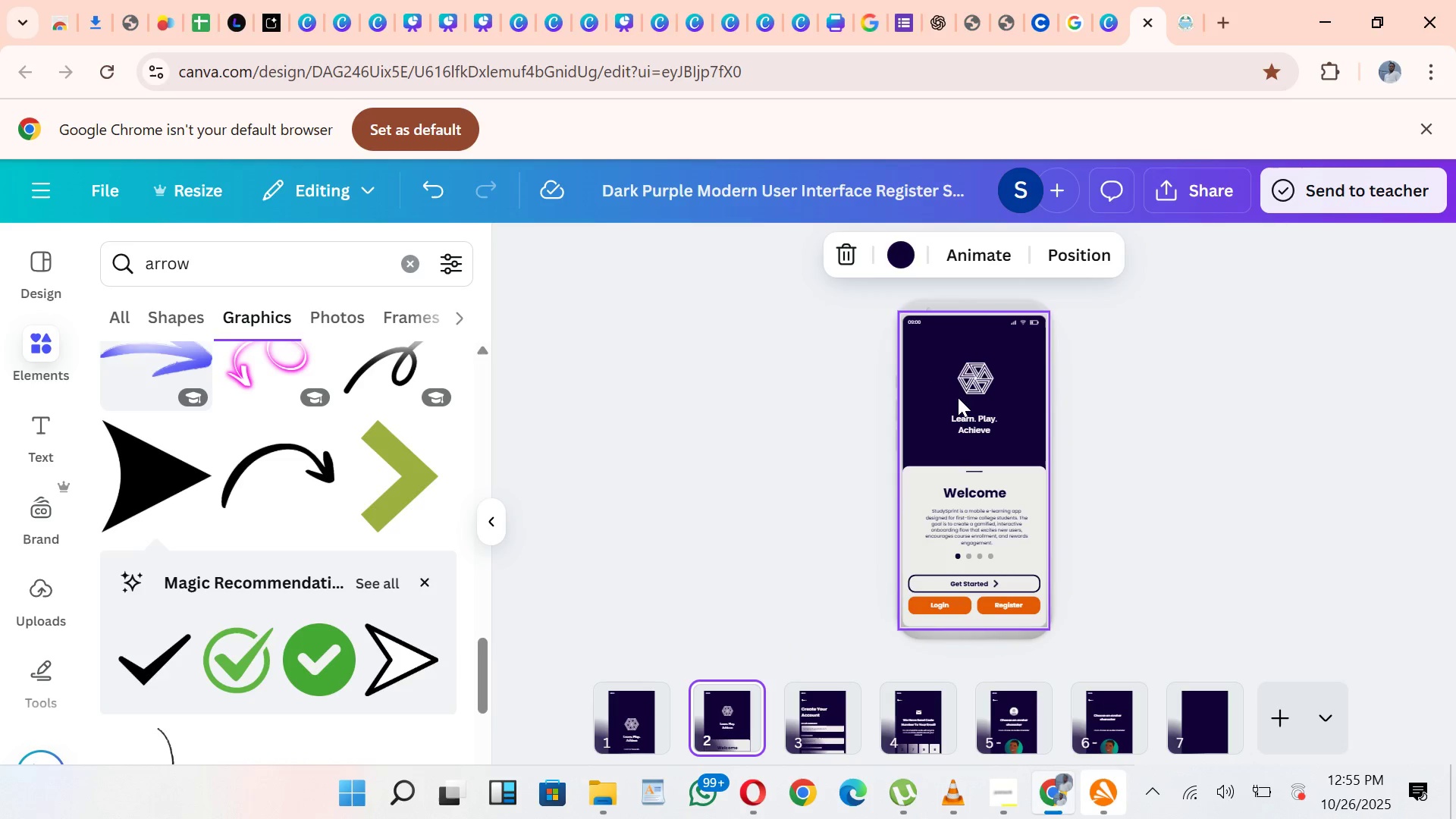 
left_click([971, 364])
 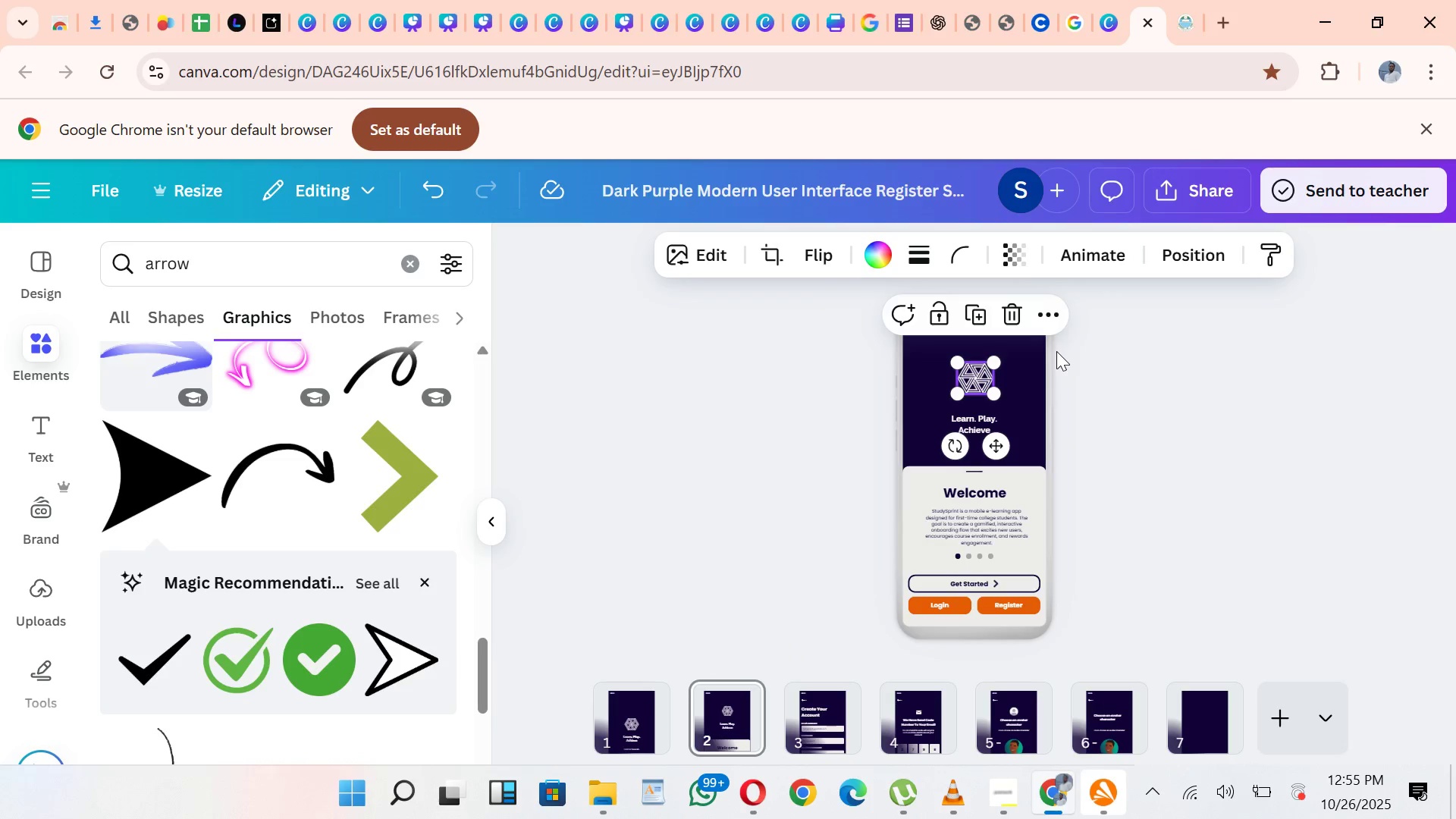 
key(Control+C)
 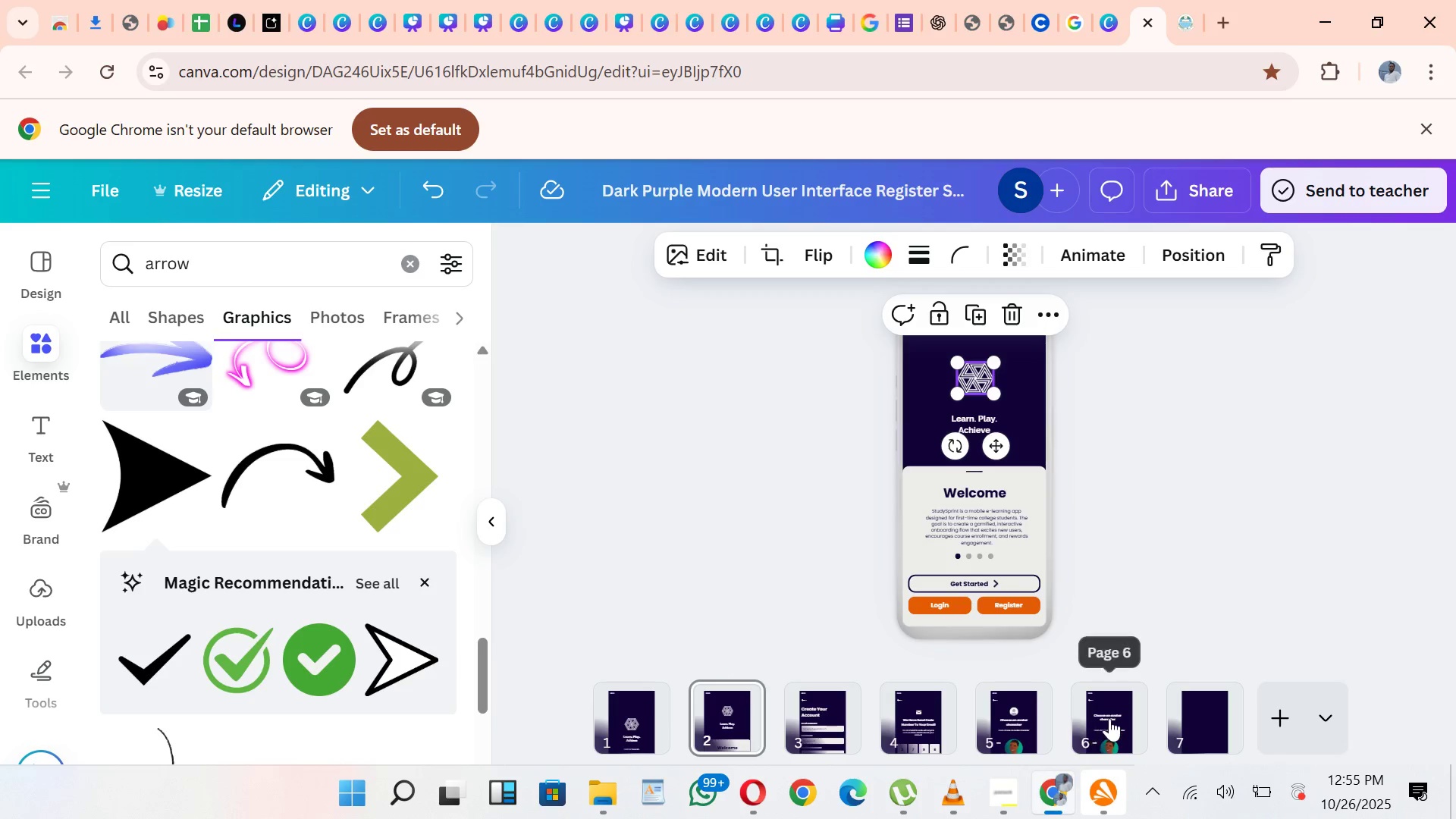 
left_click([1112, 716])
 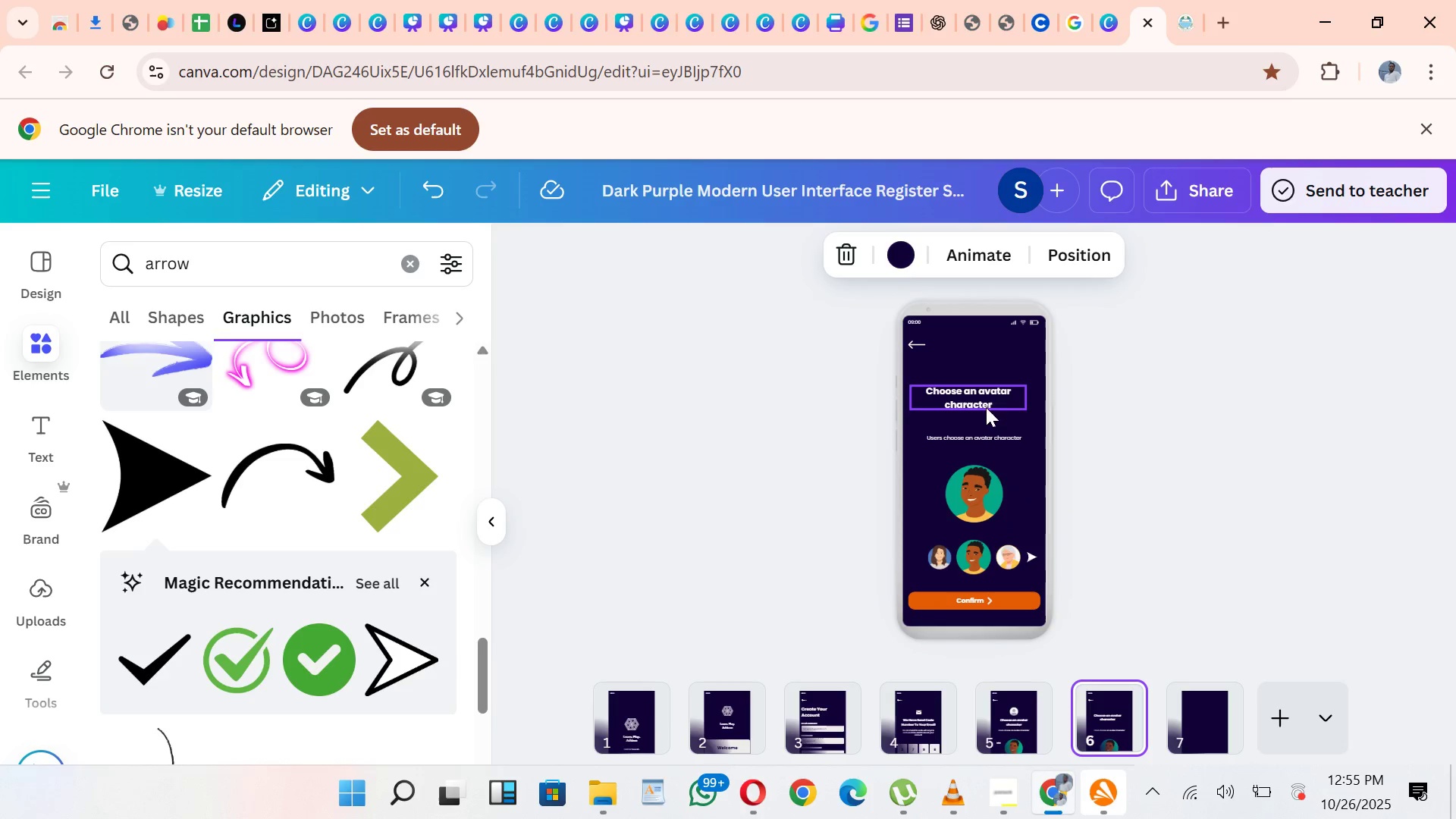 
left_click([997, 397])
 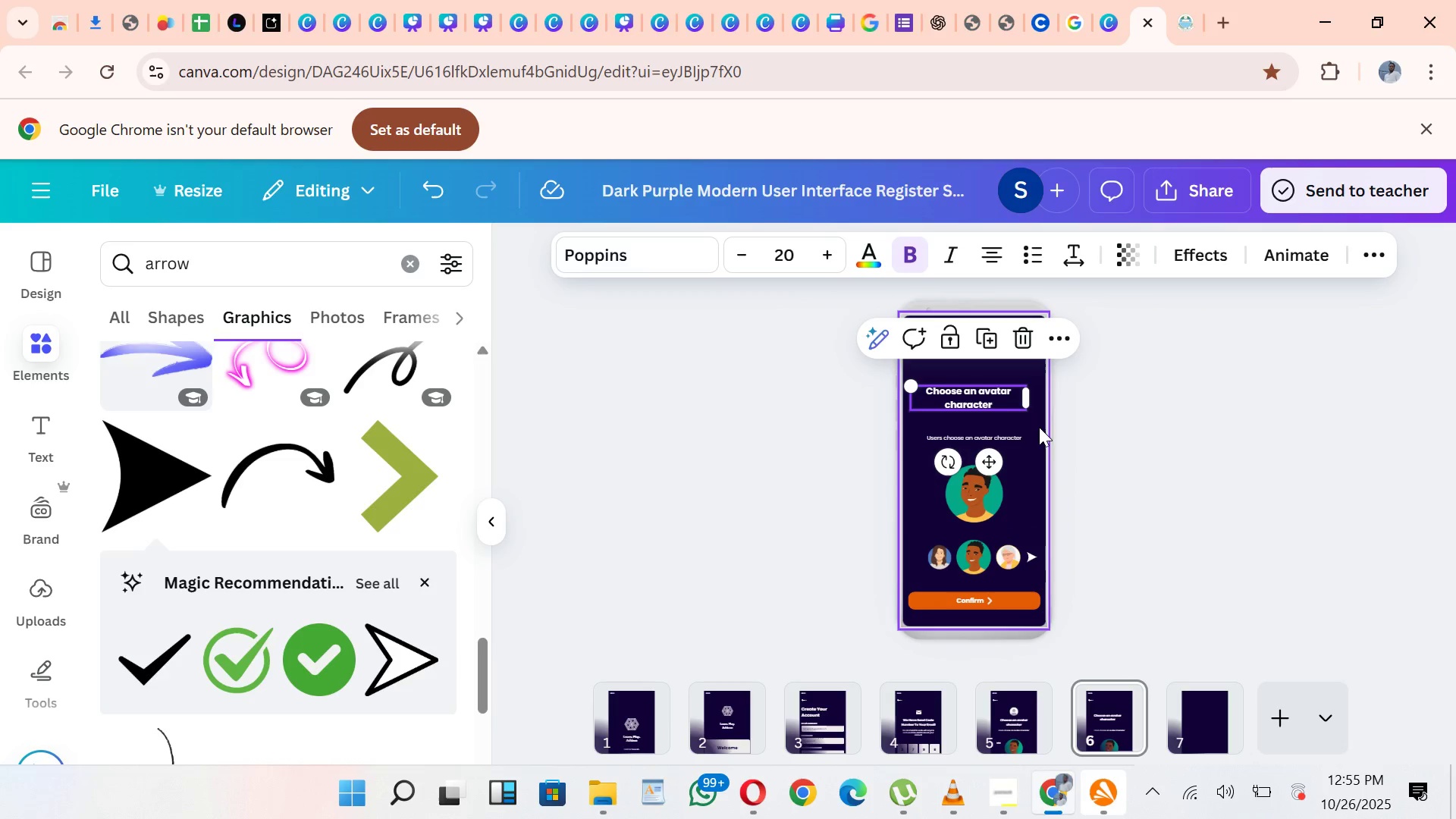 
left_click([1039, 427])
 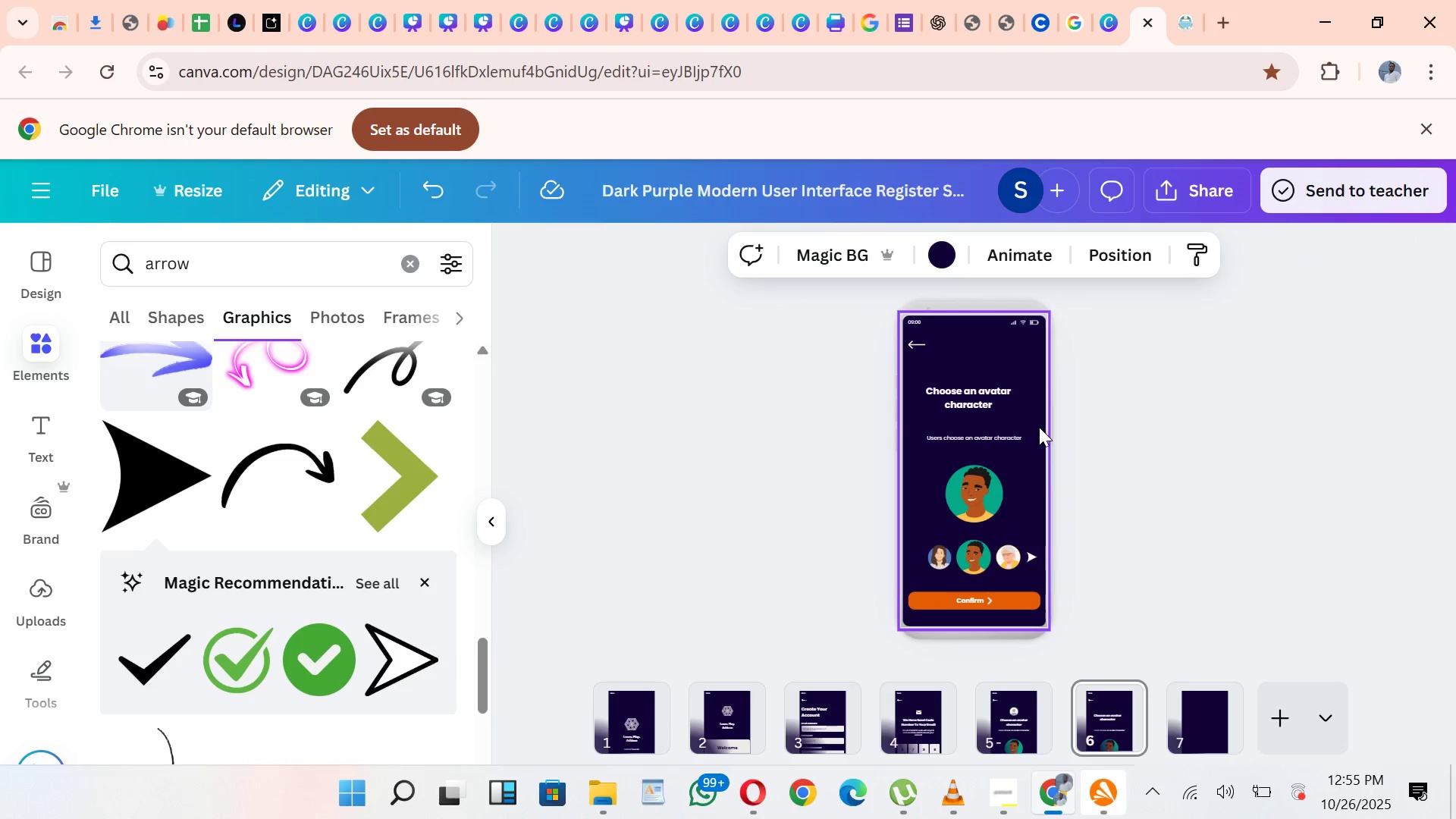 
key(Control+V)
 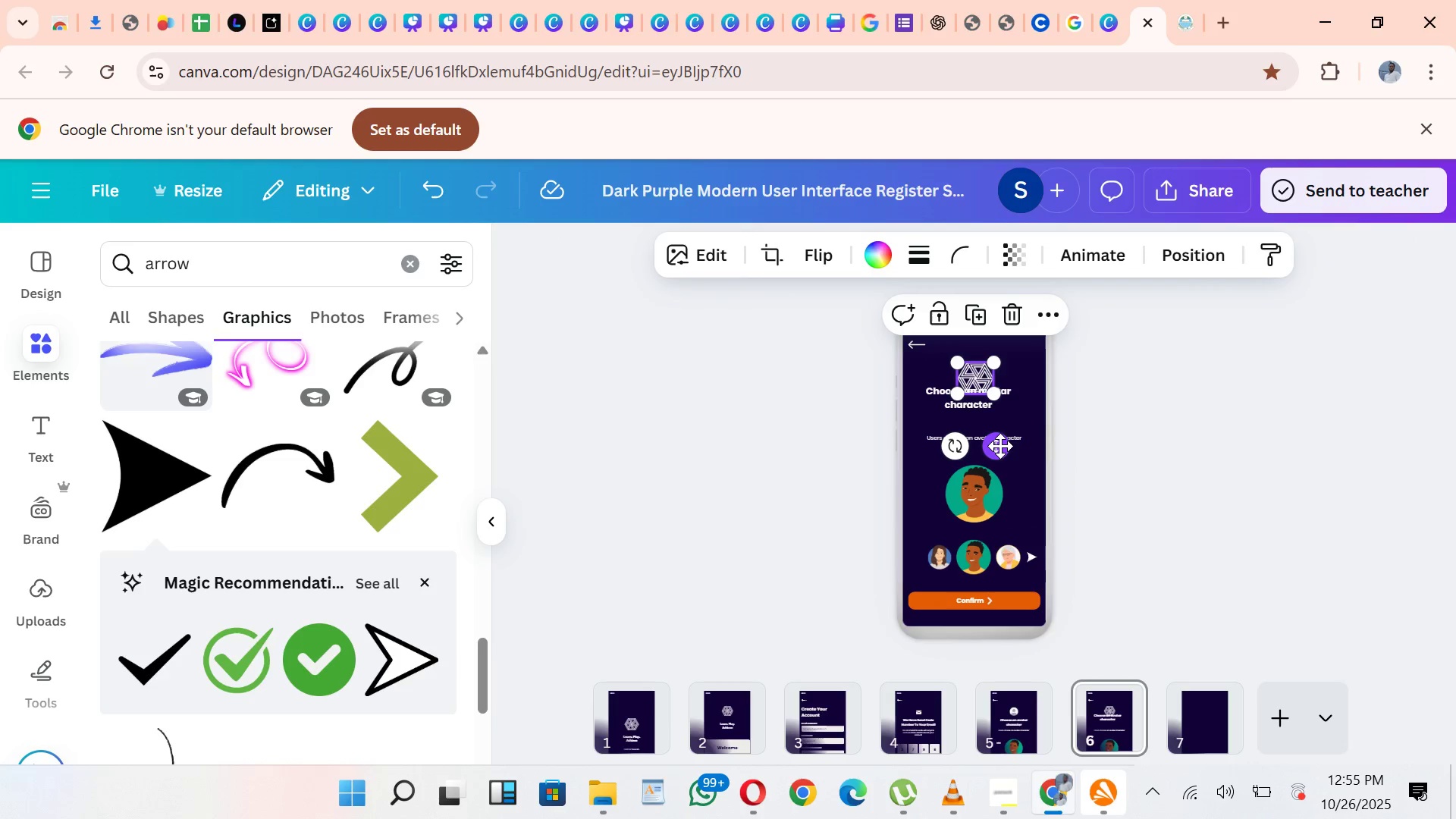 
left_click_drag(start_coordinate=[1000, 446], to_coordinate=[999, 428])
 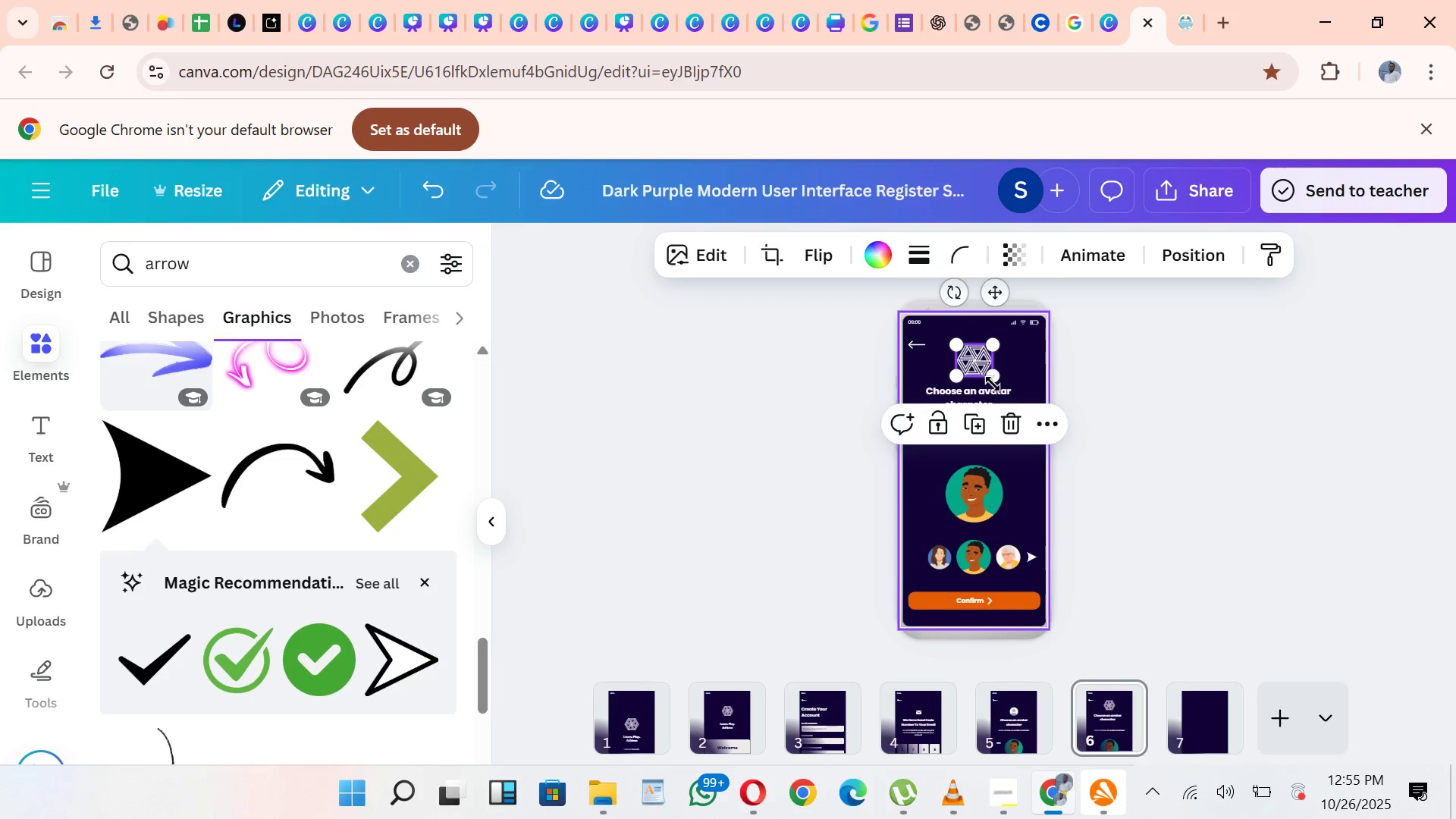 
left_click_drag(start_coordinate=[990, 382], to_coordinate=[974, 368])
 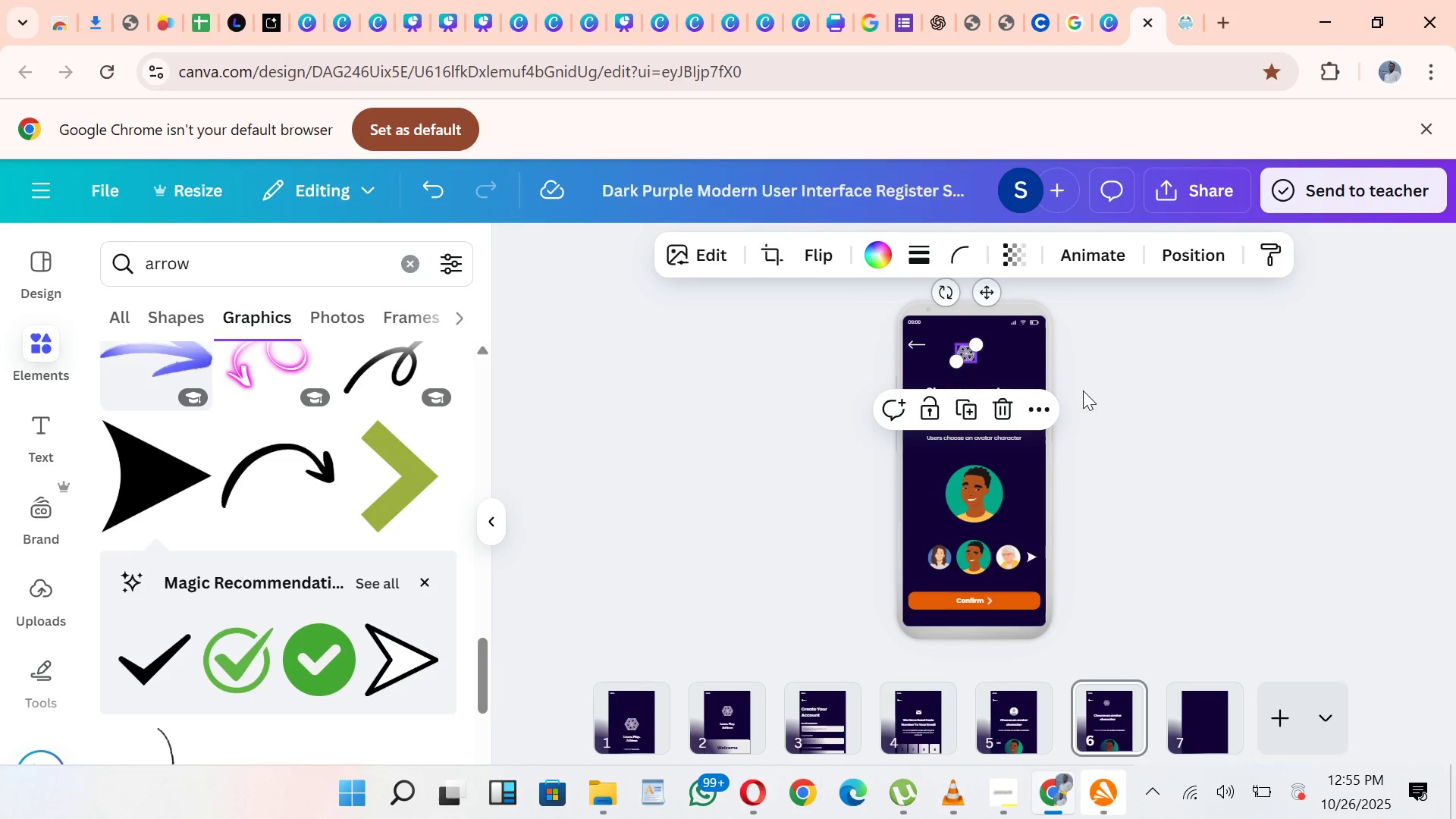 
left_click([1083, 391])
 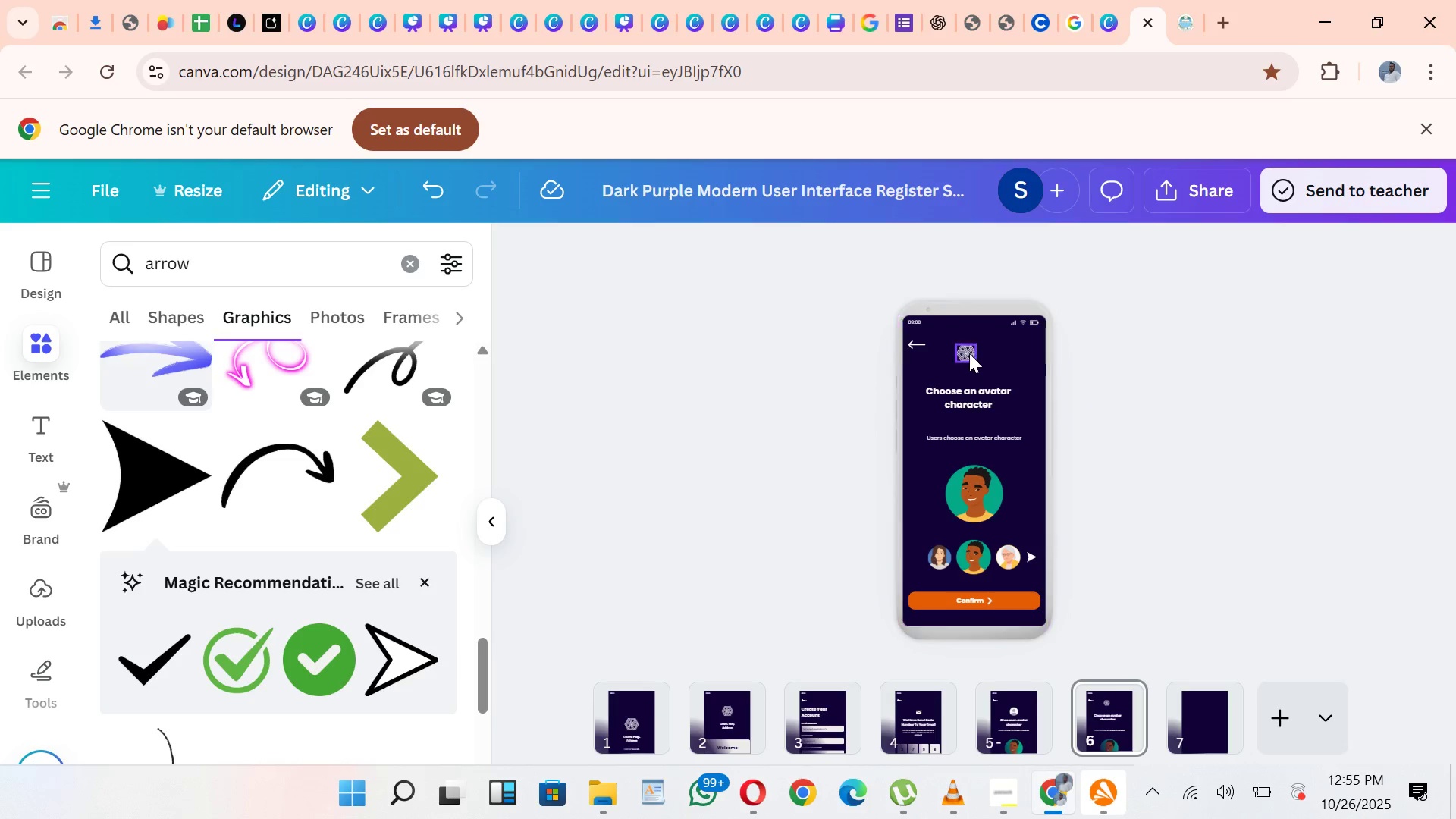 
left_click_drag(start_coordinate=[969, 353], to_coordinate=[974, 362])
 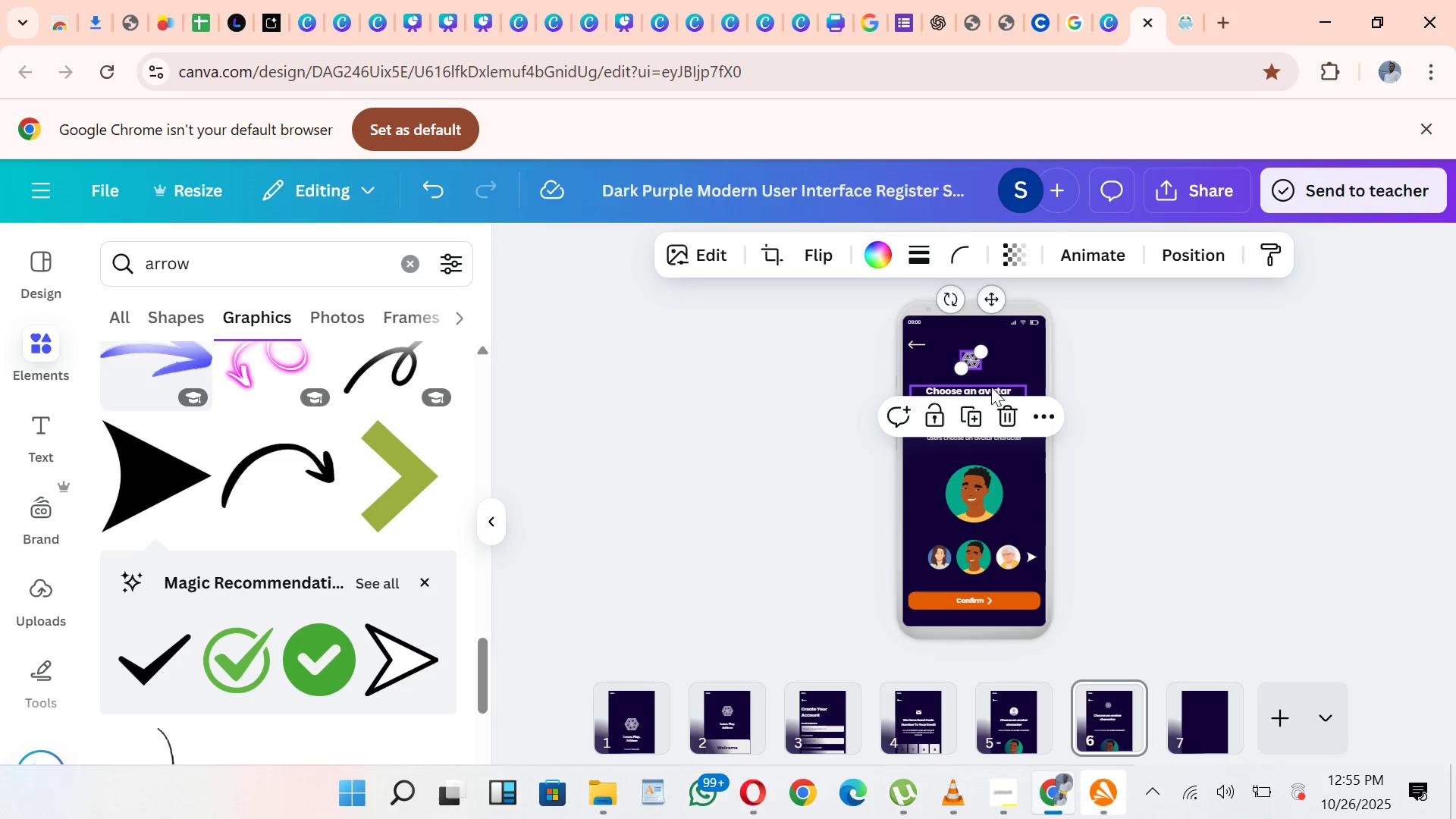 
left_click([991, 387])
 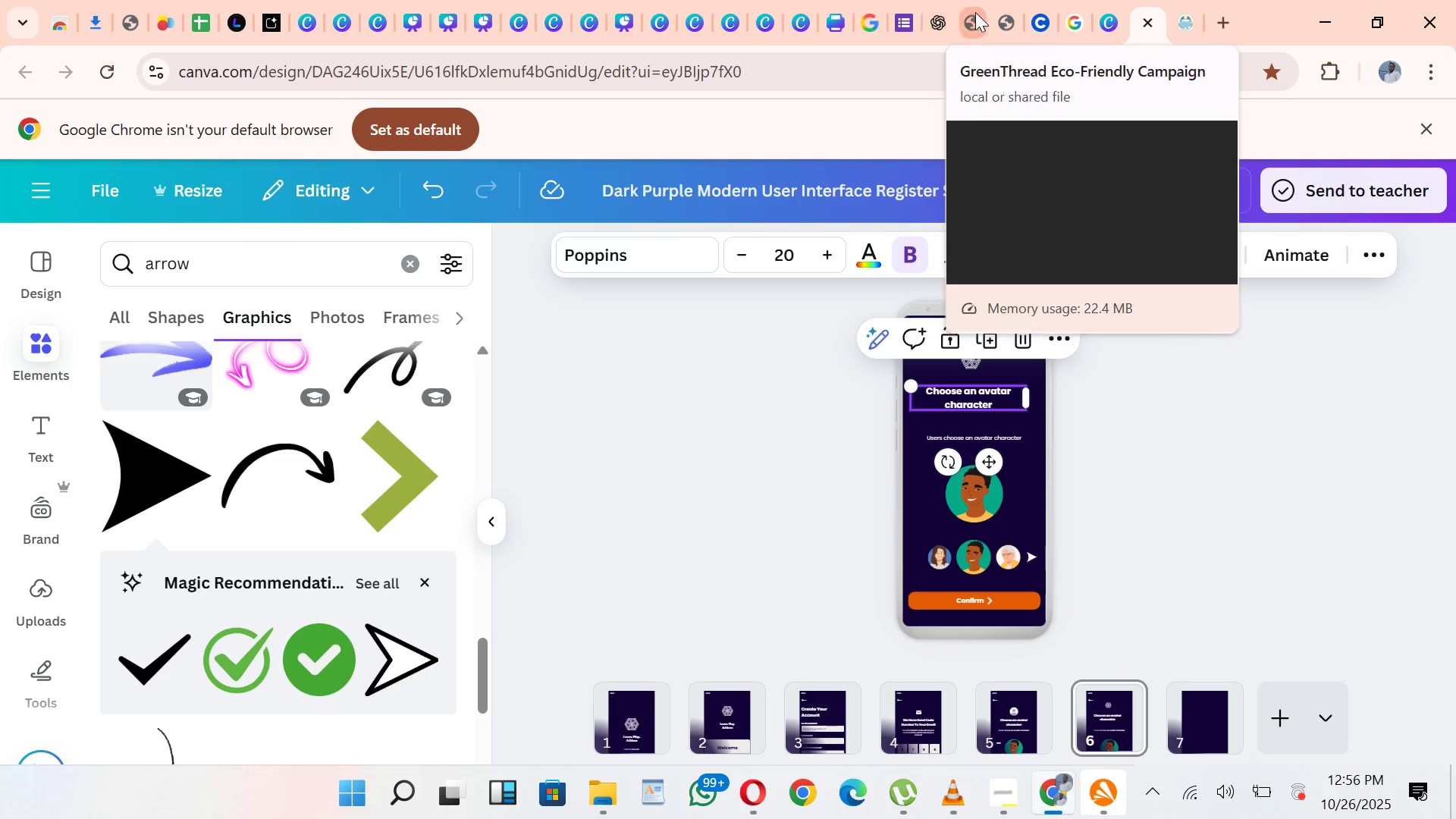 
wait(9.98)
 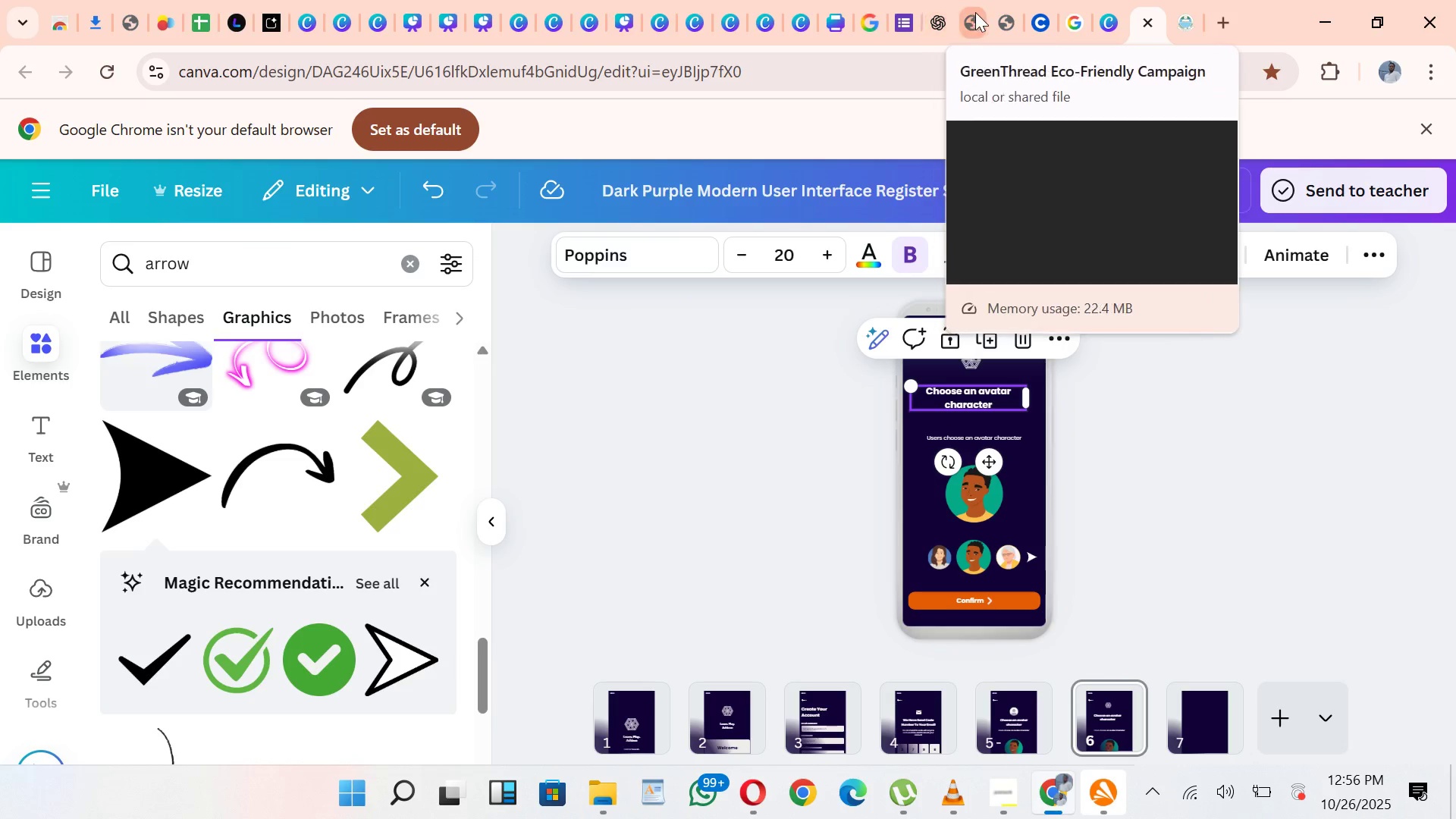 
left_click_drag(start_coordinate=[1142, 391], to_coordinate=[937, 403])
 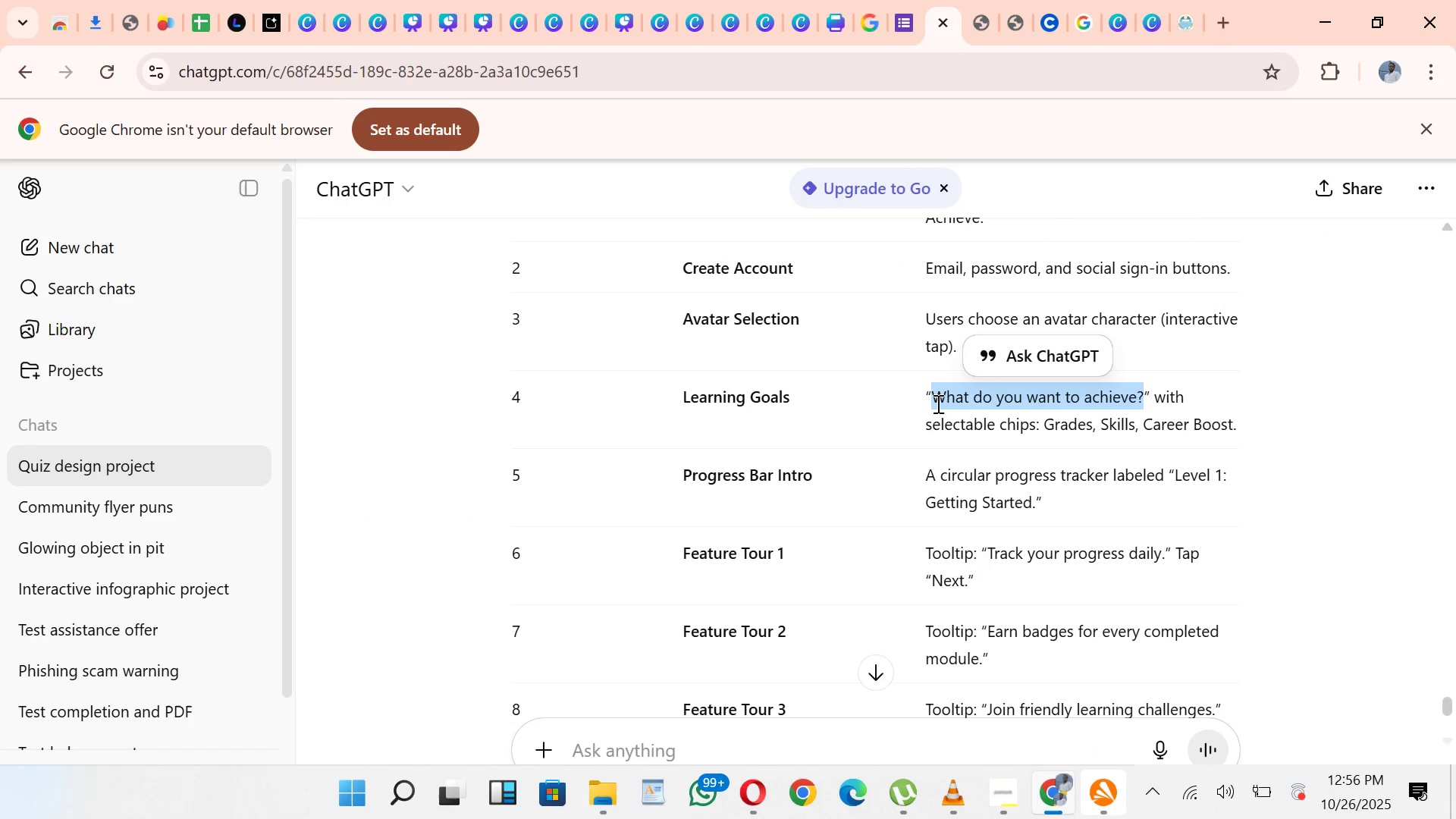 
key(Control+C)
 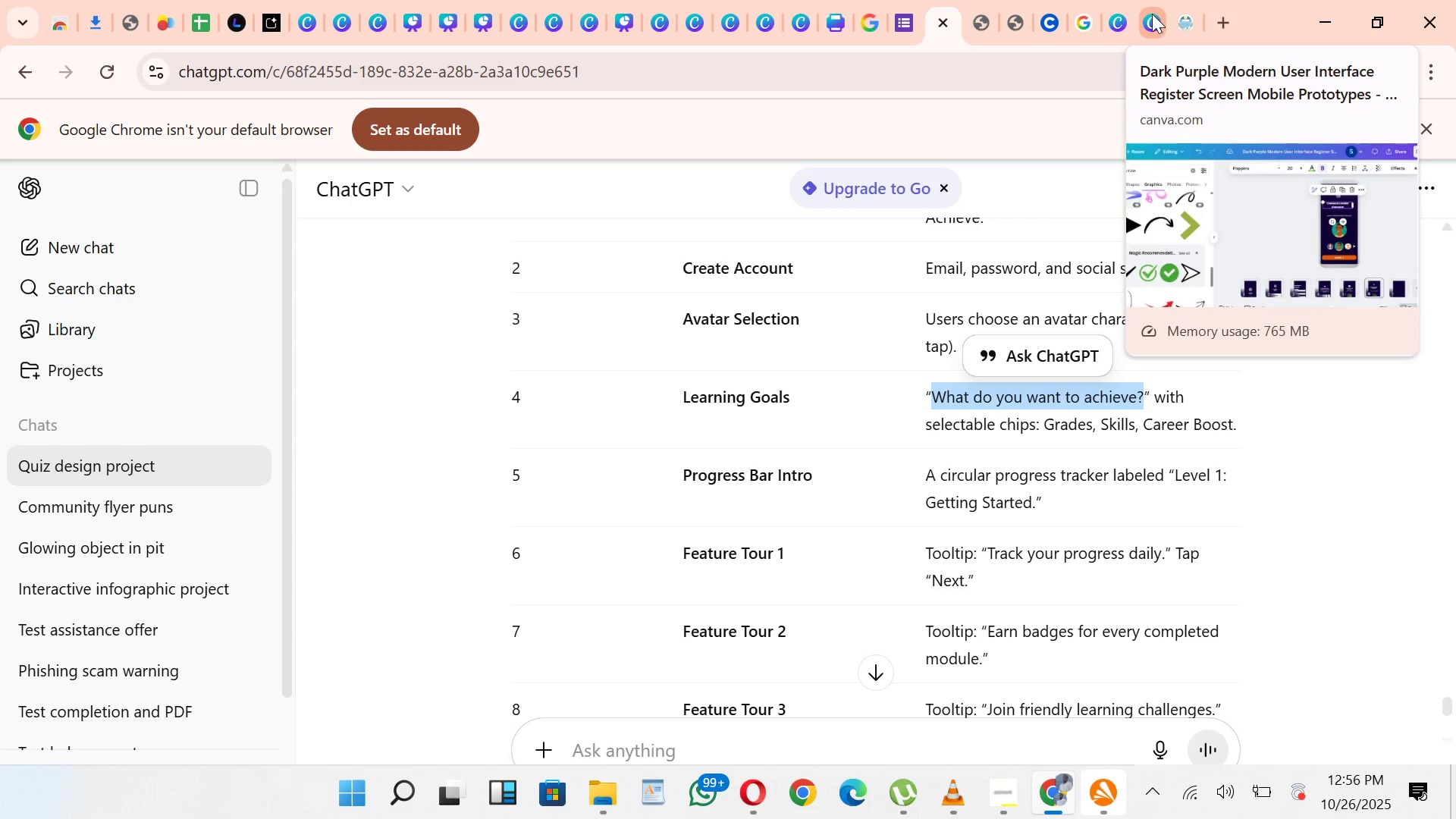 
left_click([1152, 15])
 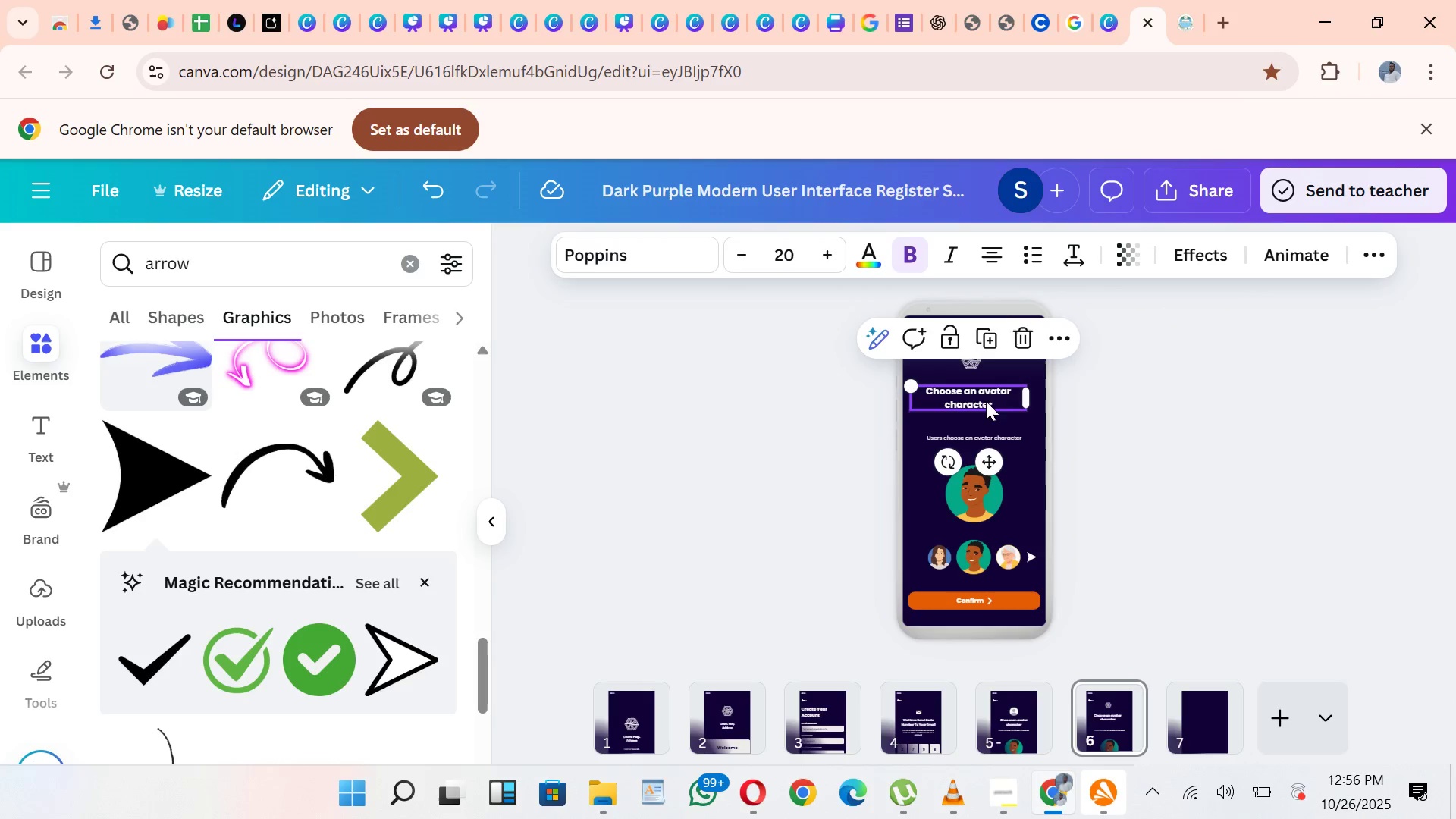 
double_click([986, 401])
 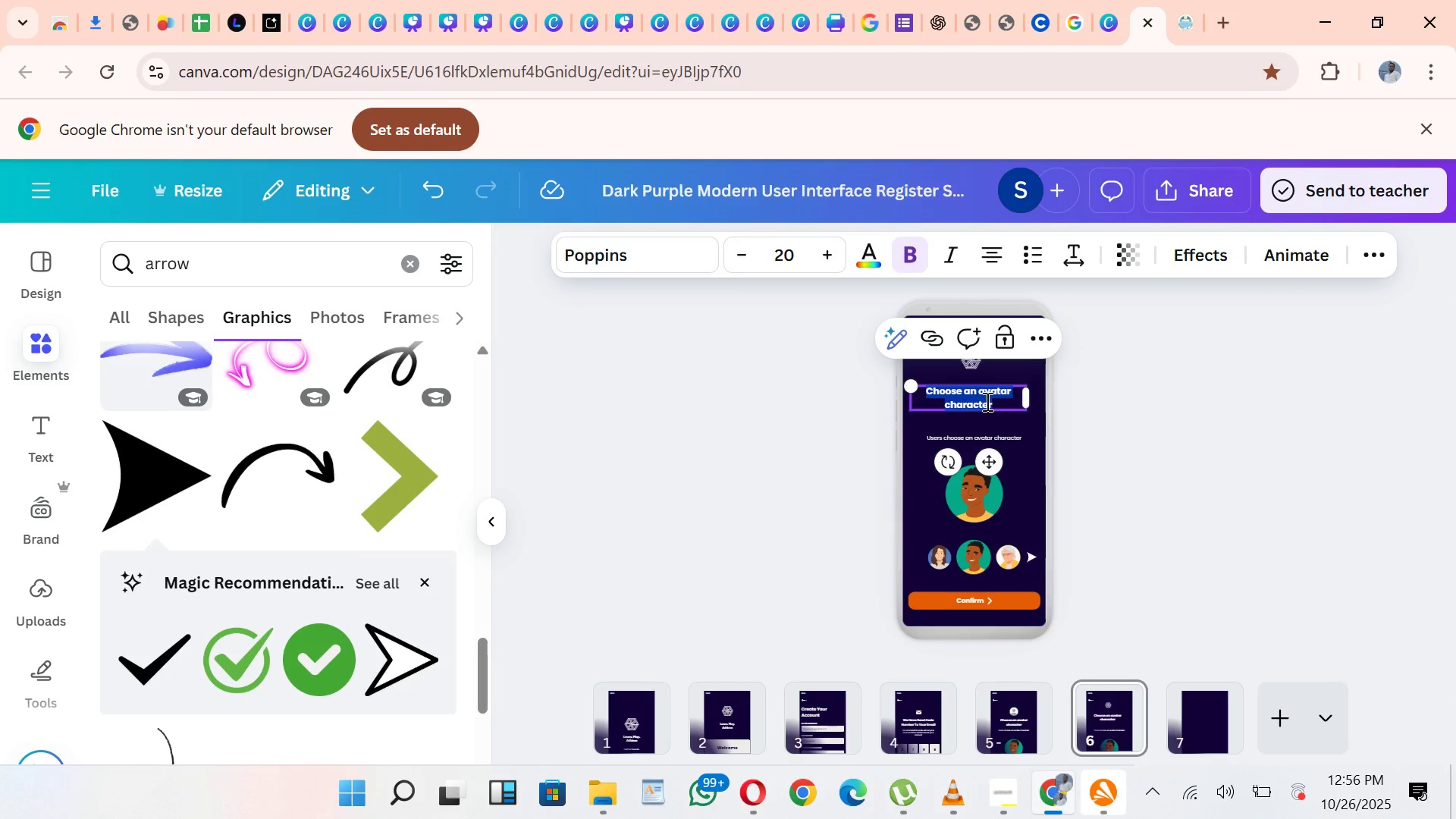 
key(Control+V)
 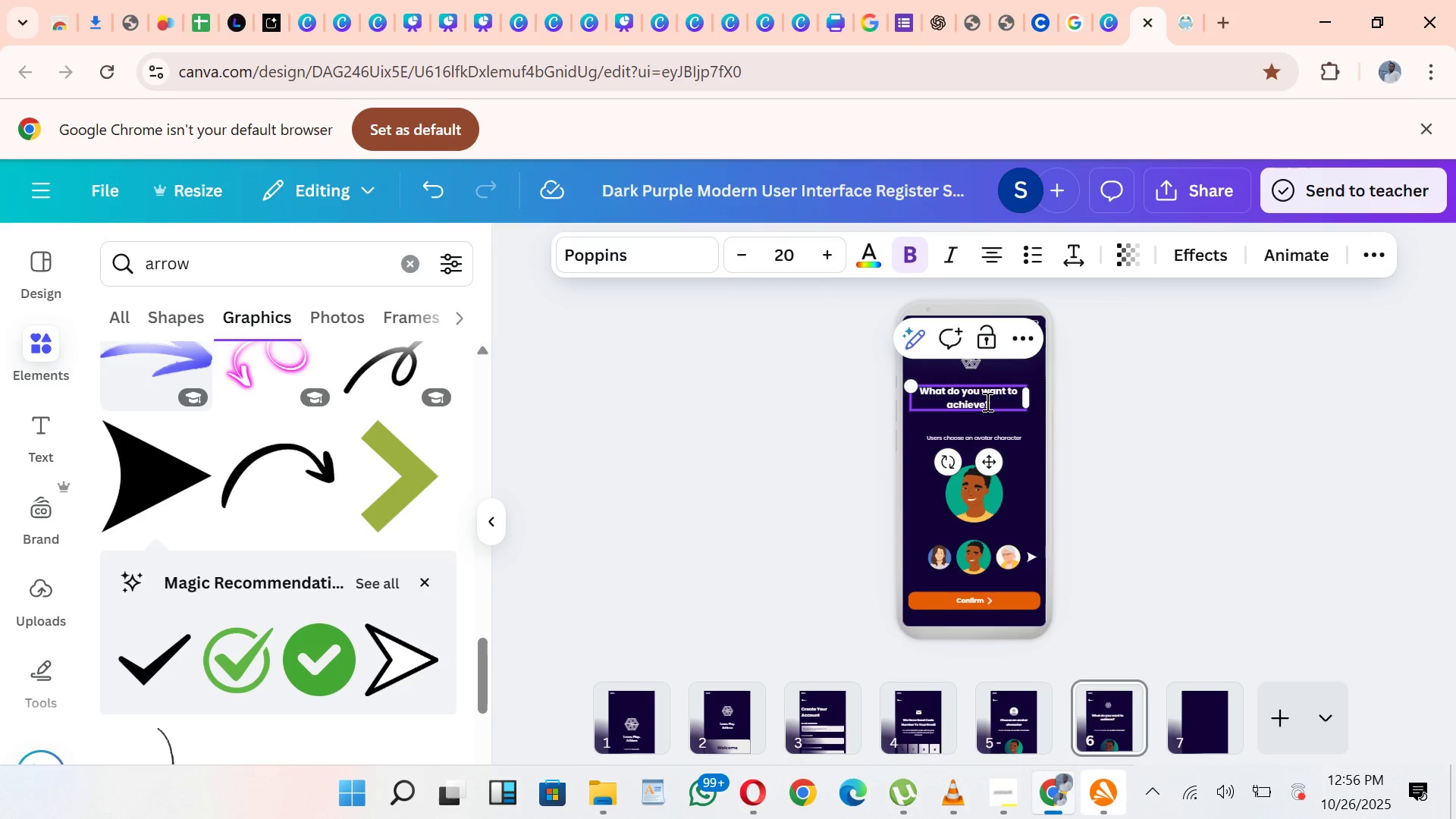 
wait(10.27)
 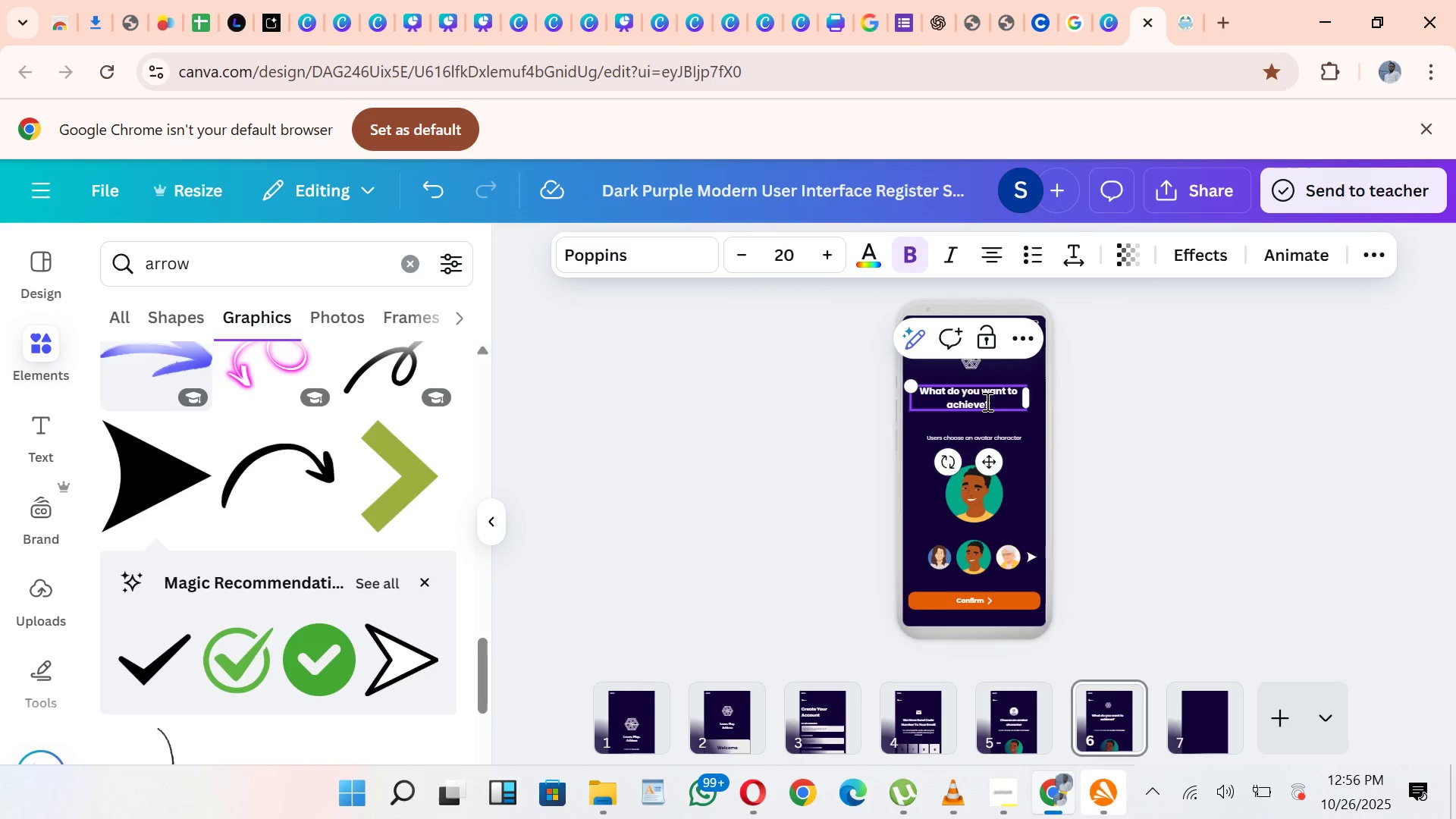 
left_click([987, 246])
 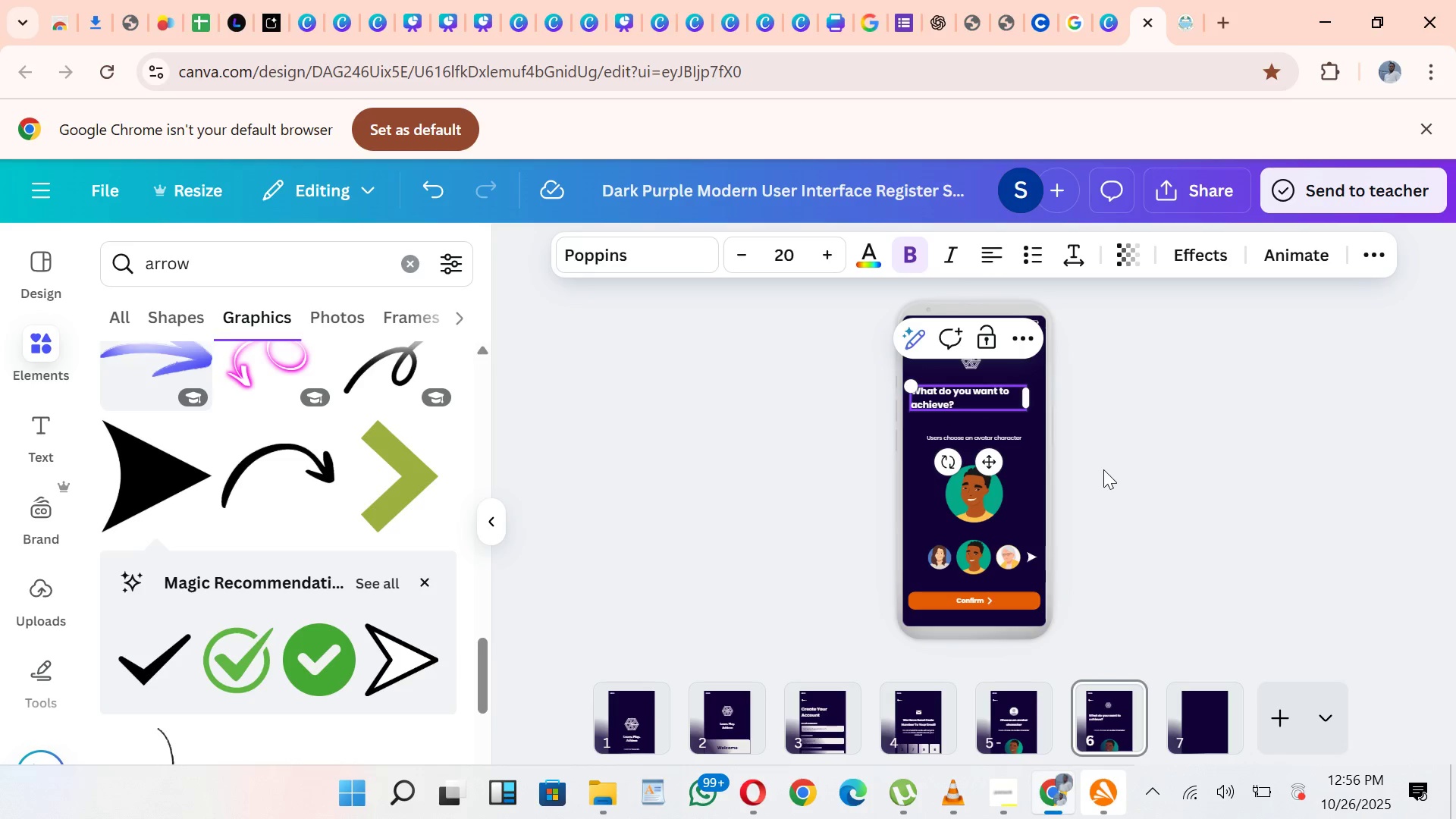 
left_click([1103, 469])
 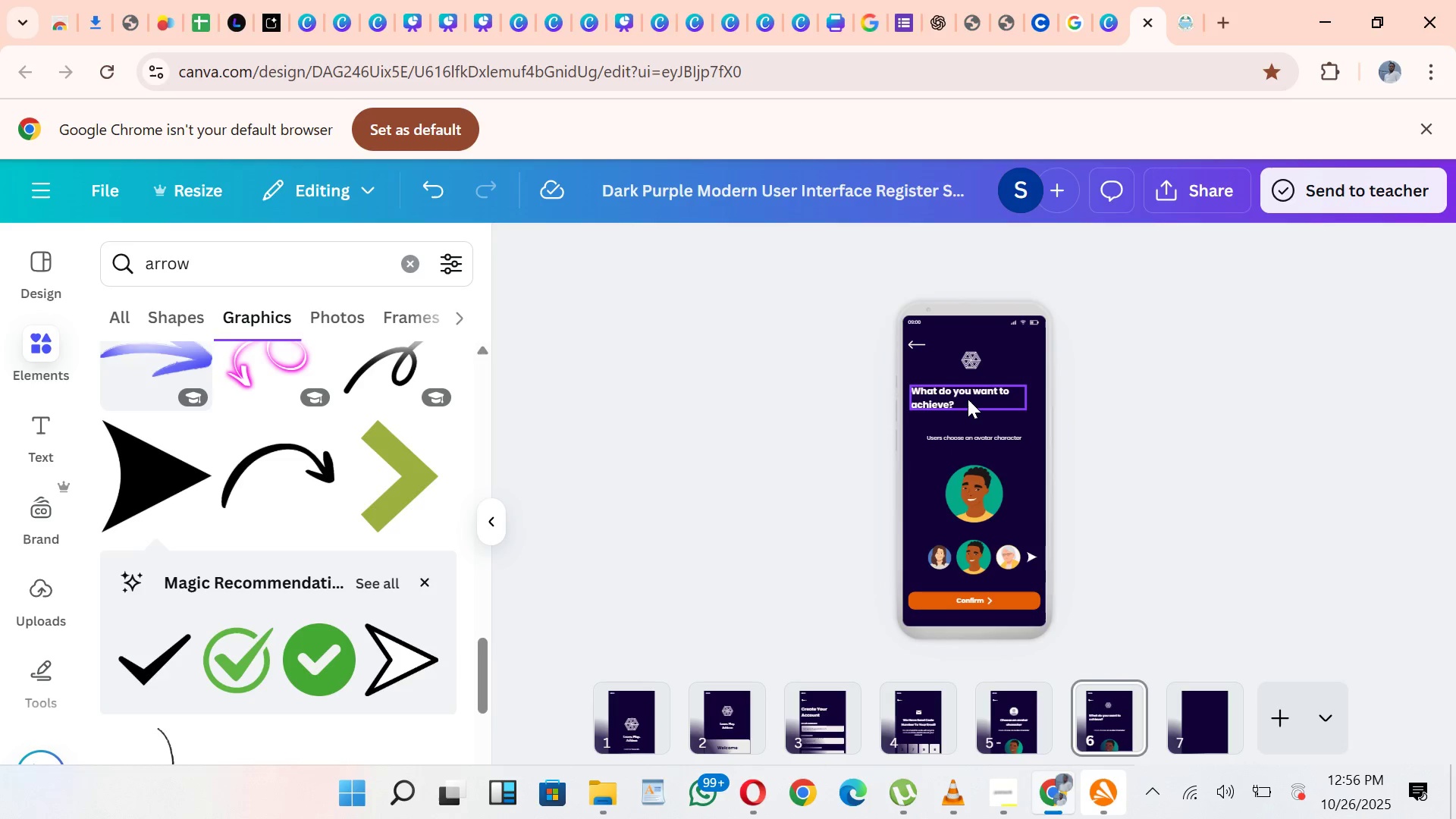 
left_click_drag(start_coordinate=[971, 399], to_coordinate=[981, 399])
 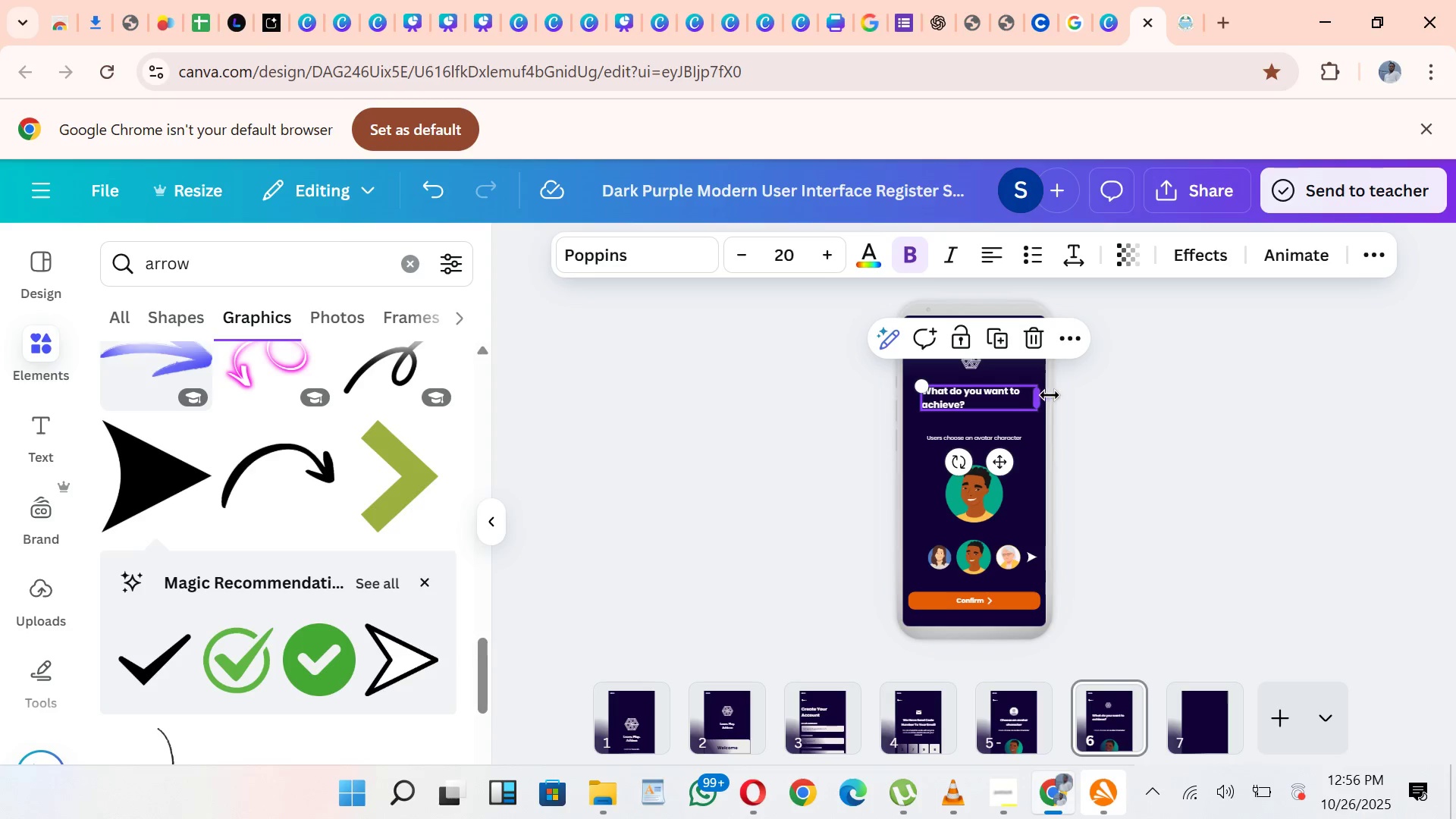 
left_click([1141, 450])
 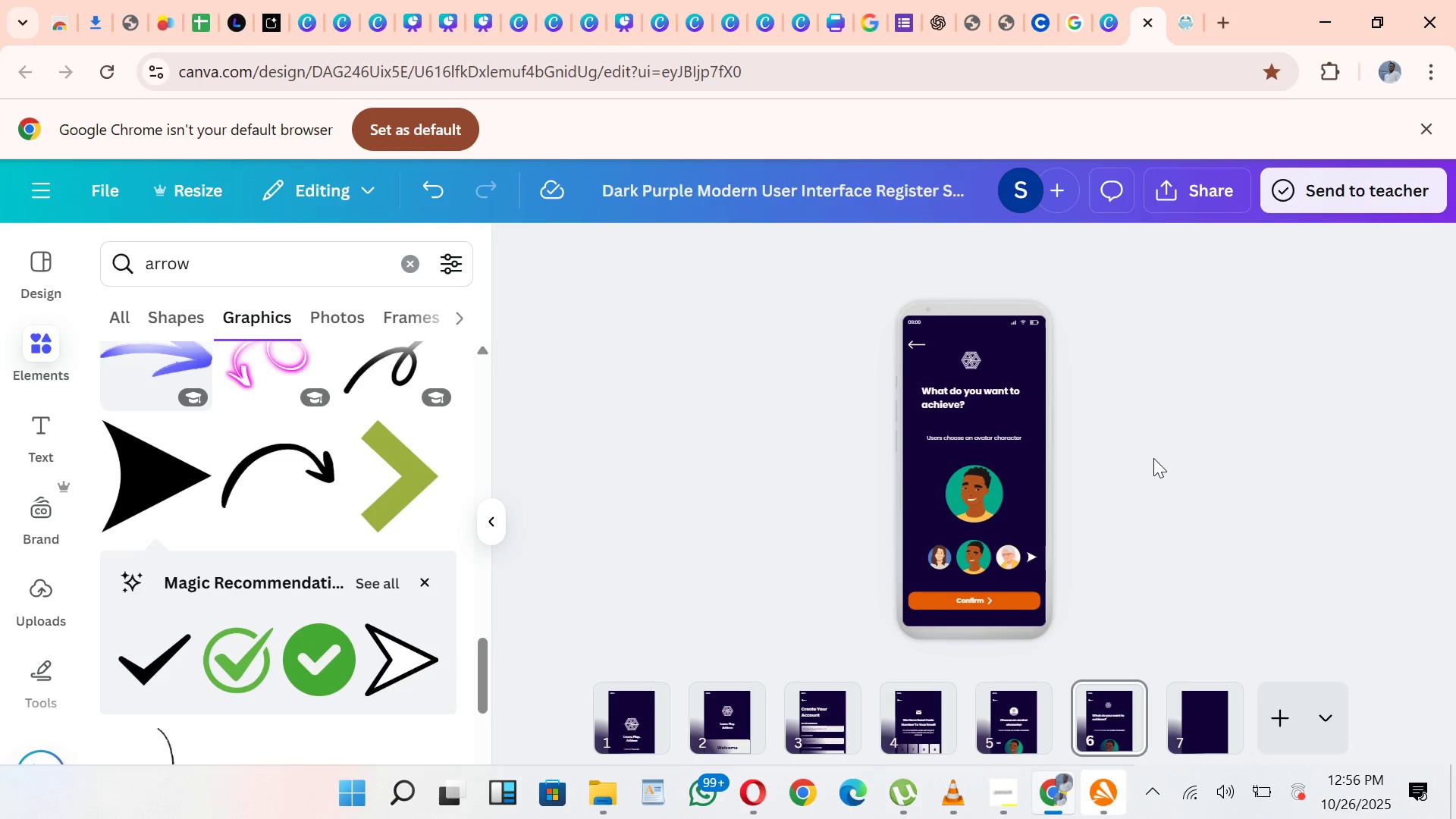 
wait(18.05)
 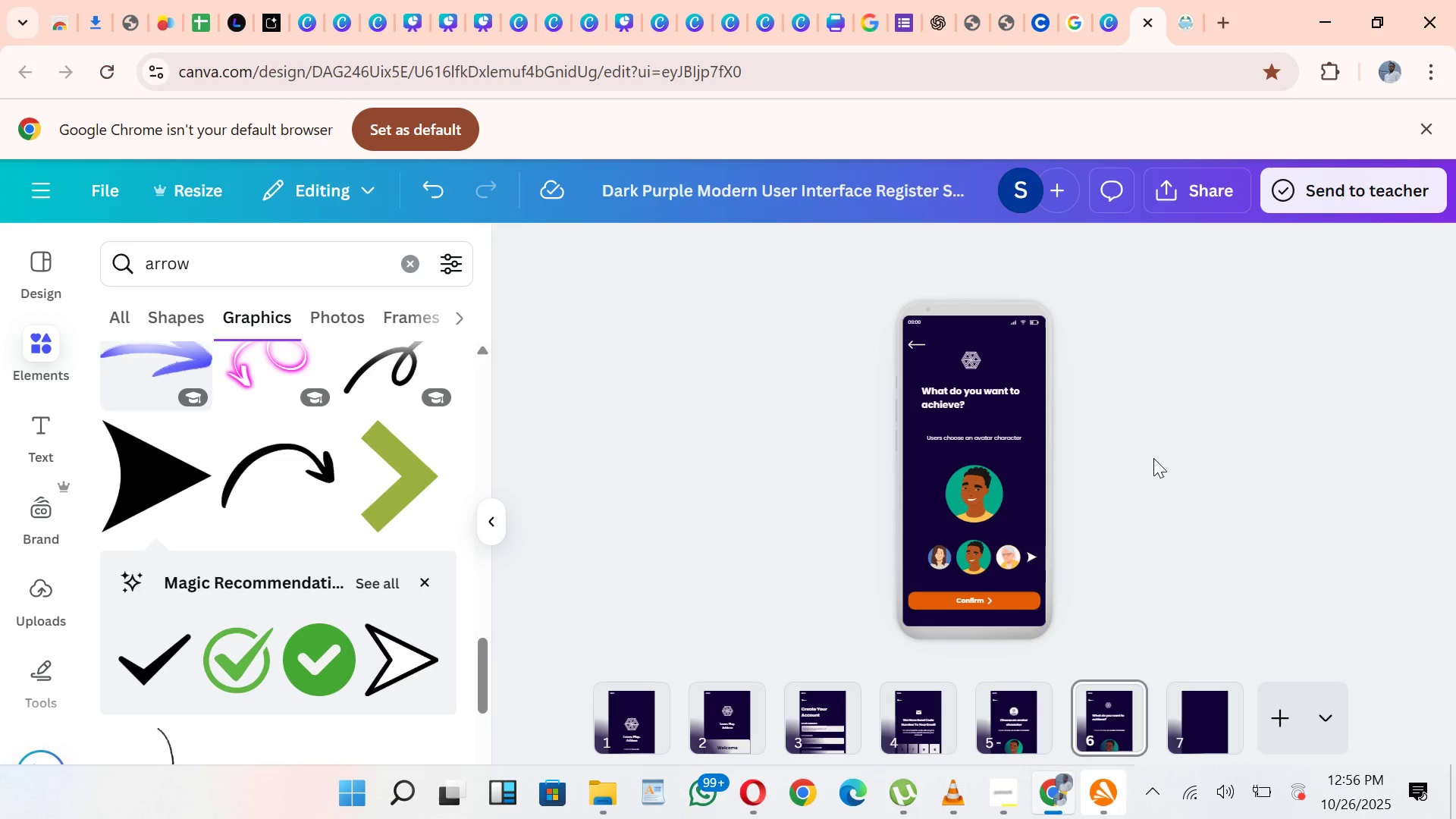 
left_click_drag(start_coordinate=[1012, 415], to_coordinate=[939, 565])
 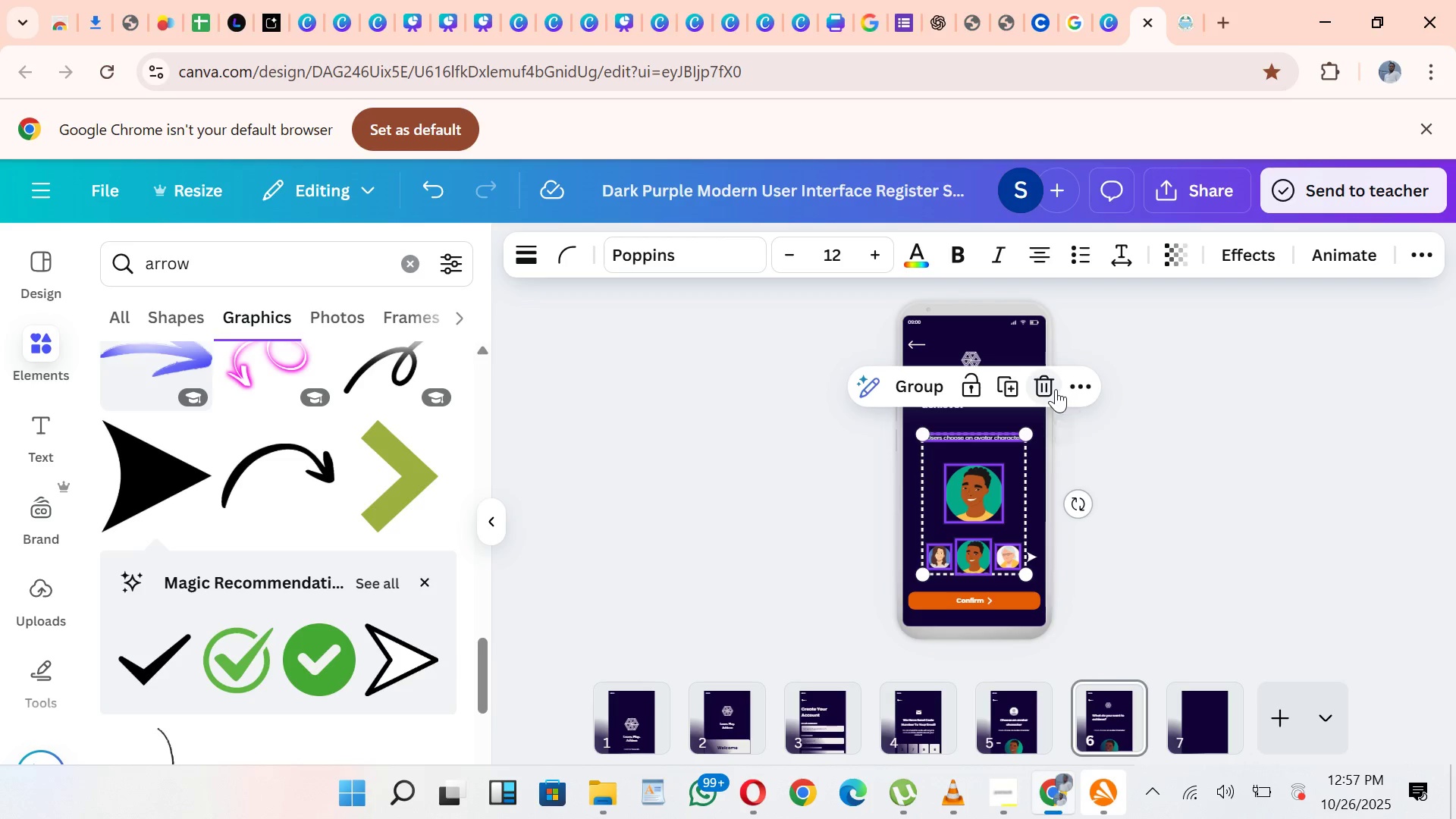 
left_click([1055, 389])
 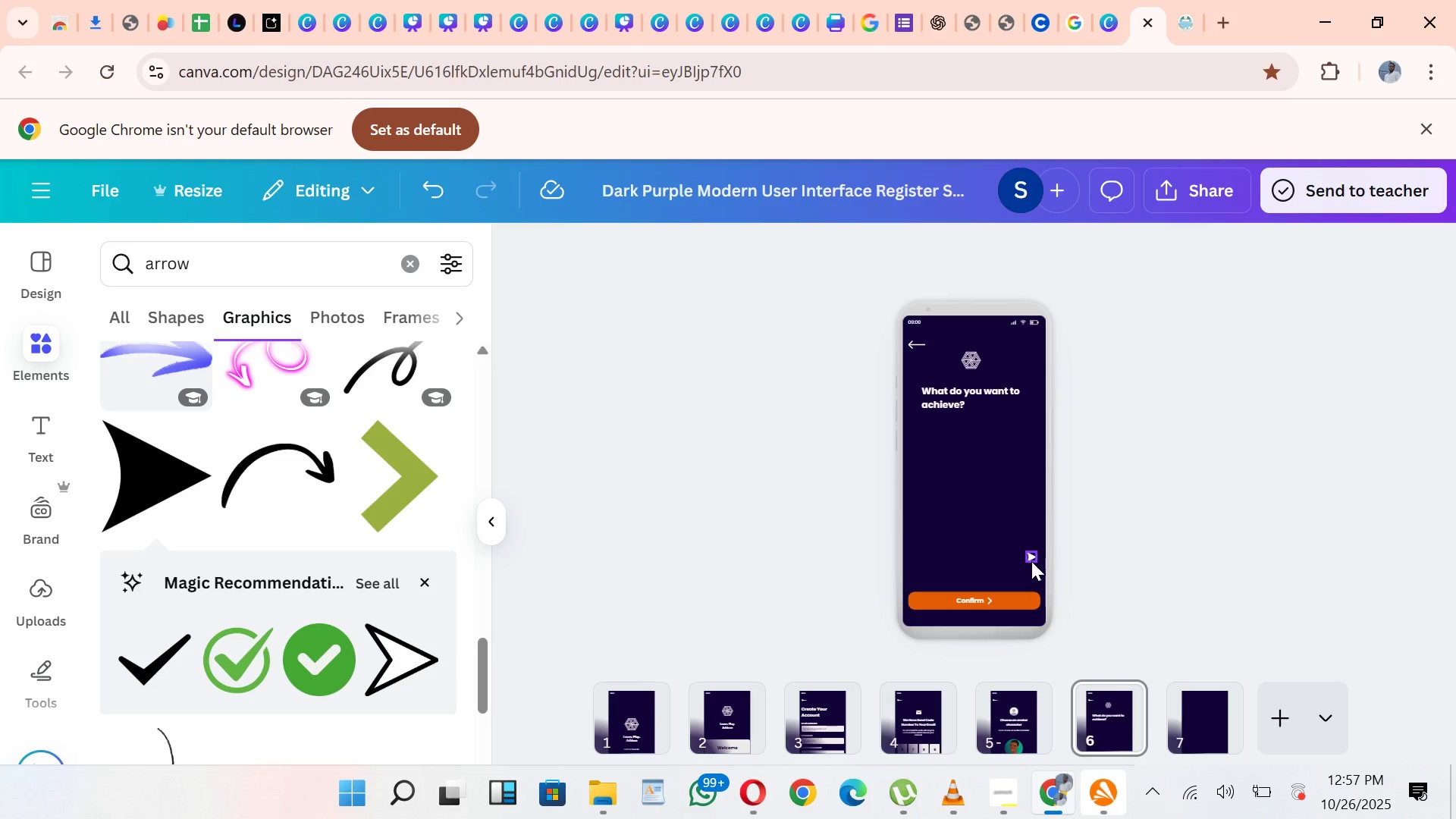 
left_click([1031, 561])
 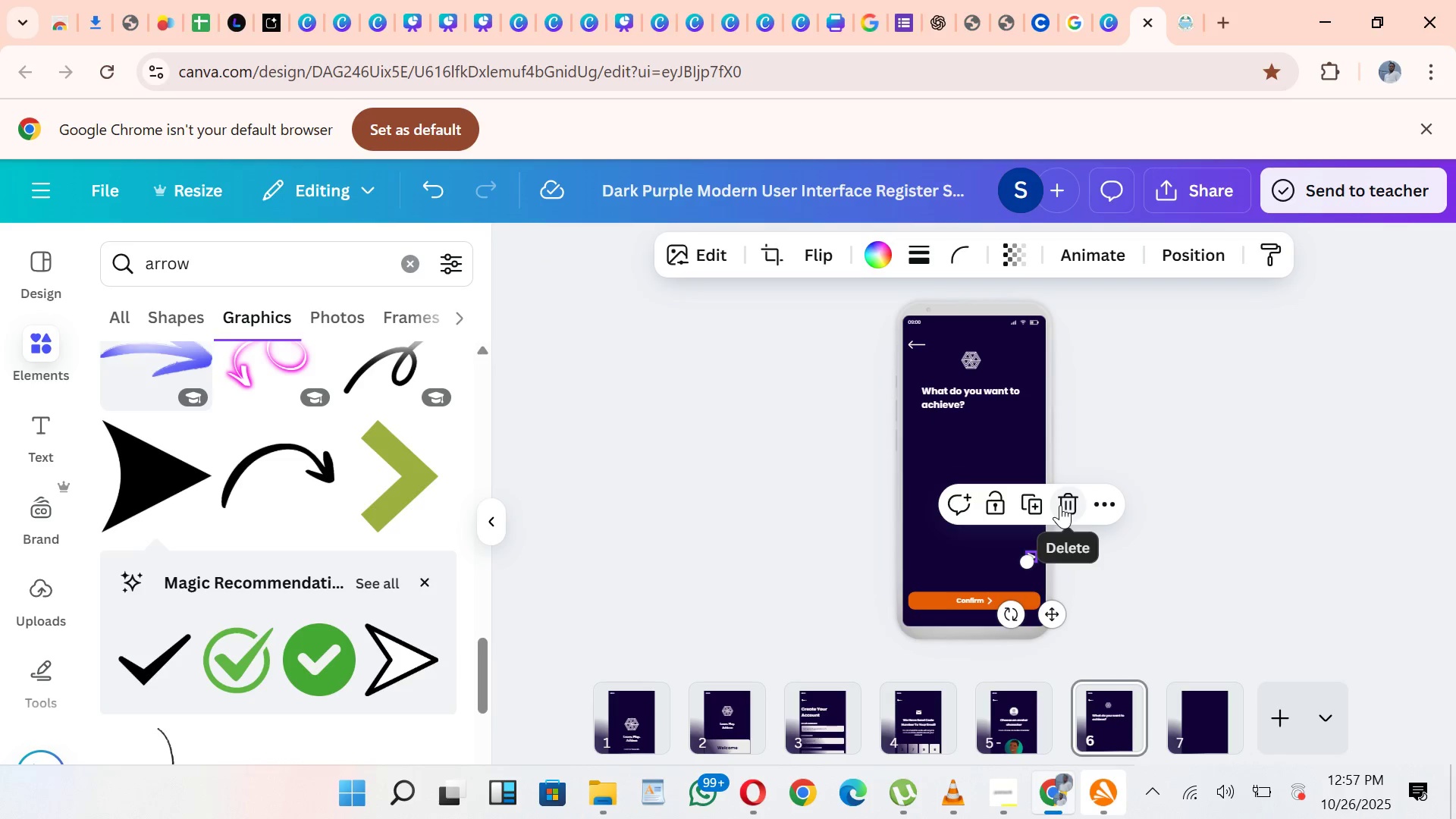 
left_click([1060, 505])
 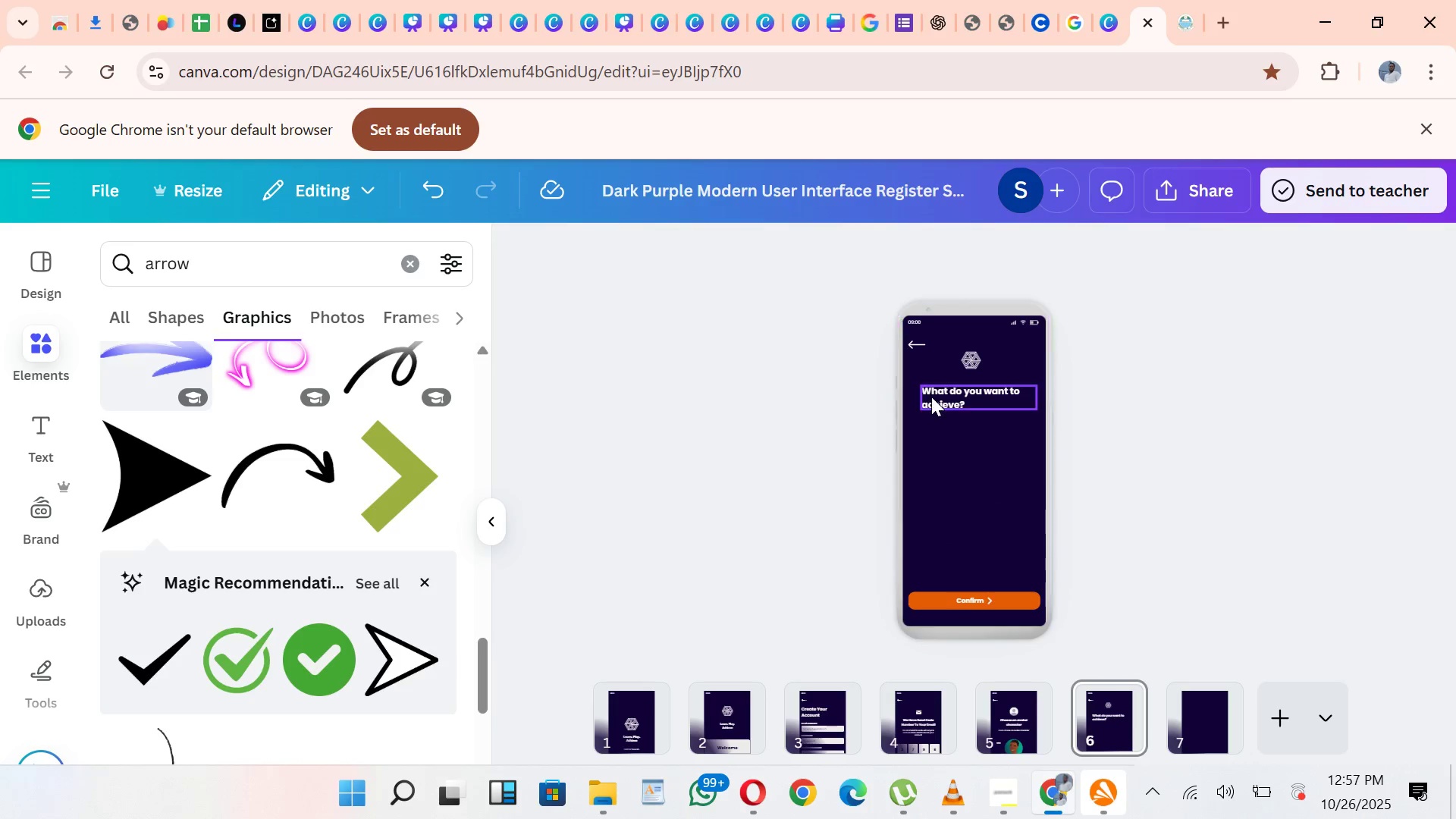 
left_click([936, 403])
 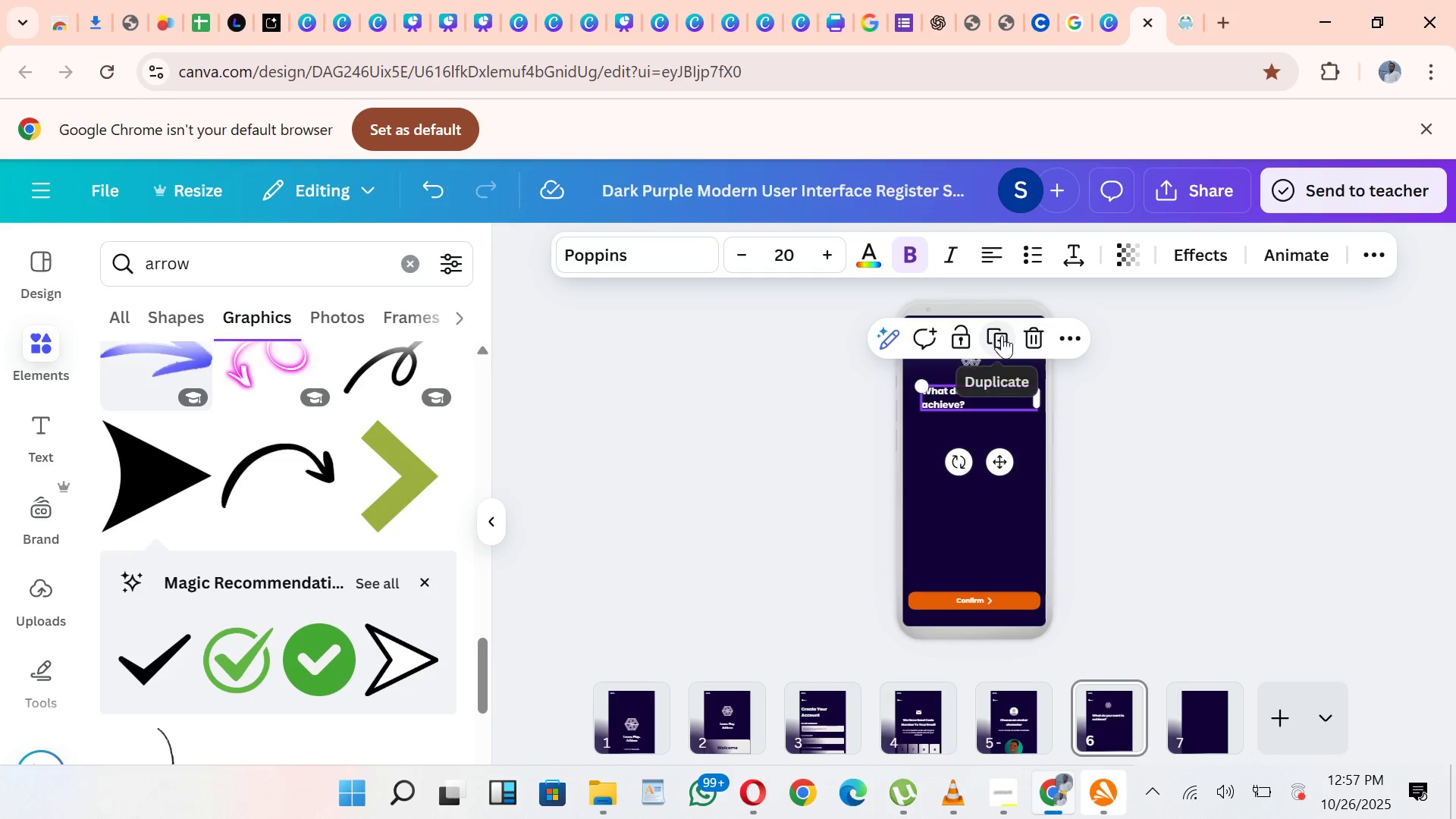 
left_click([1002, 335])
 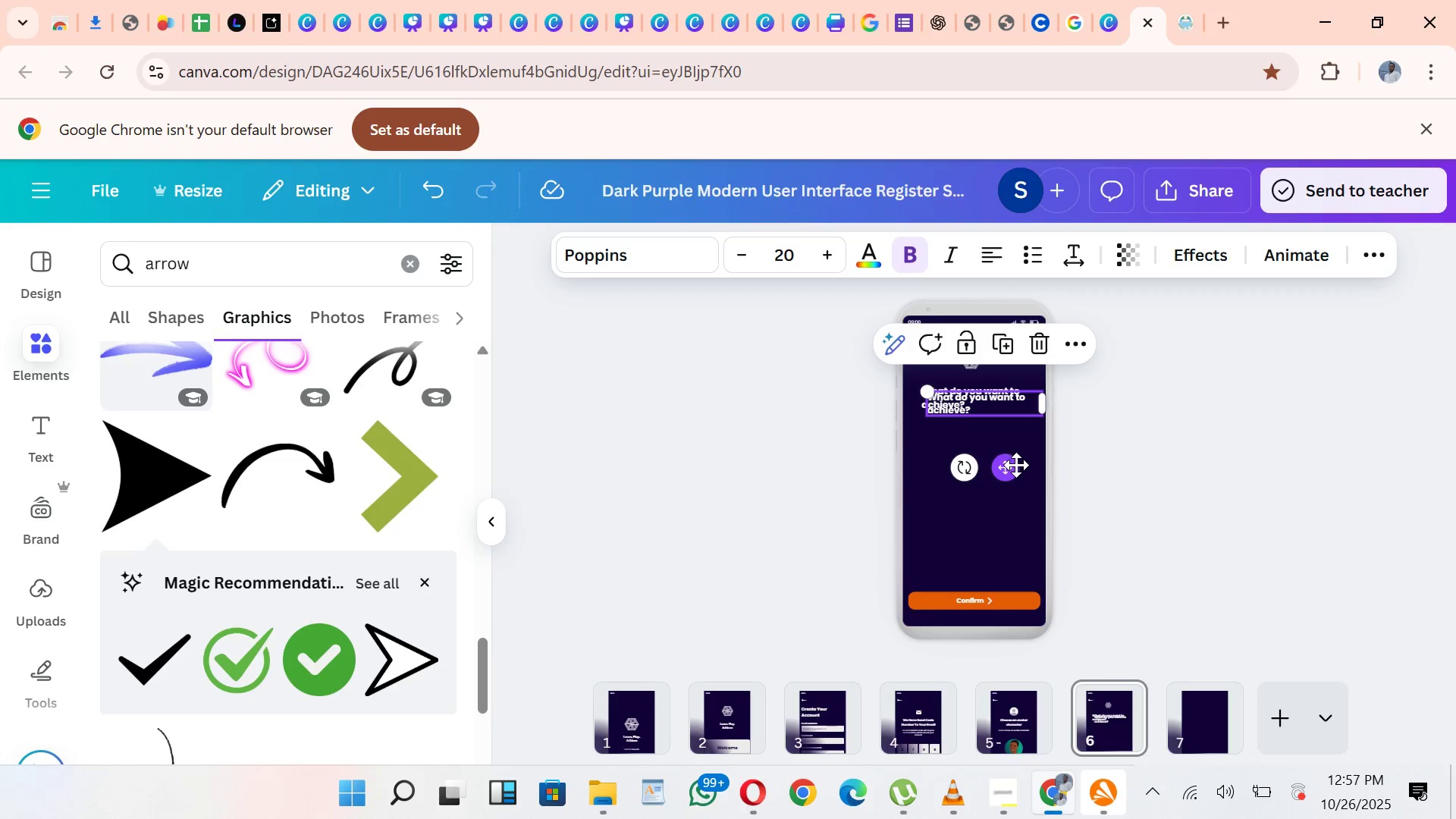 
left_click_drag(start_coordinate=[1016, 465], to_coordinate=[1012, 516])
 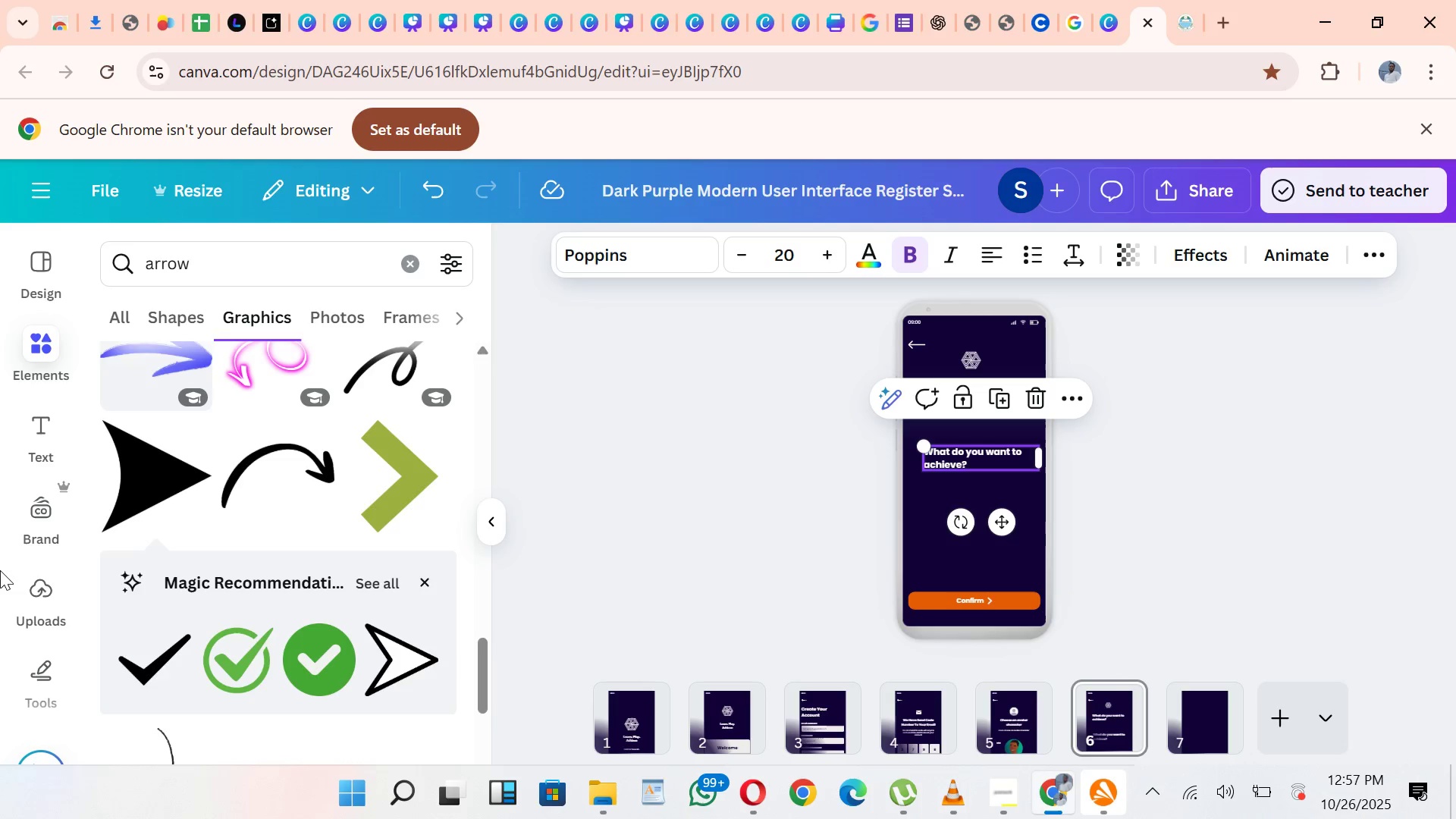 
left_click([46, 359])
 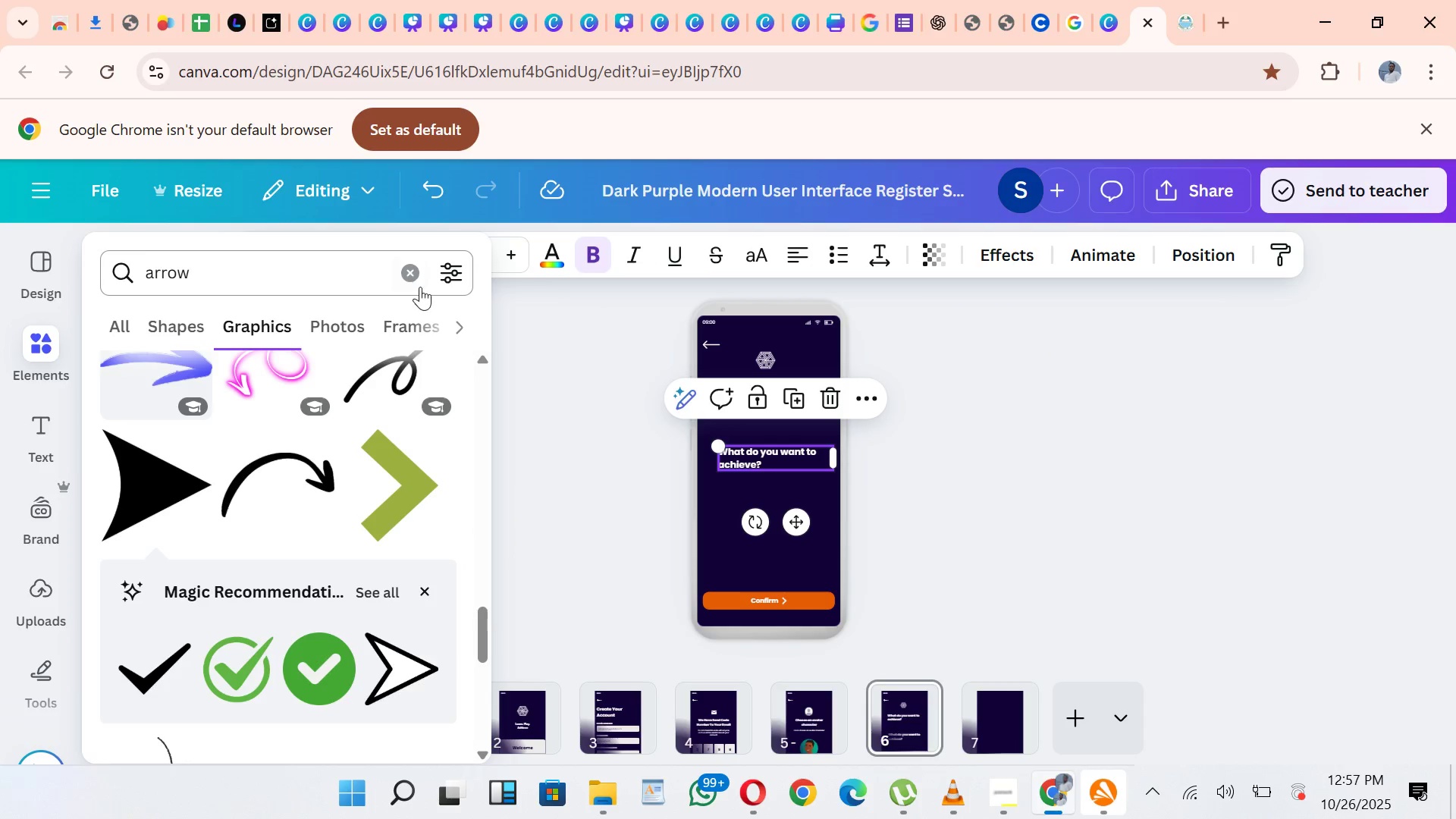 
left_click([420, 287])
 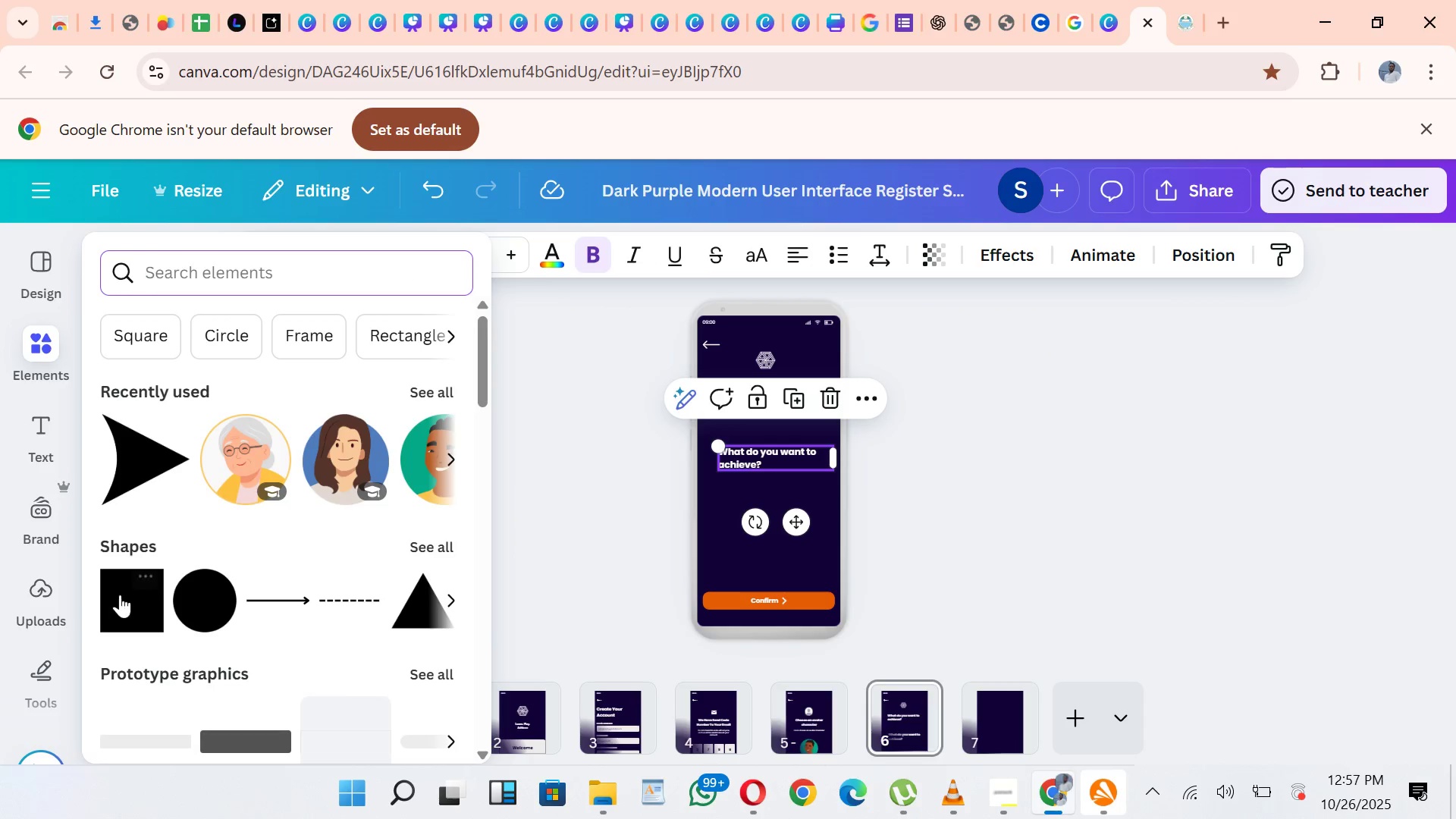 
left_click([121, 595])
 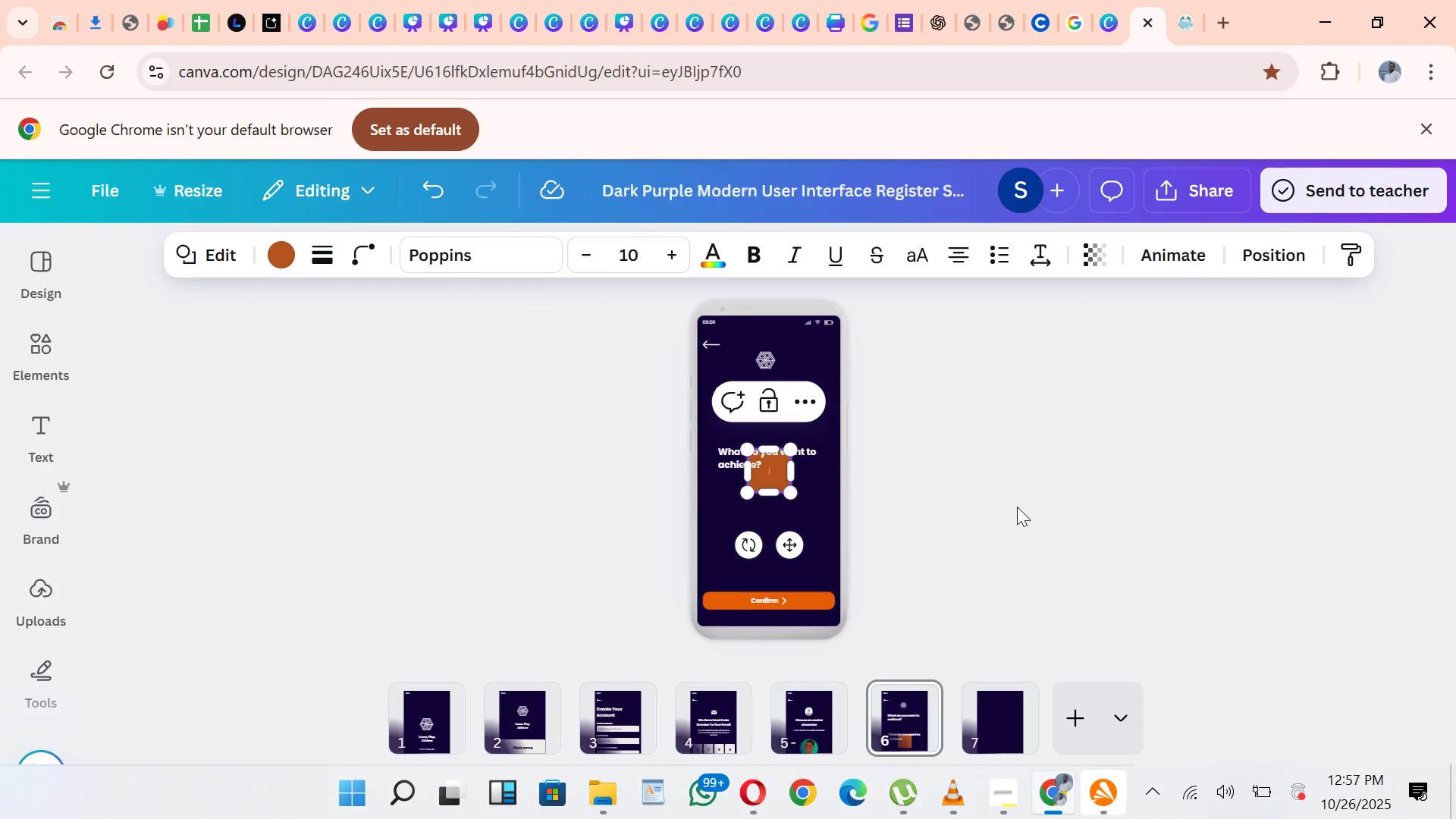 
left_click([1017, 507])
 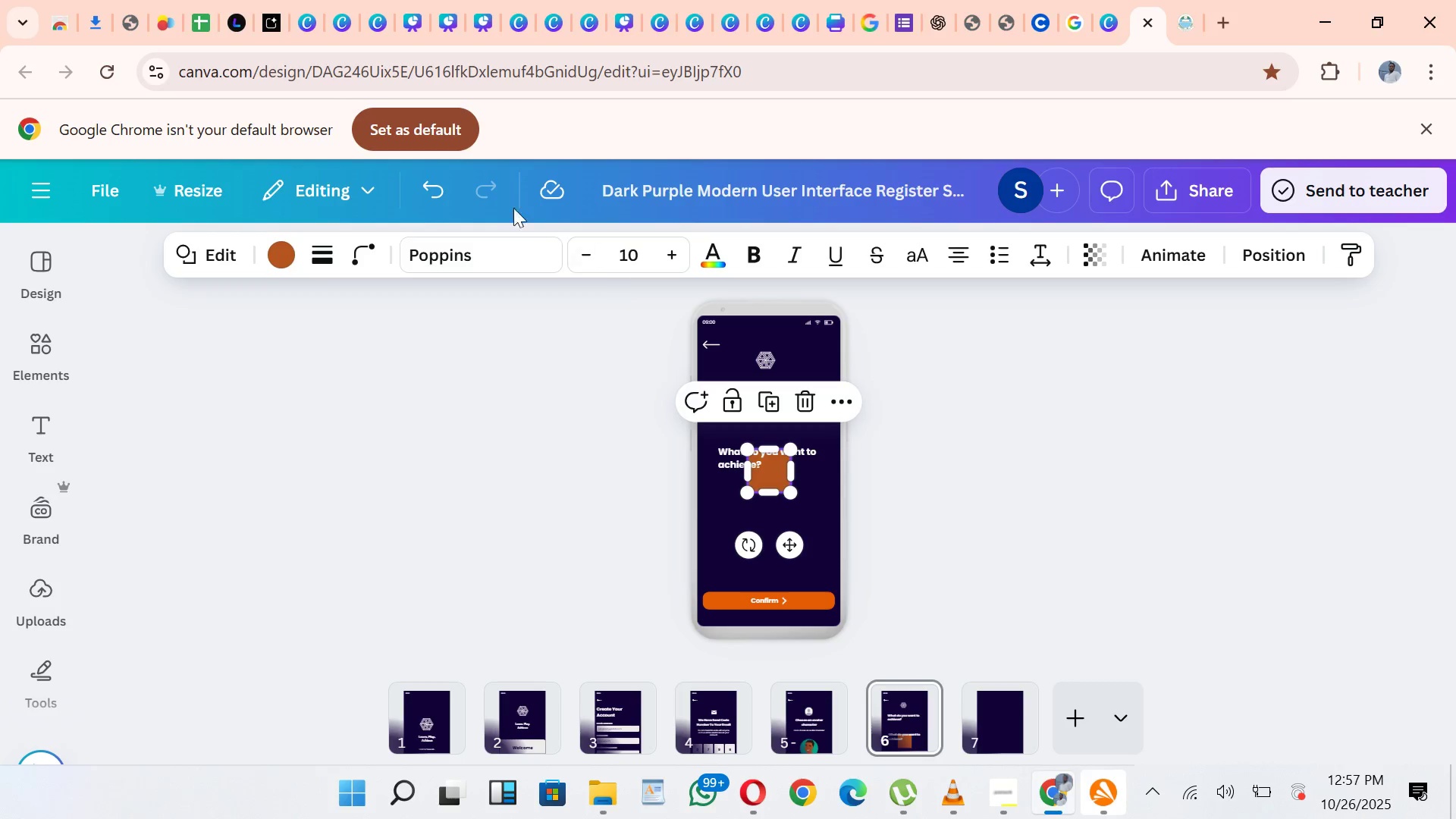 
wait(6.16)
 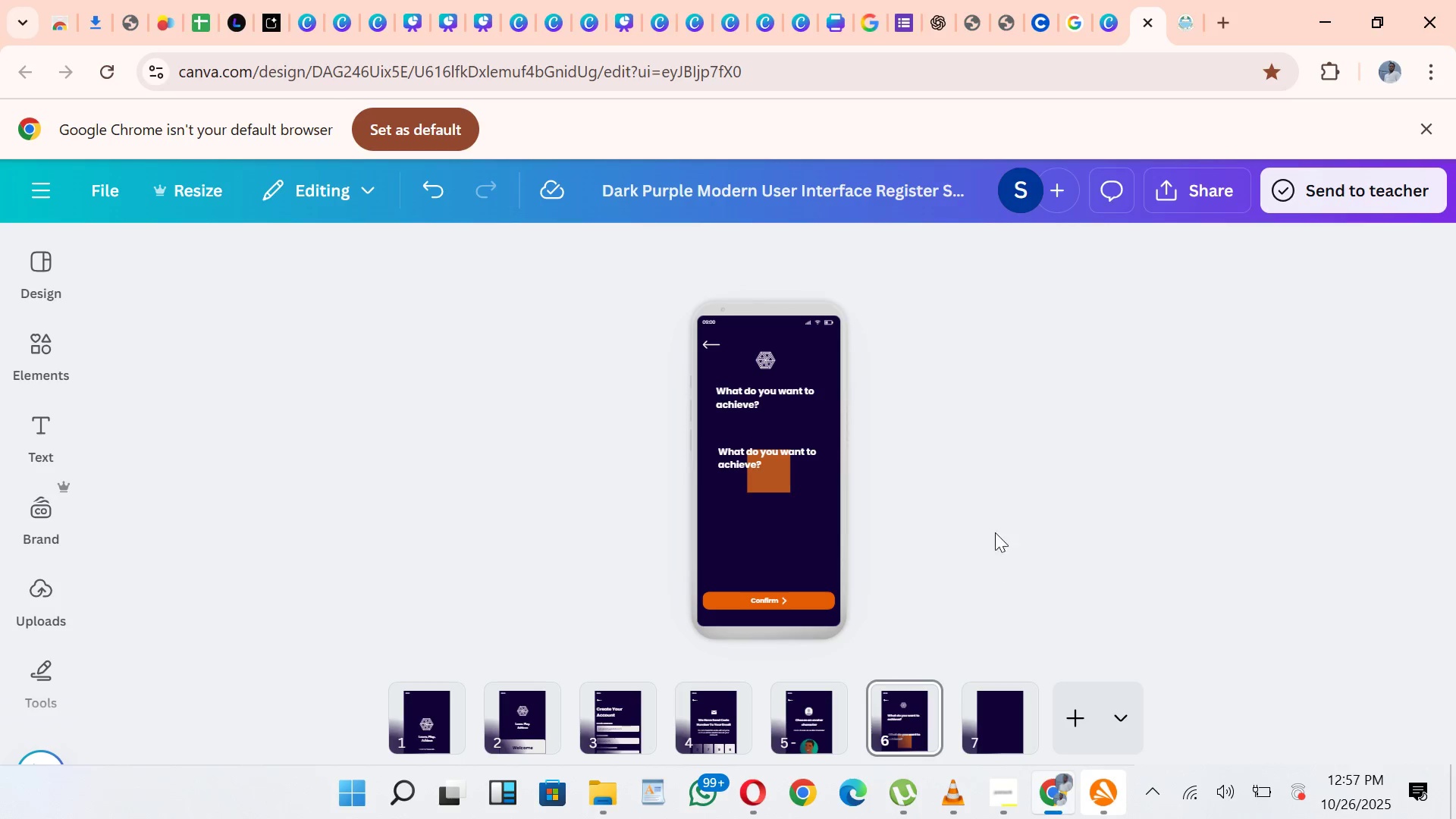 
left_click([279, 254])
 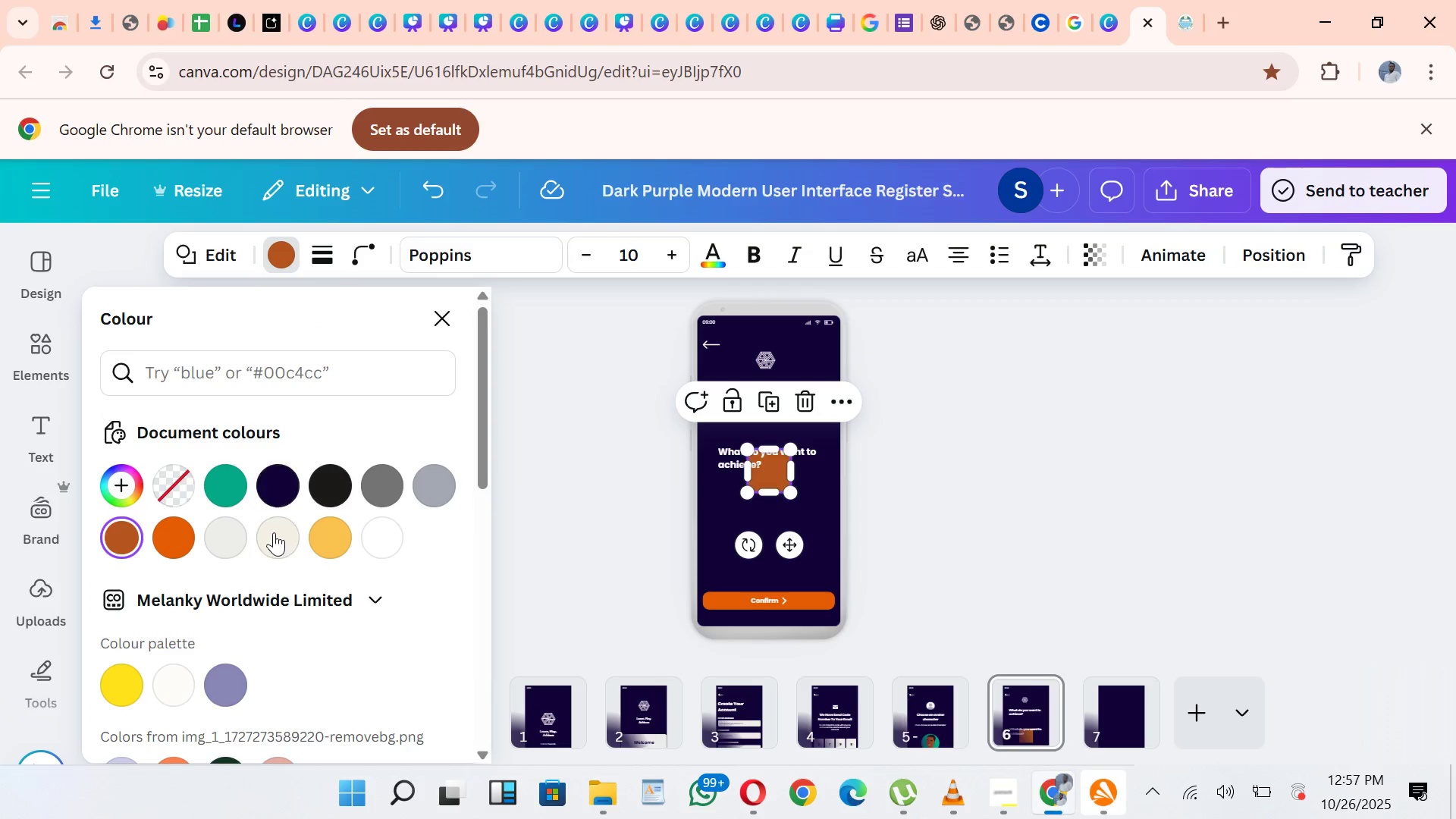 
left_click([274, 532])
 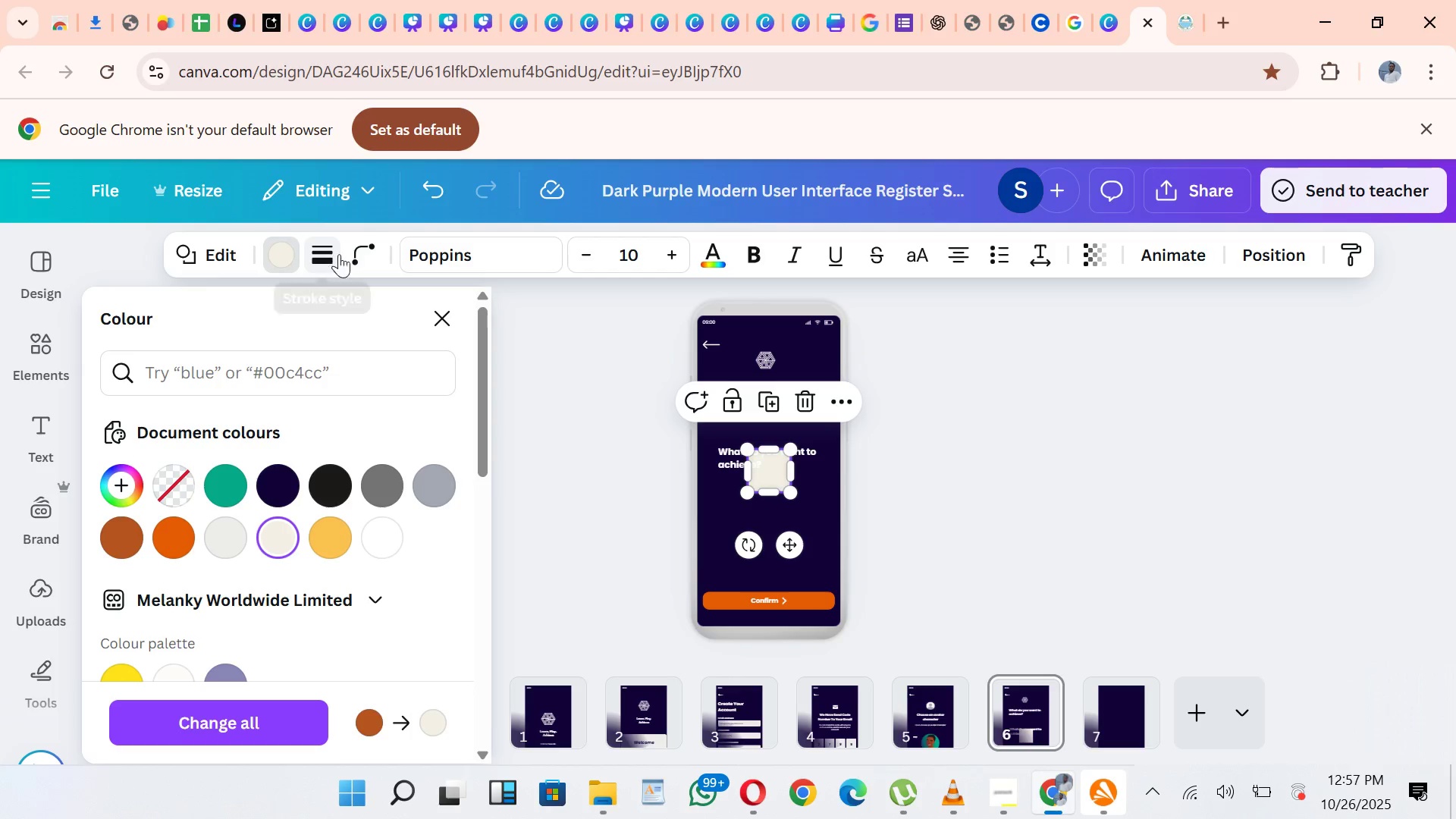 
left_click([366, 249])
 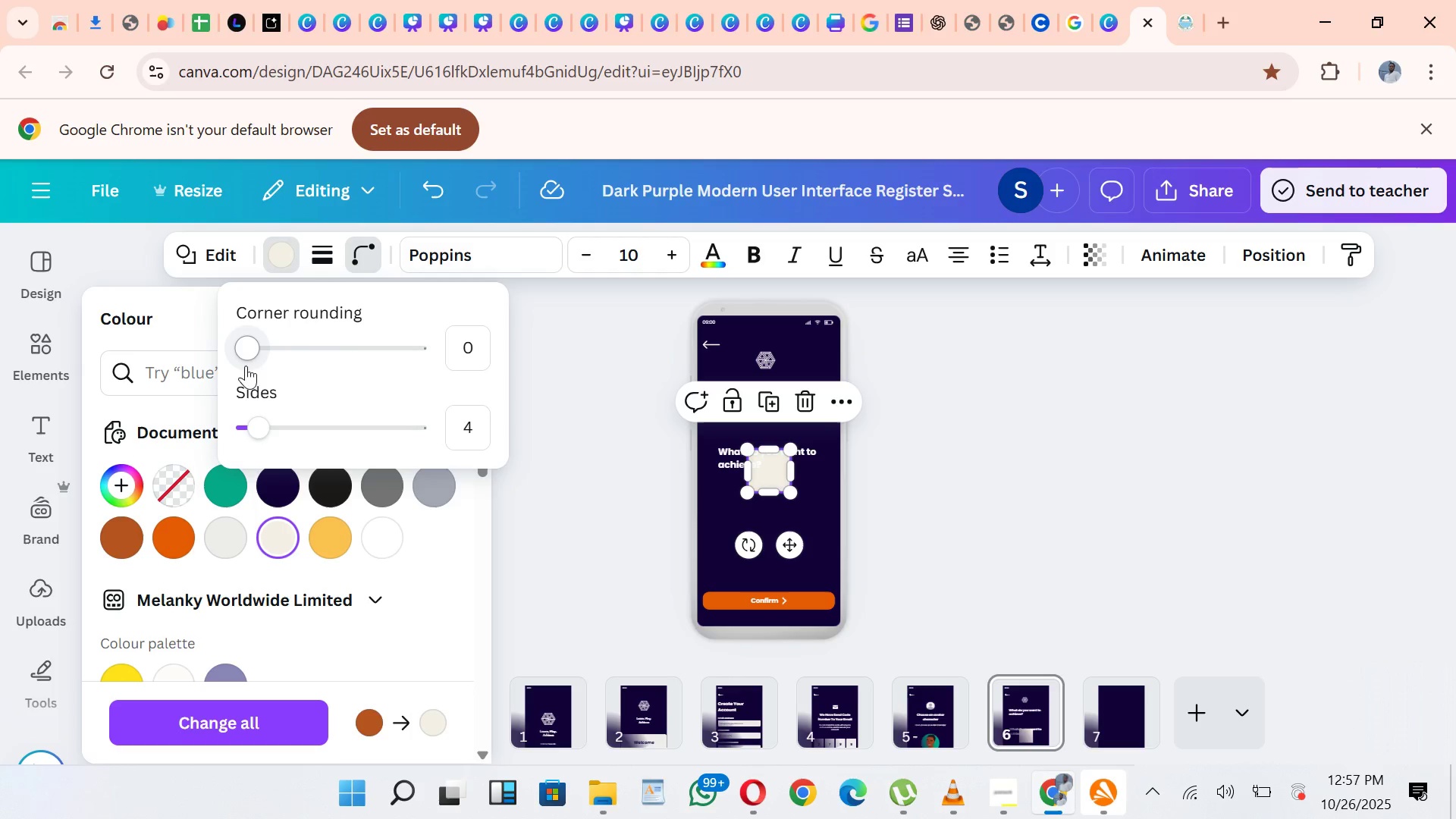 
left_click_drag(start_coordinate=[240, 356], to_coordinate=[281, 354])
 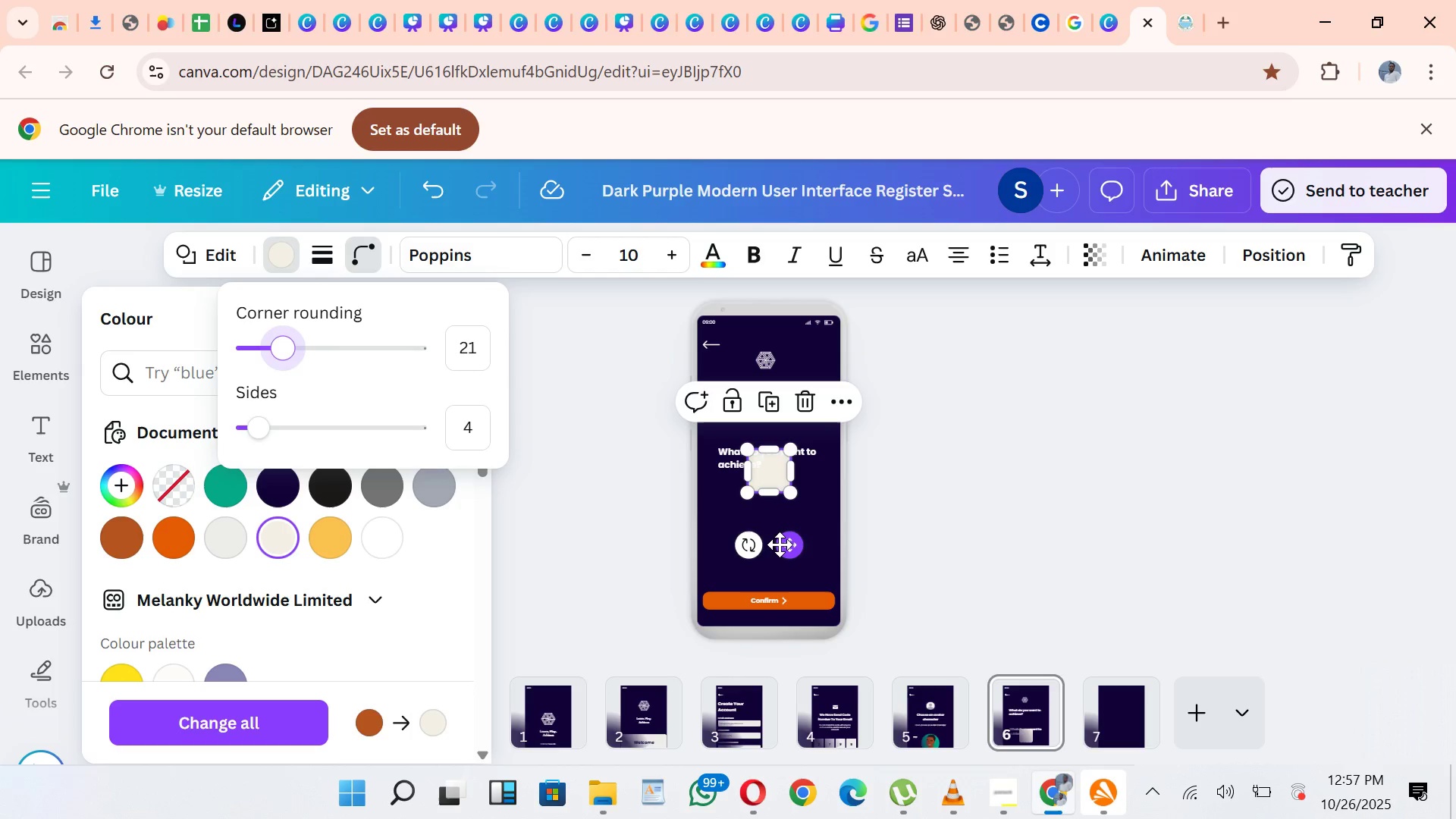 
wait(27.3)
 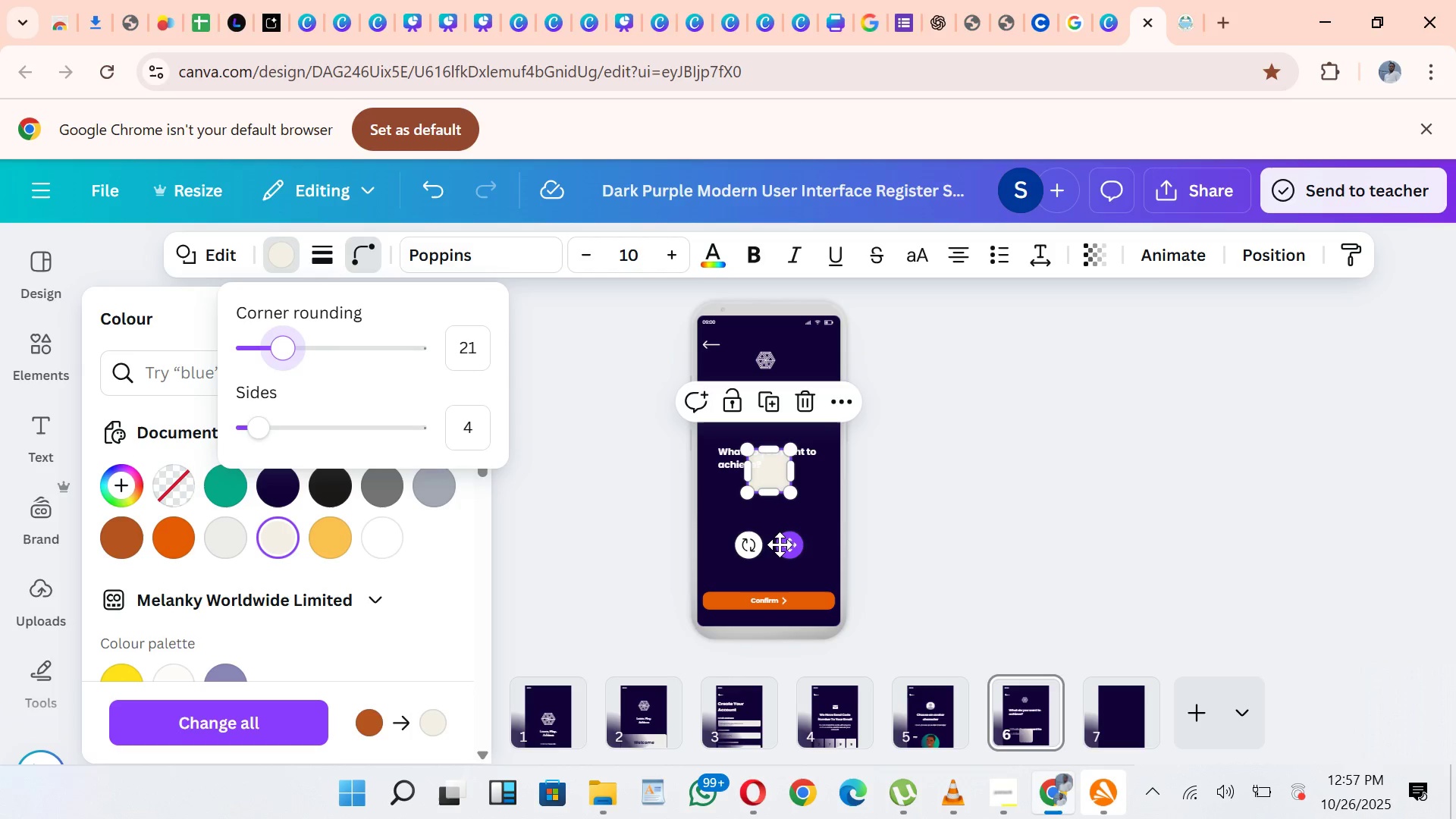 
left_click([819, 479])
 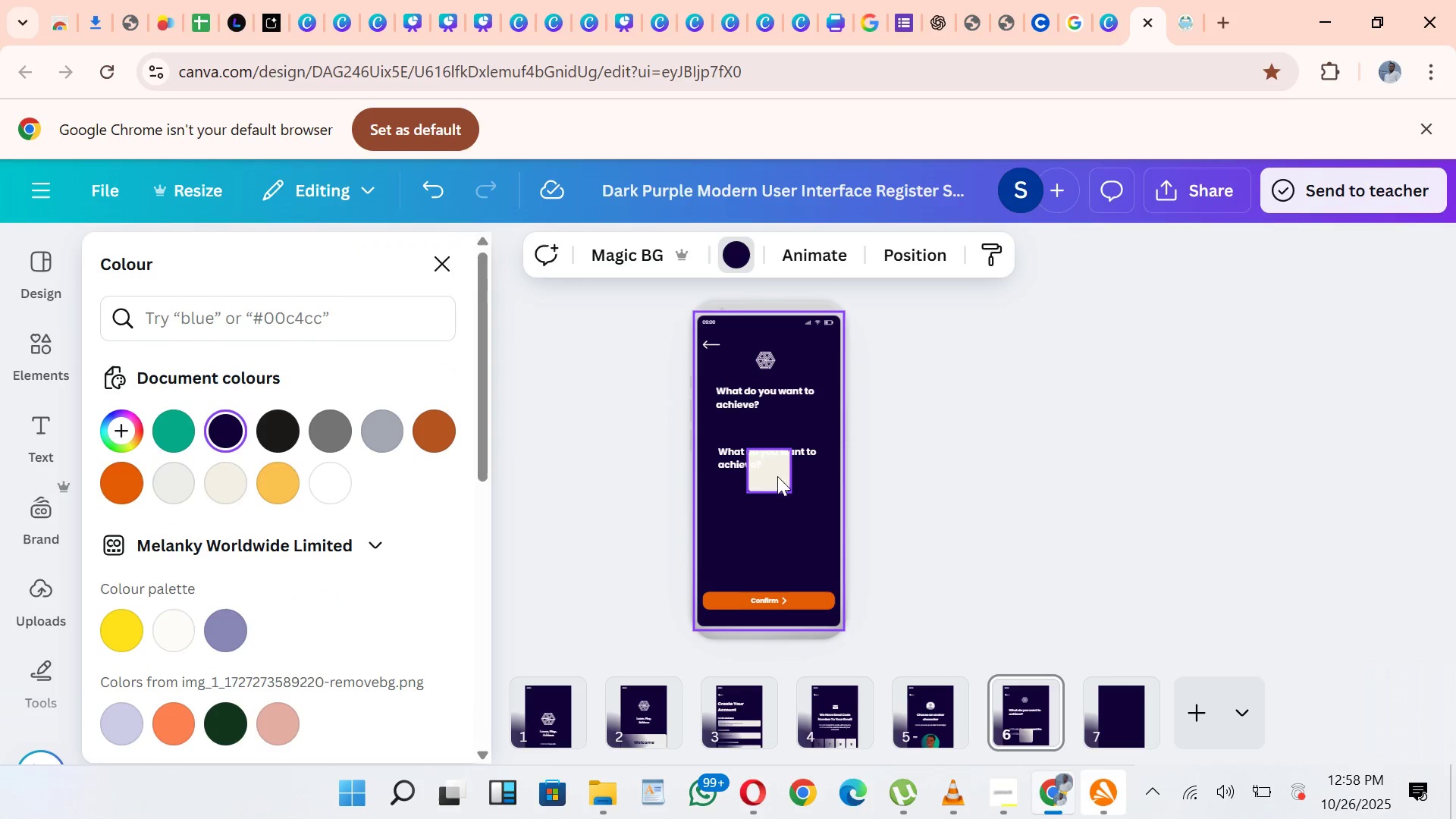 
mouse_move([784, 496])
 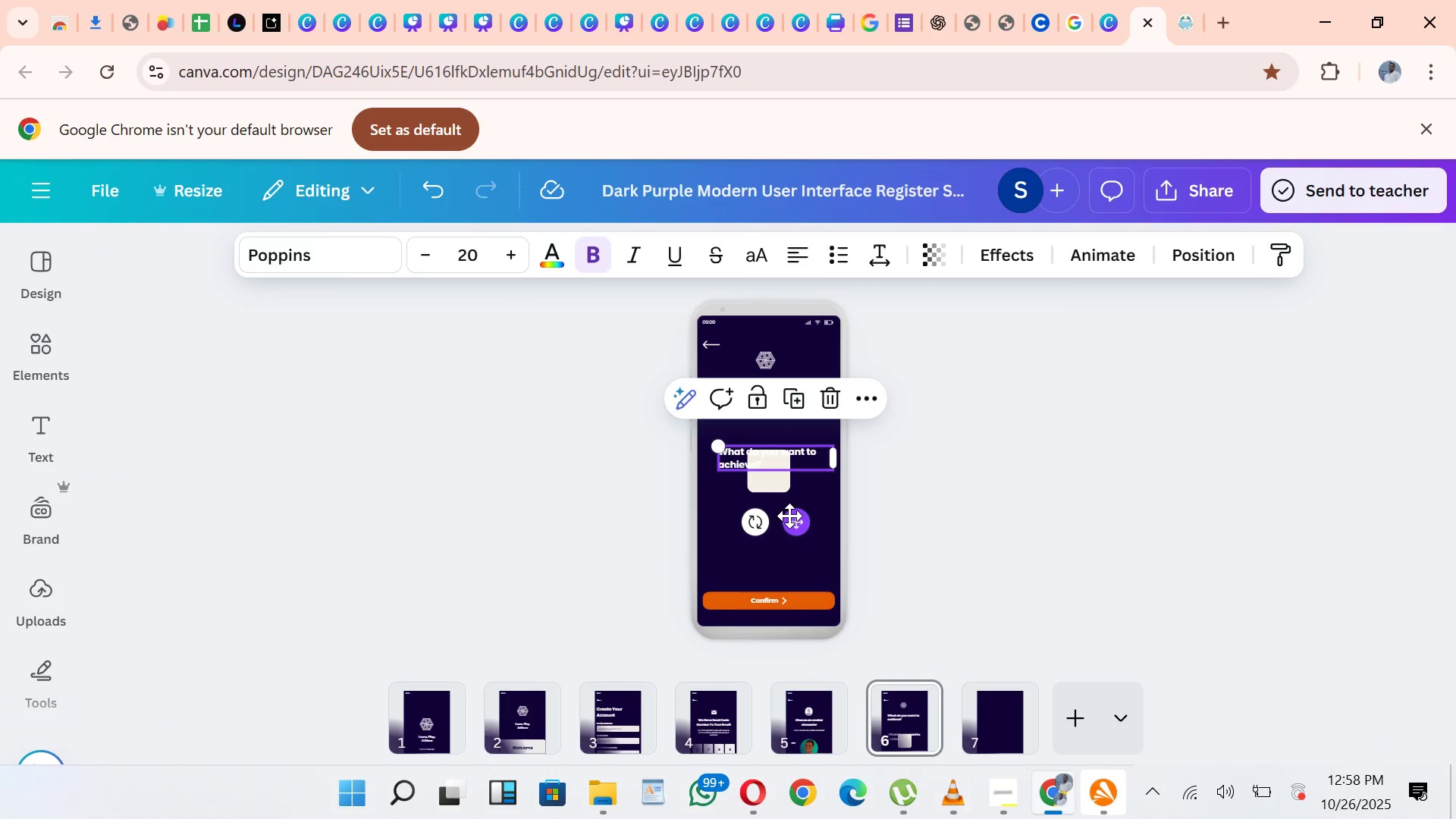 
left_click_drag(start_coordinate=[789, 516], to_coordinate=[798, 562])
 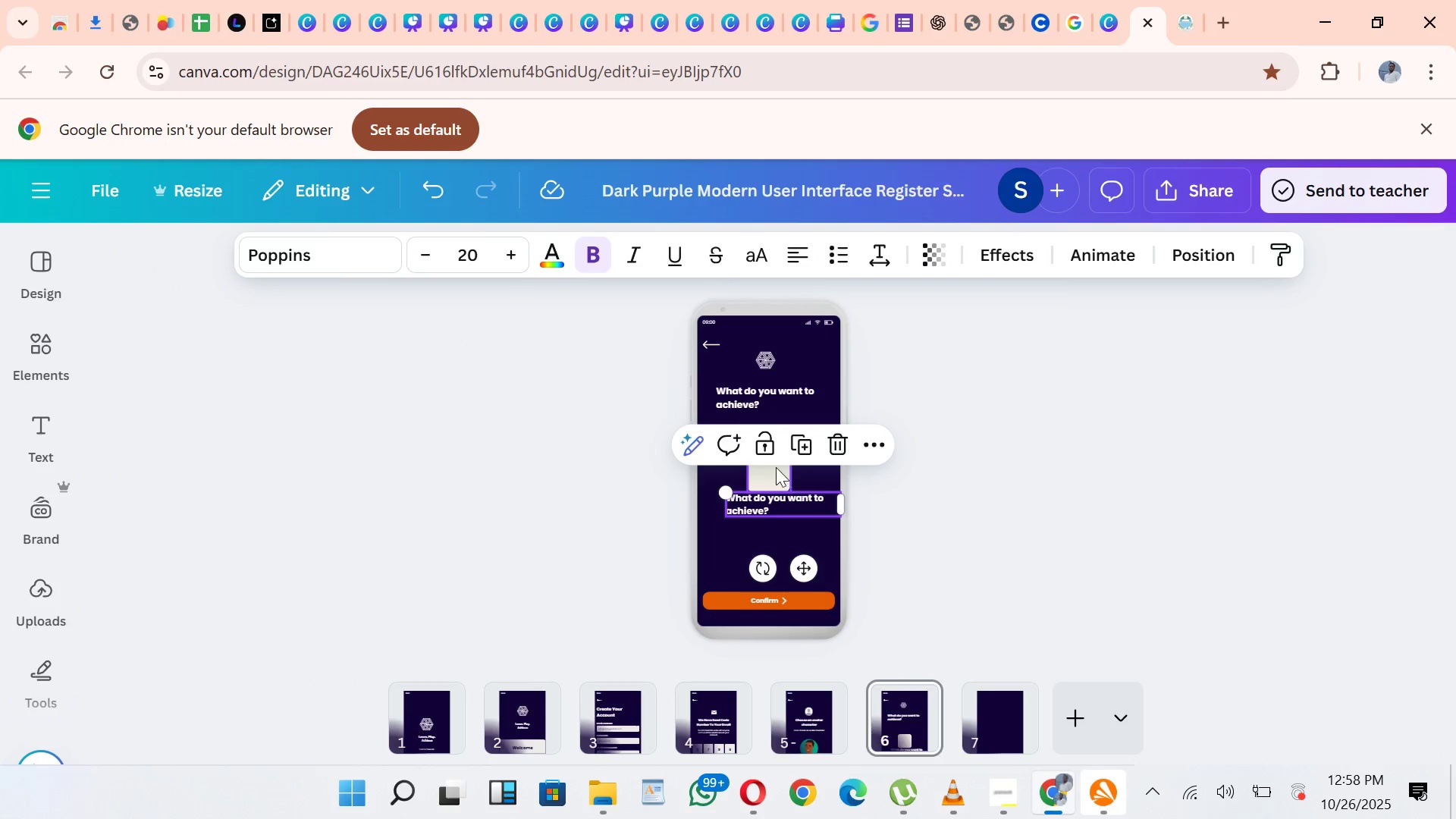 
left_click_drag(start_coordinate=[776, 466], to_coordinate=[746, 456])
 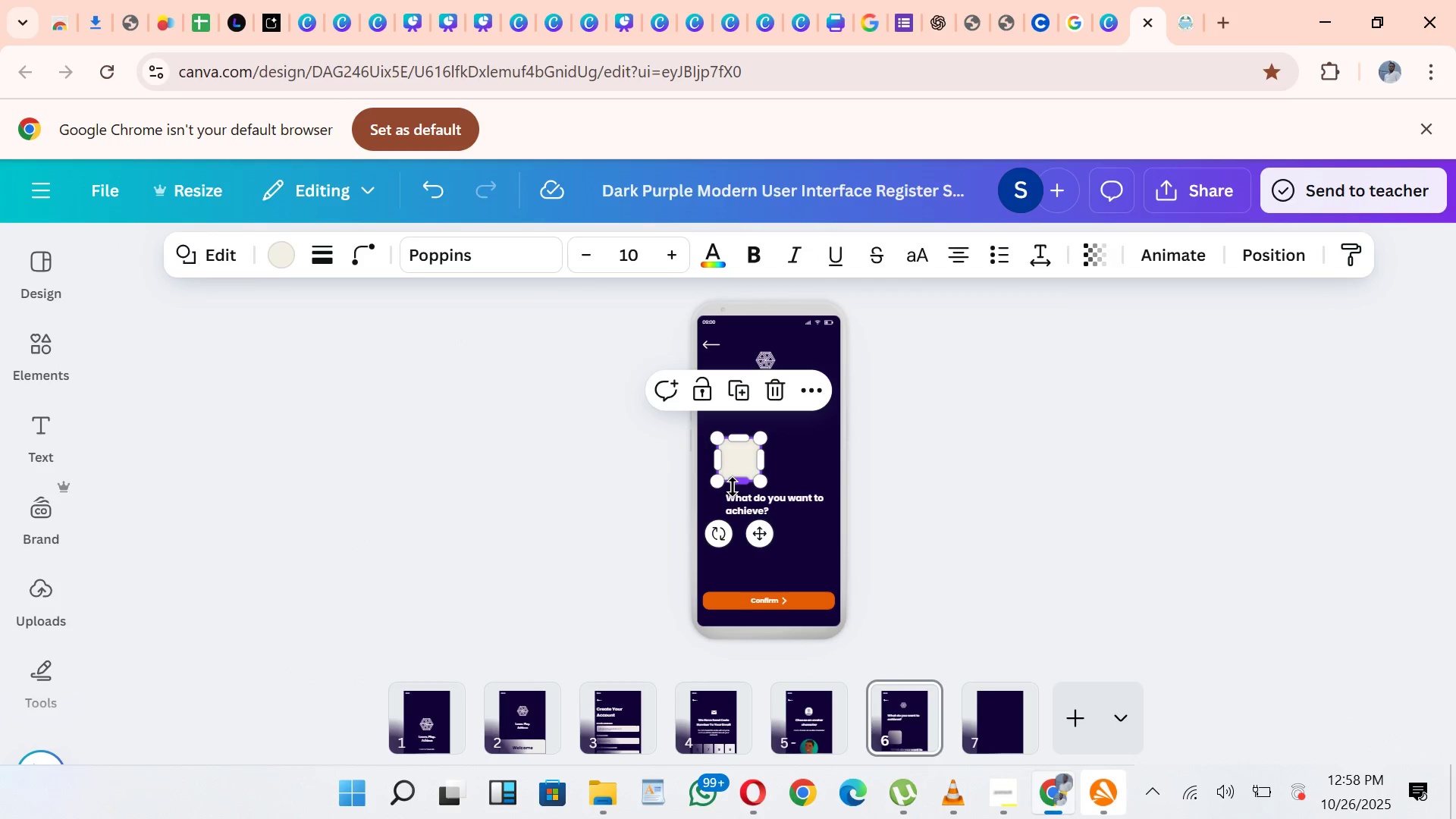 
left_click_drag(start_coordinate=[733, 487], to_coordinate=[739, 466])
 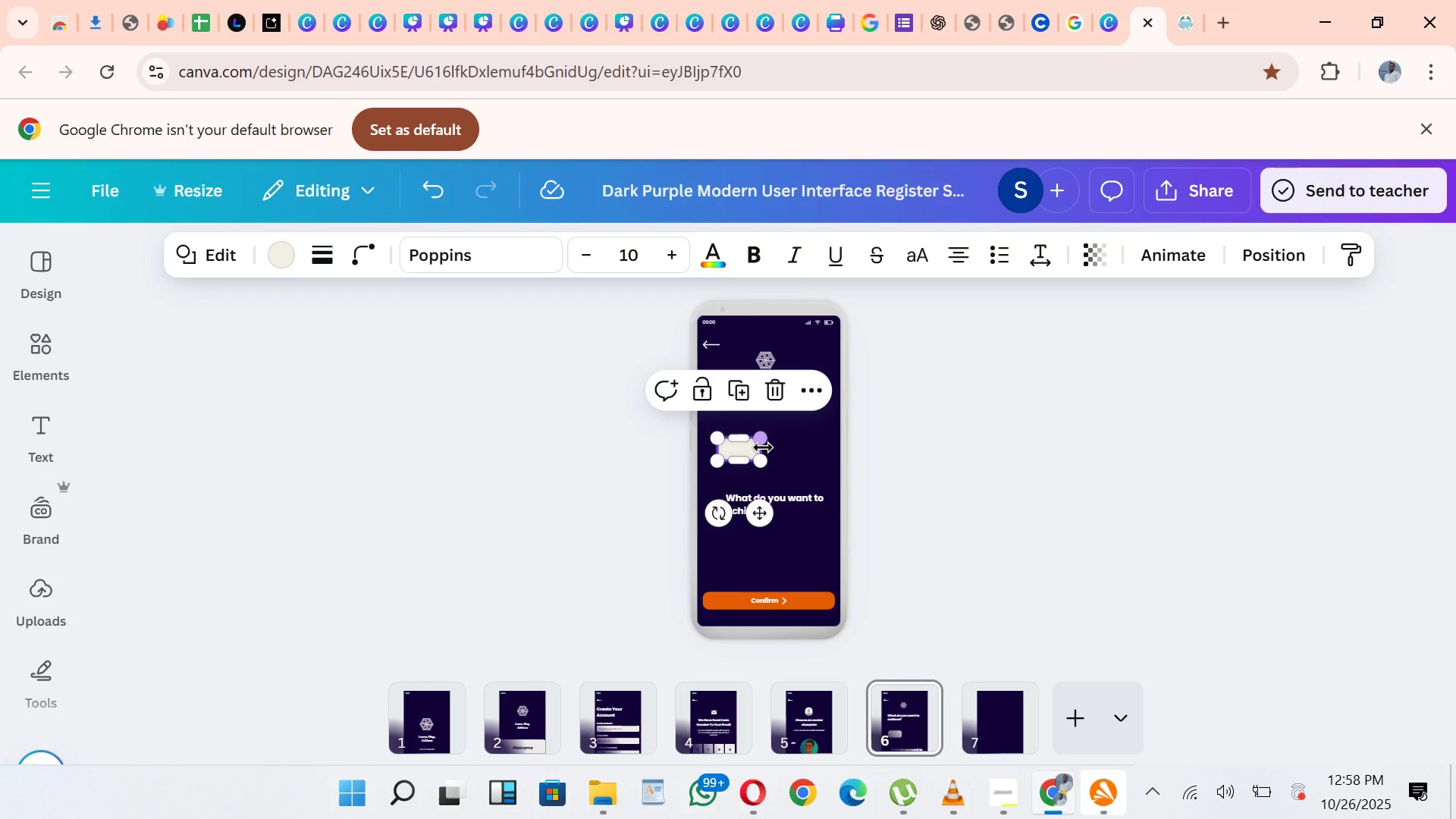 
left_click_drag(start_coordinate=[763, 447], to_coordinate=[820, 453])
 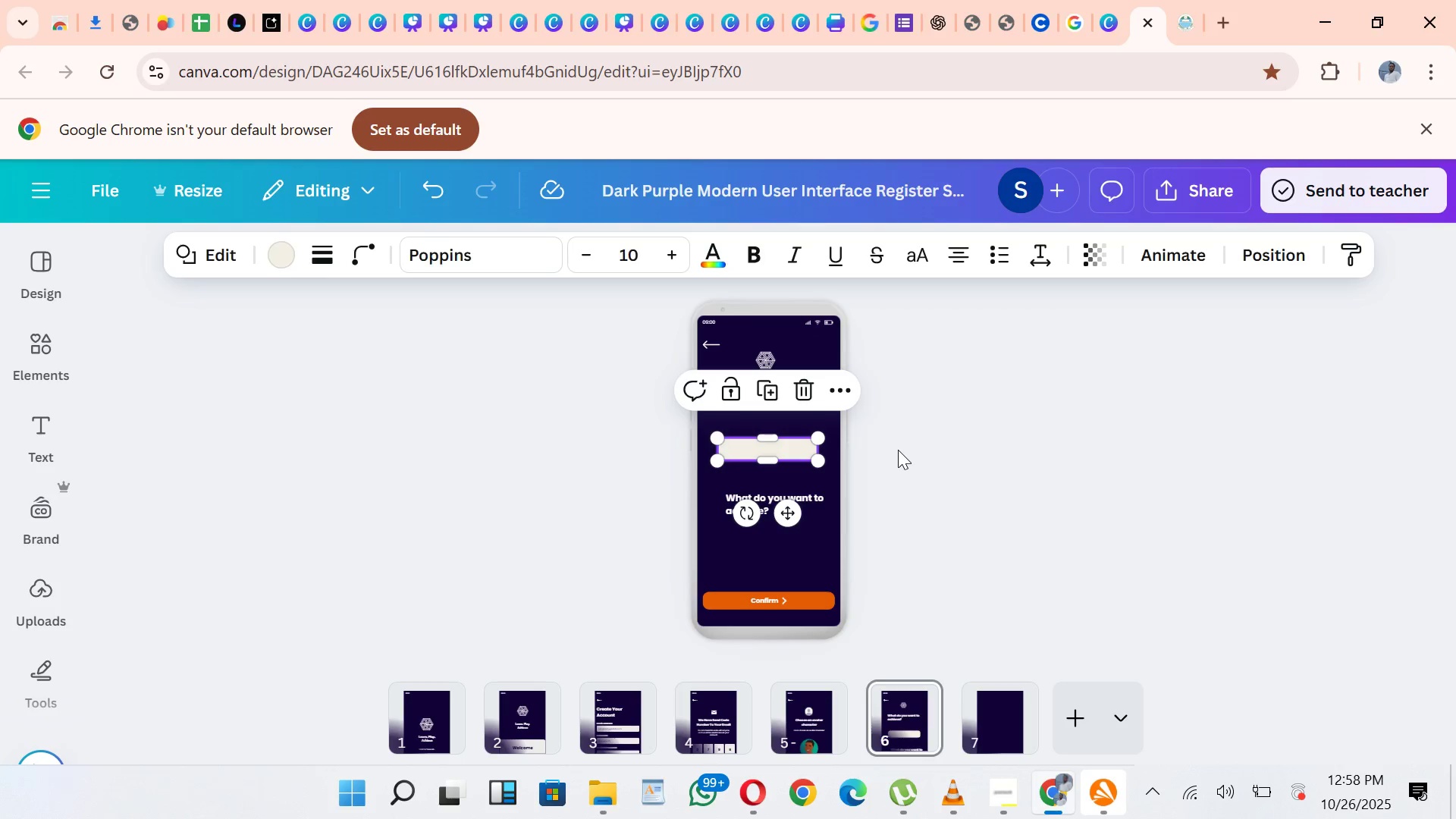 
left_click([898, 450])
 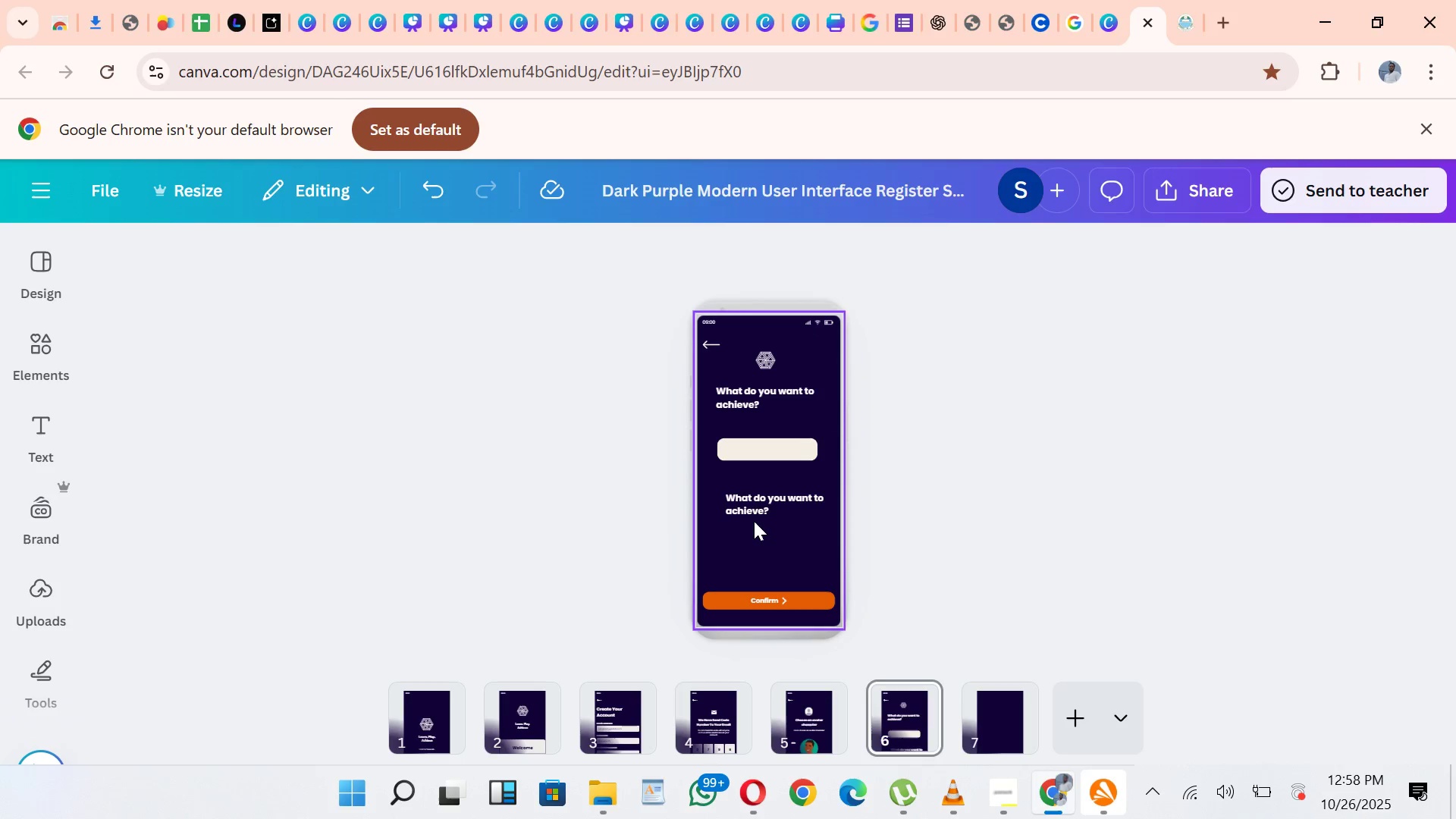 
left_click([754, 521])
 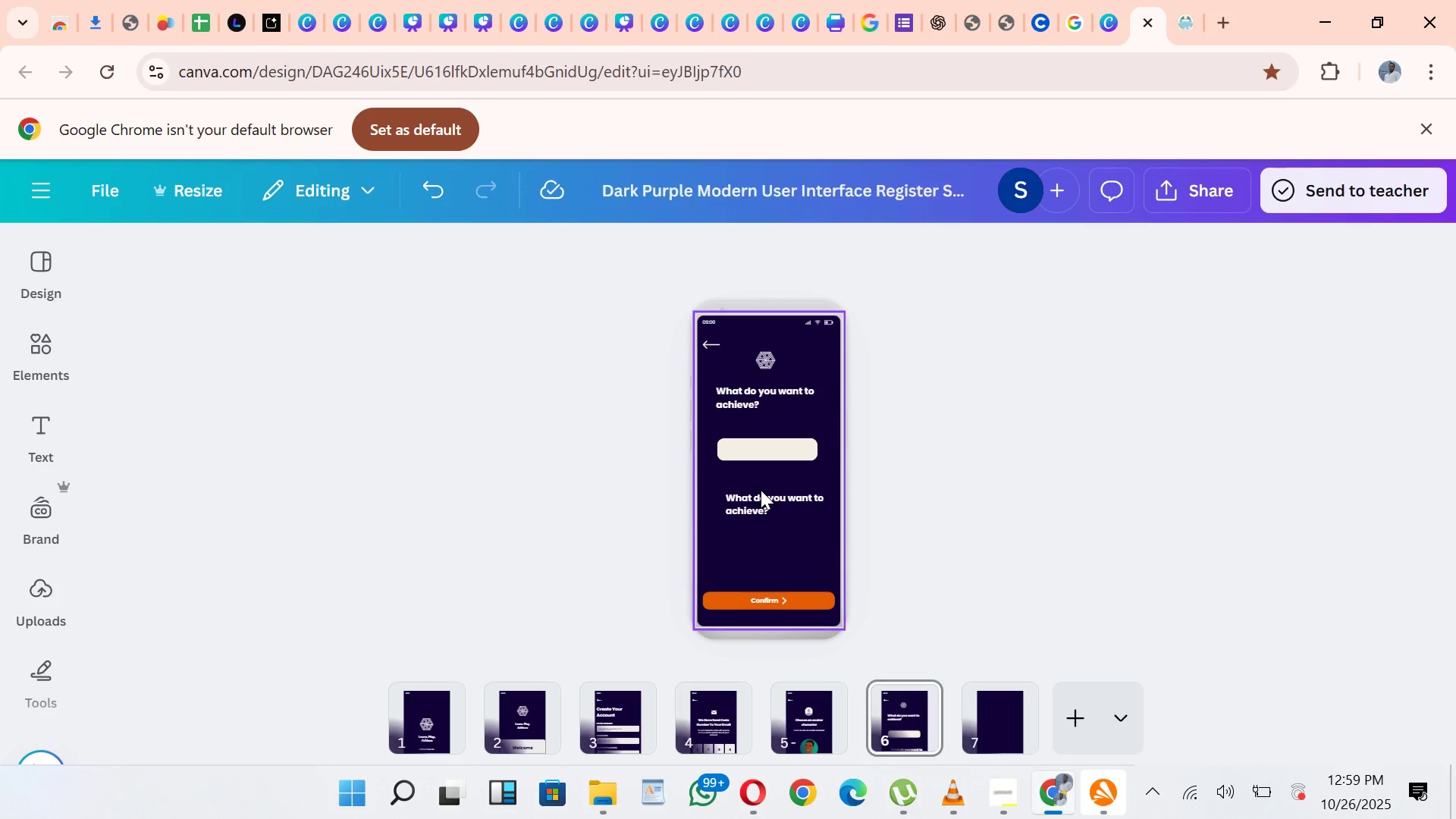 
wait(49.01)
 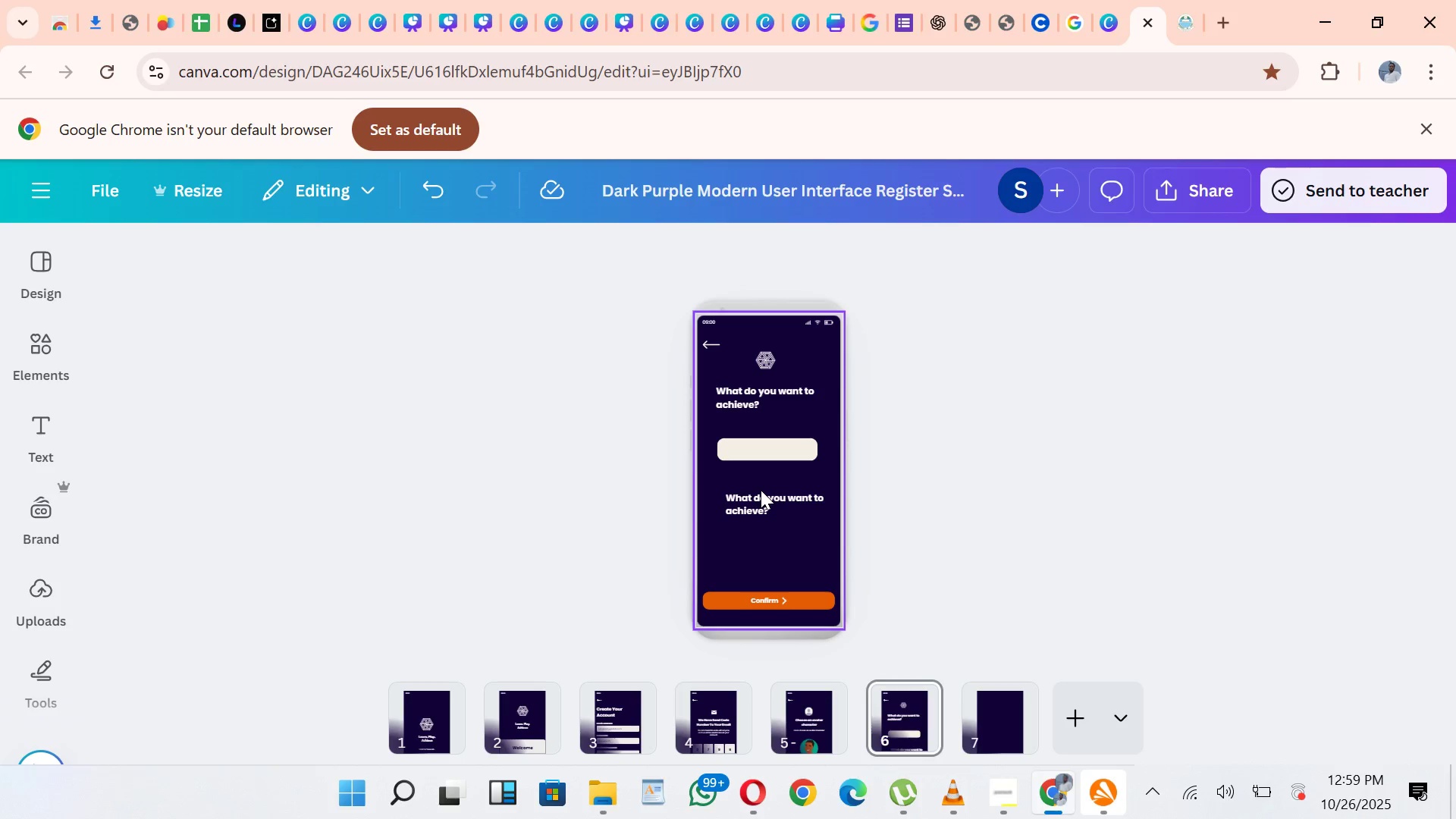 
left_click_drag(start_coordinate=[823, 450], to_coordinate=[833, 452])
 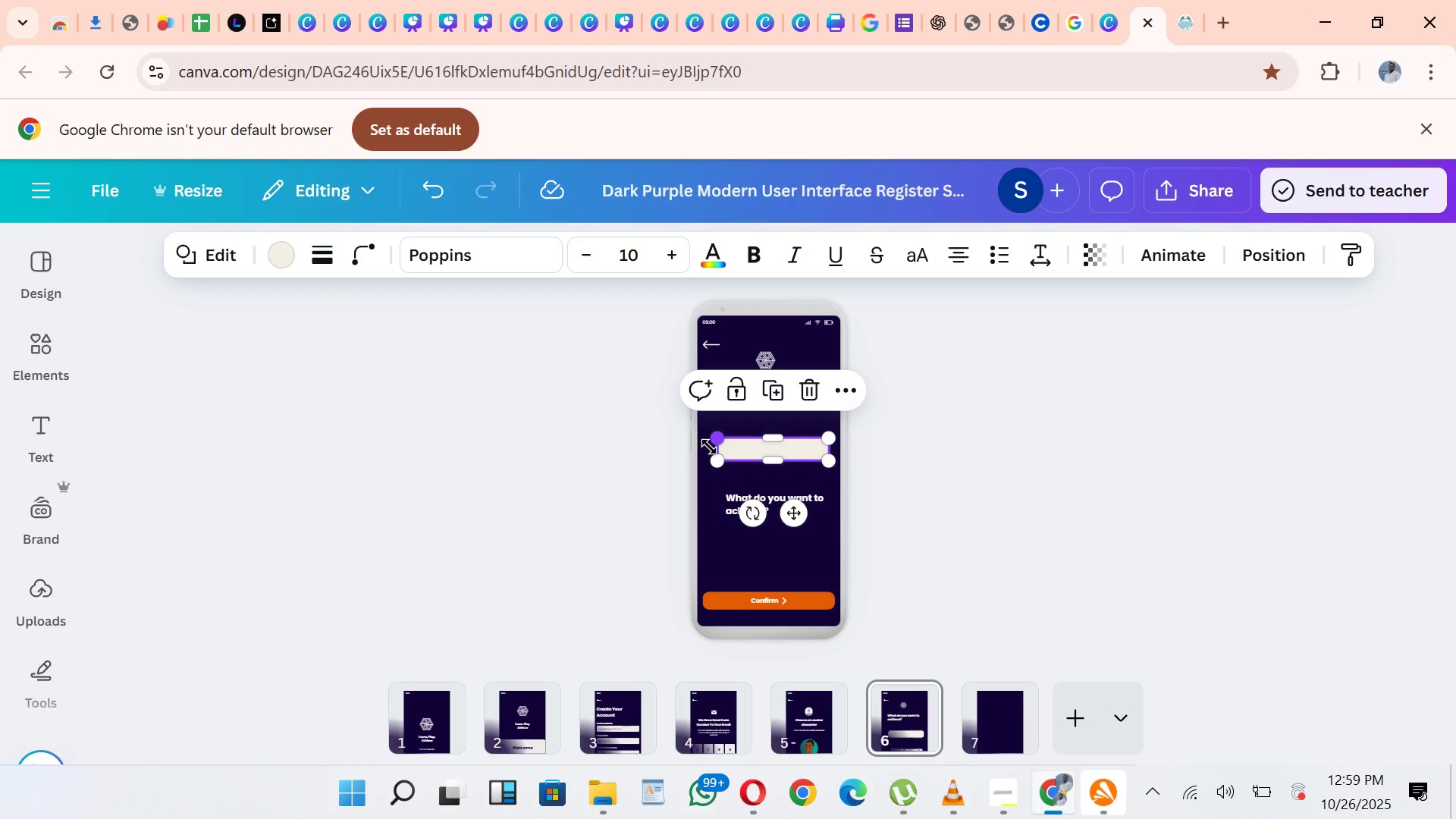 
left_click_drag(start_coordinate=[715, 450], to_coordinate=[709, 445])
 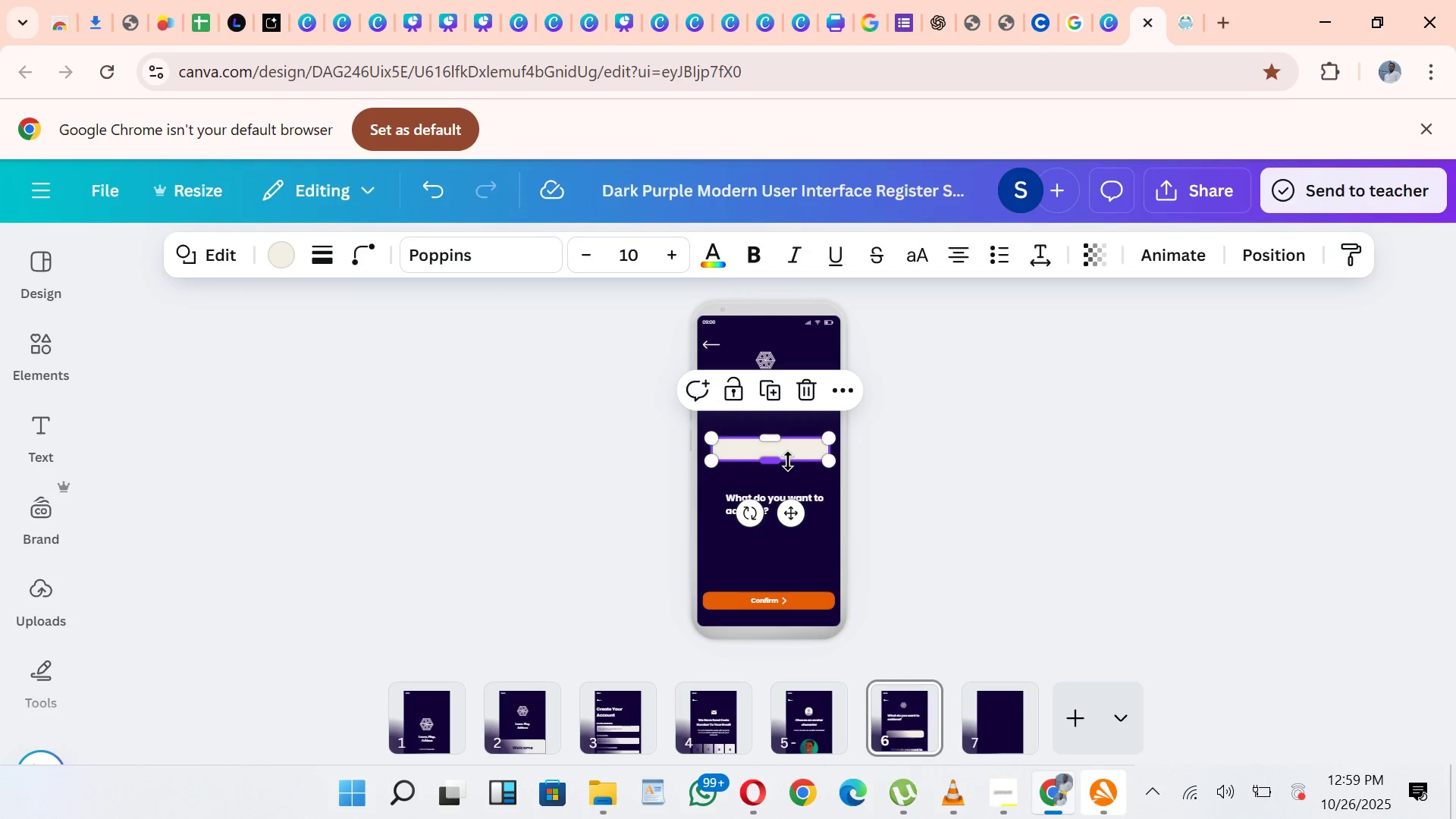 
left_click_drag(start_coordinate=[786, 461], to_coordinate=[792, 459])
 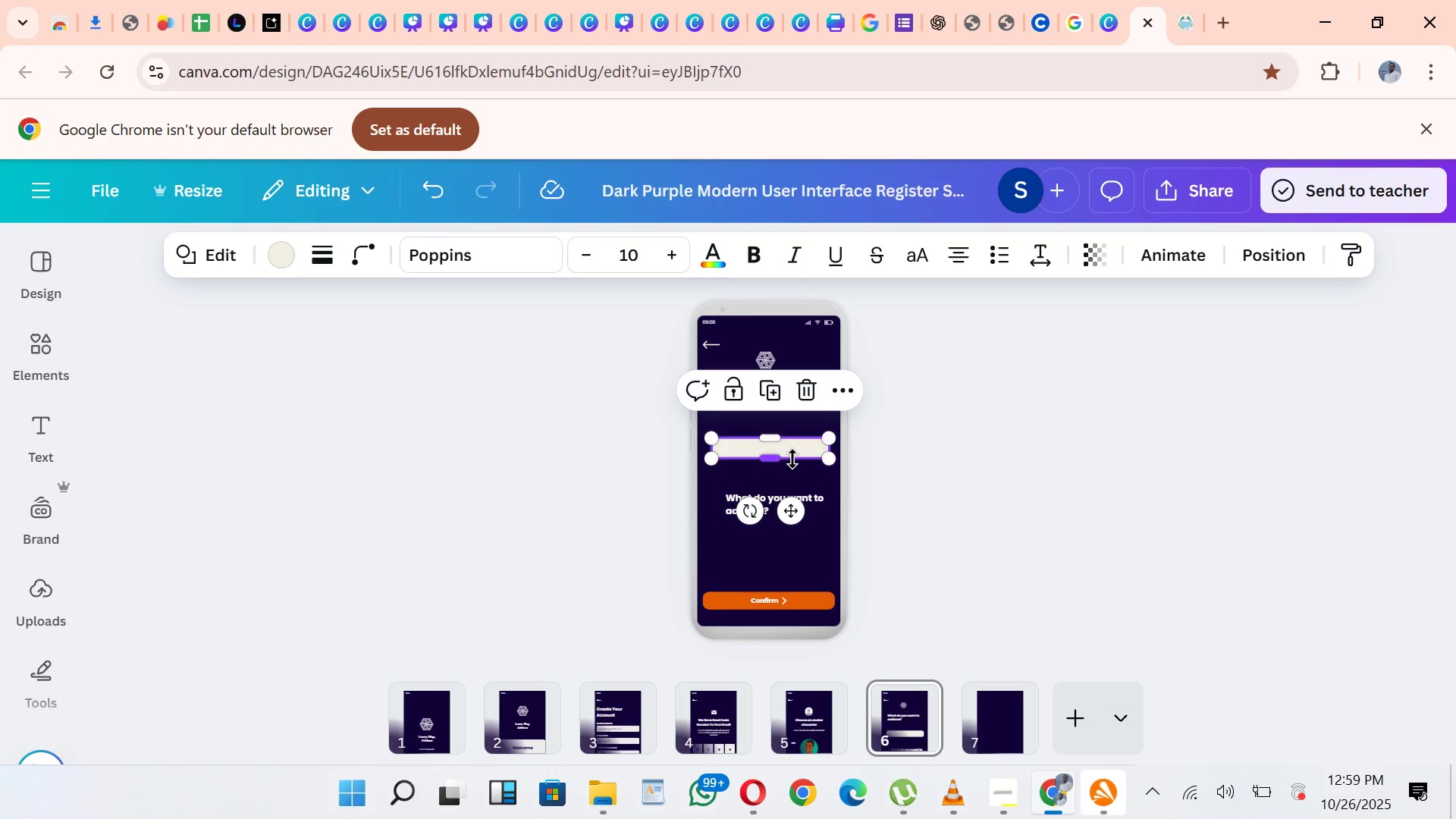 
left_click([792, 459])
 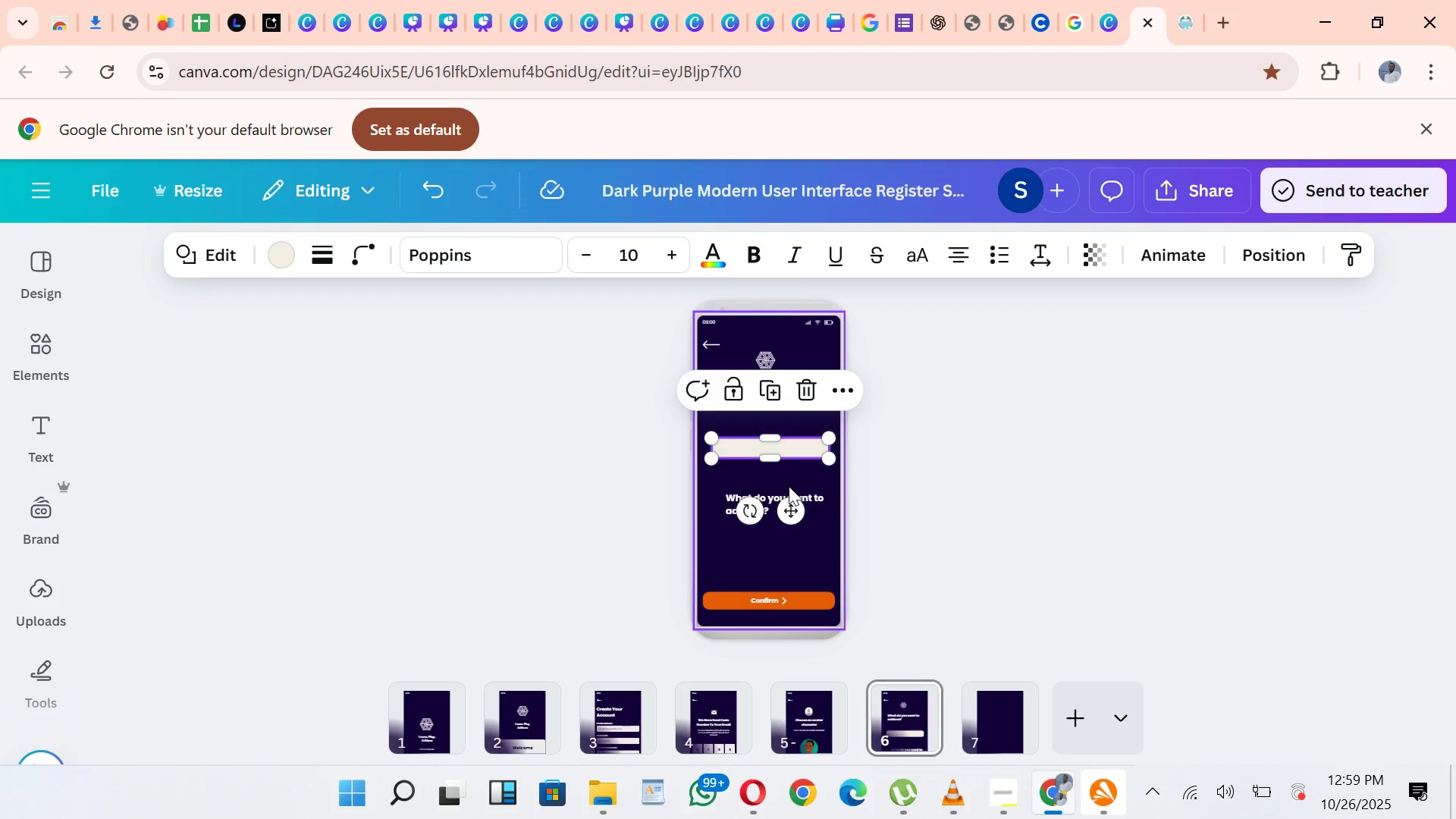 
left_click([789, 486])
 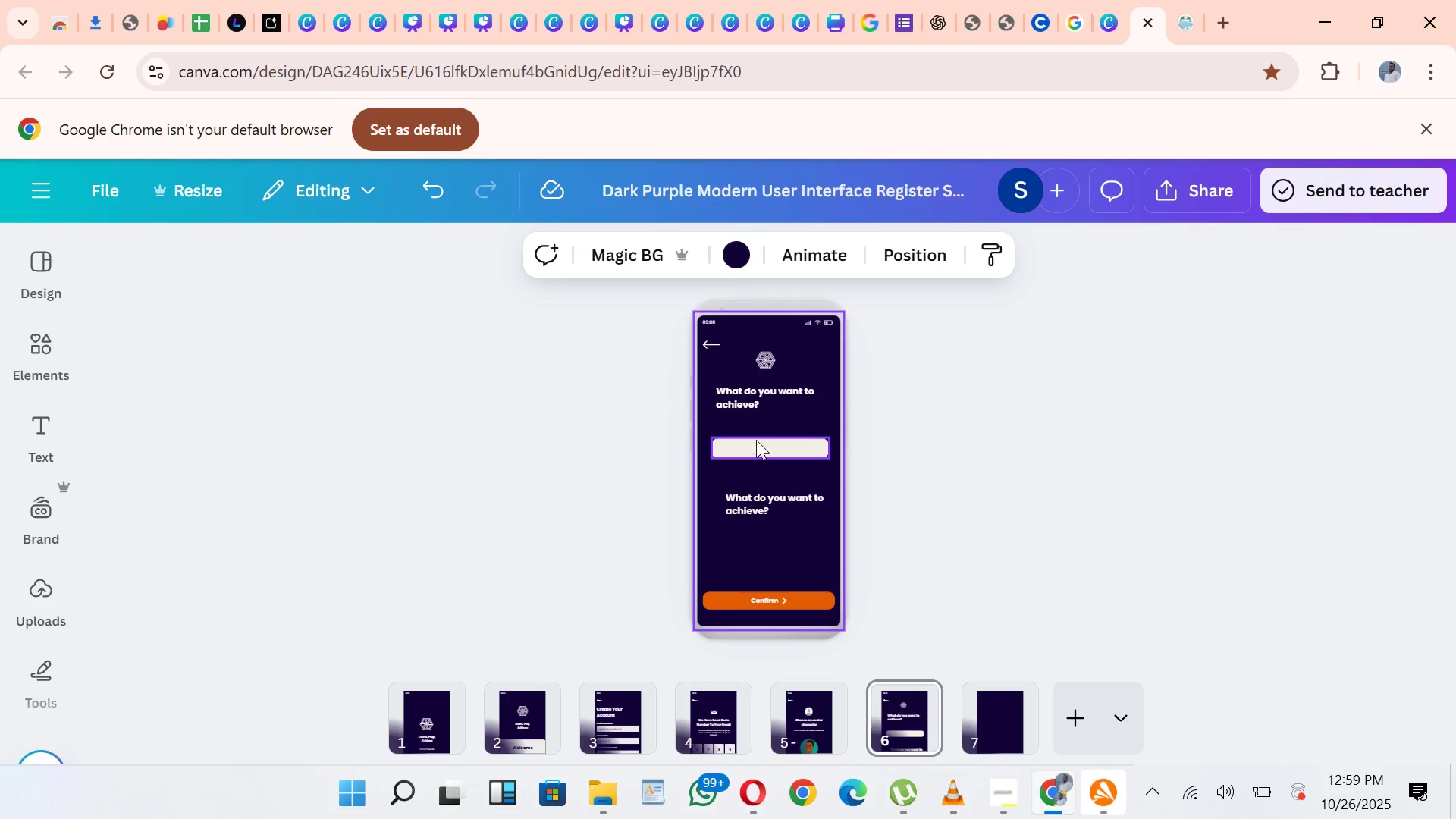 
left_click_drag(start_coordinate=[756, 439], to_coordinate=[755, 453])
 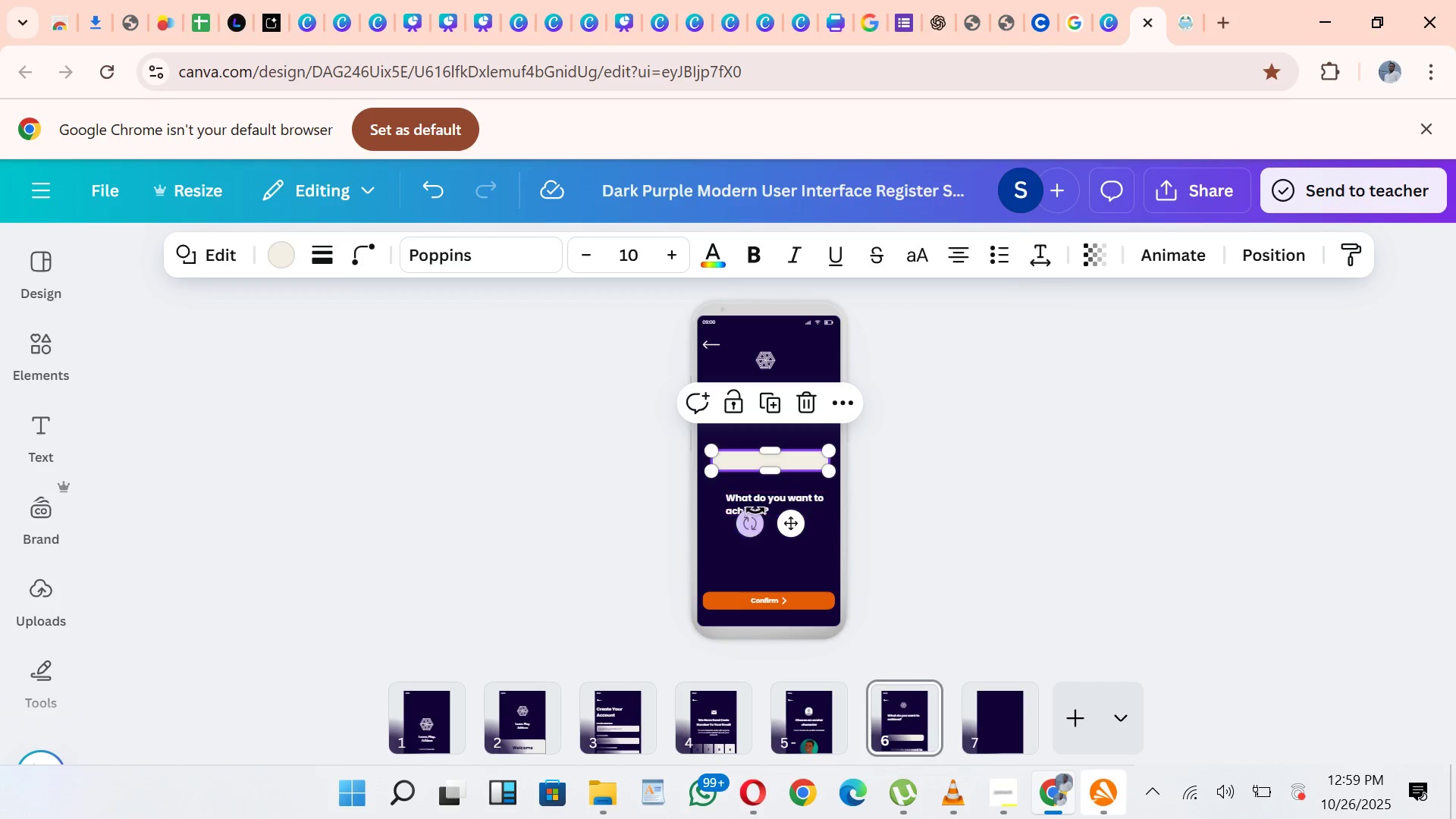 
left_click([755, 510])
 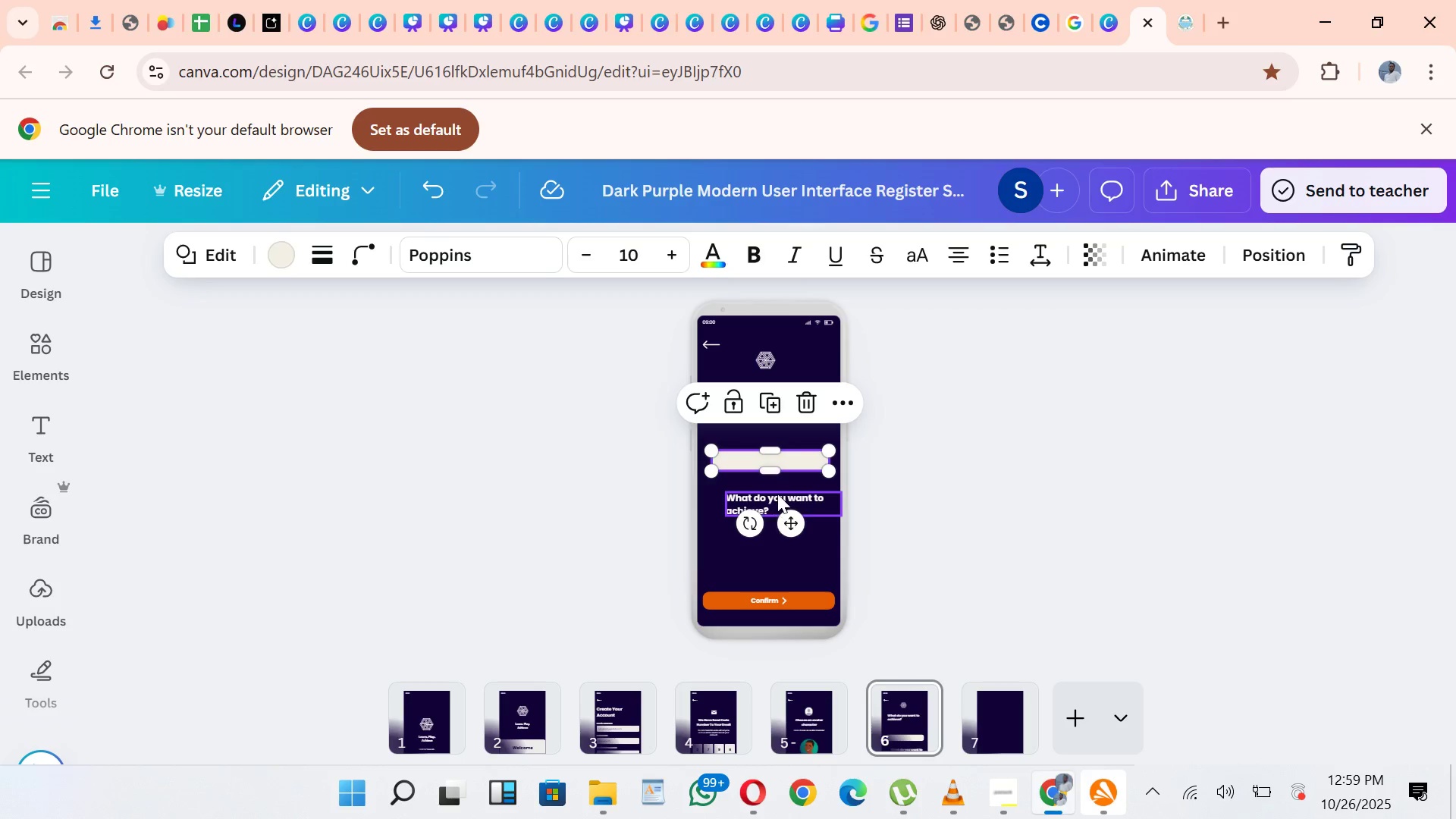 
double_click([775, 493])
 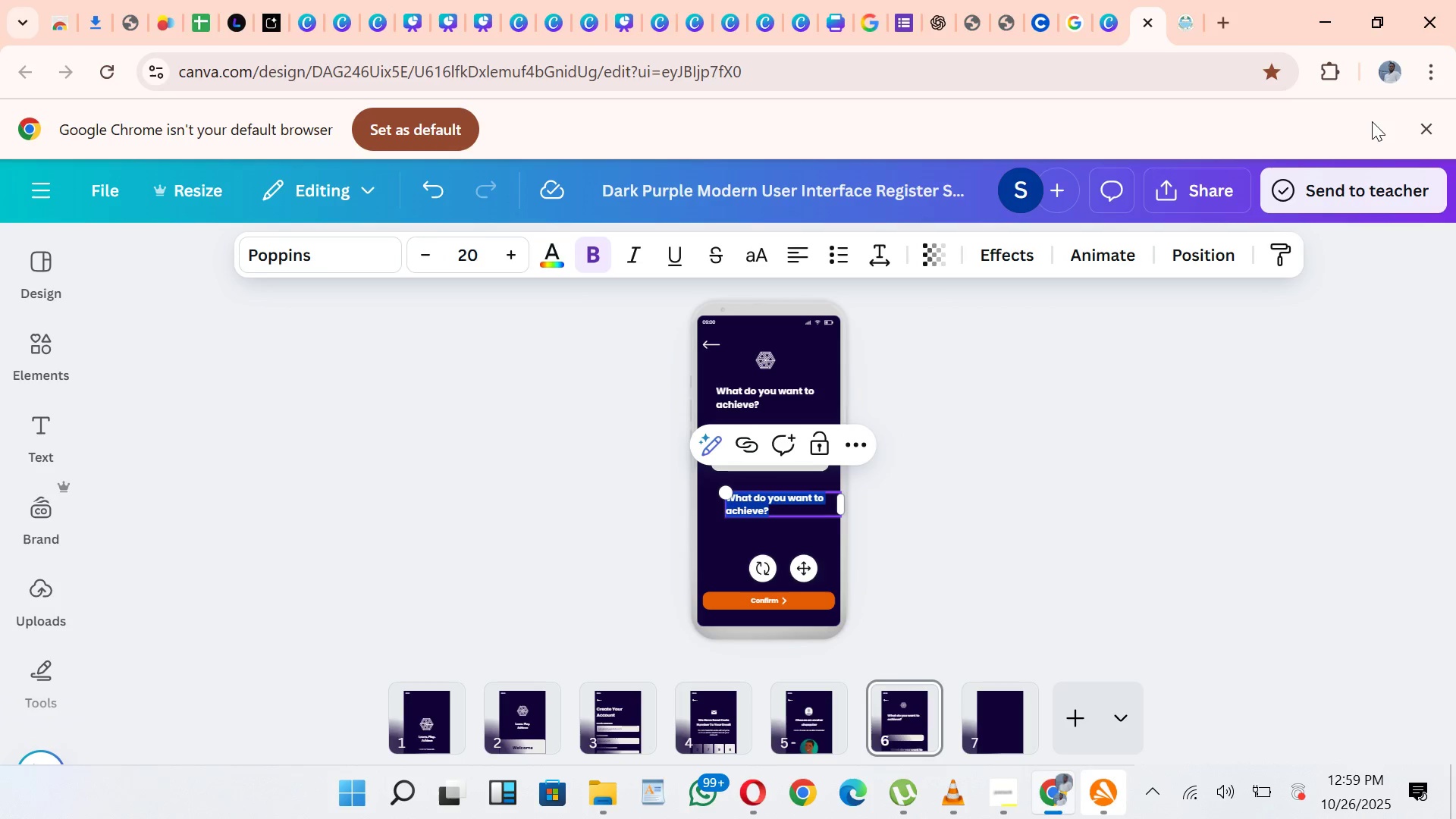 
wait(5.28)
 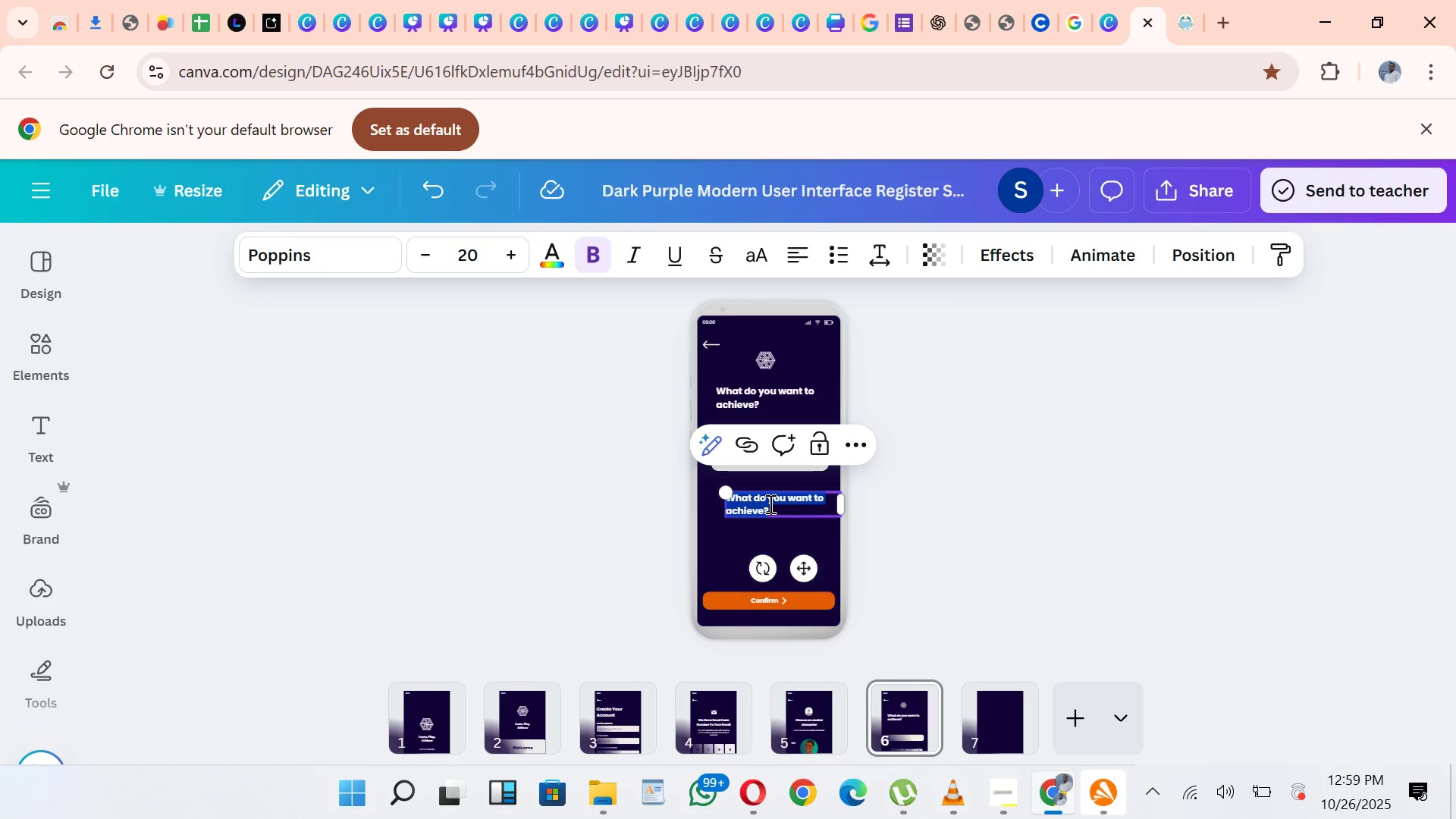 
left_click([949, 30])
 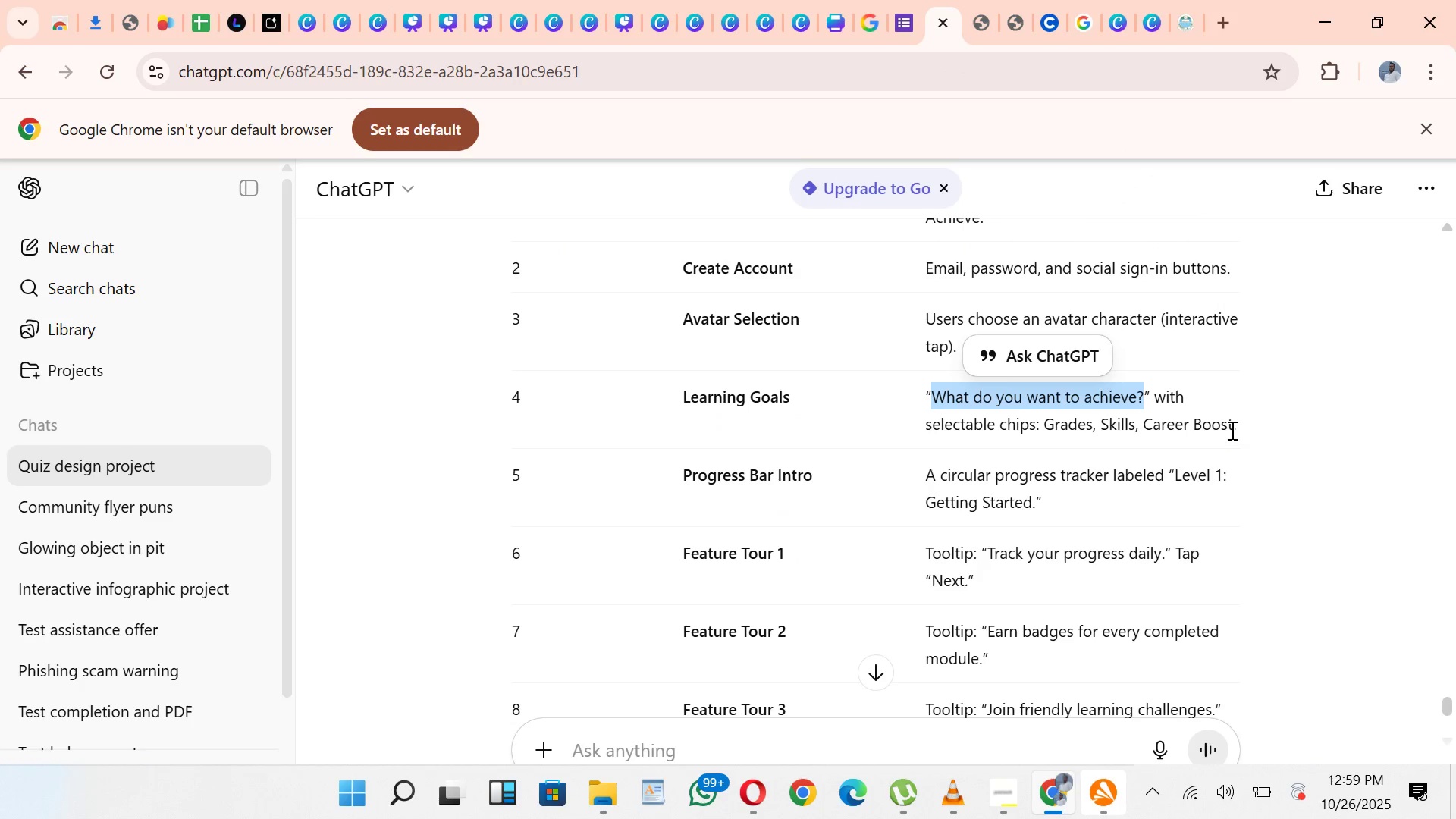 
left_click_drag(start_coordinate=[1232, 423], to_coordinate=[1048, 425])
 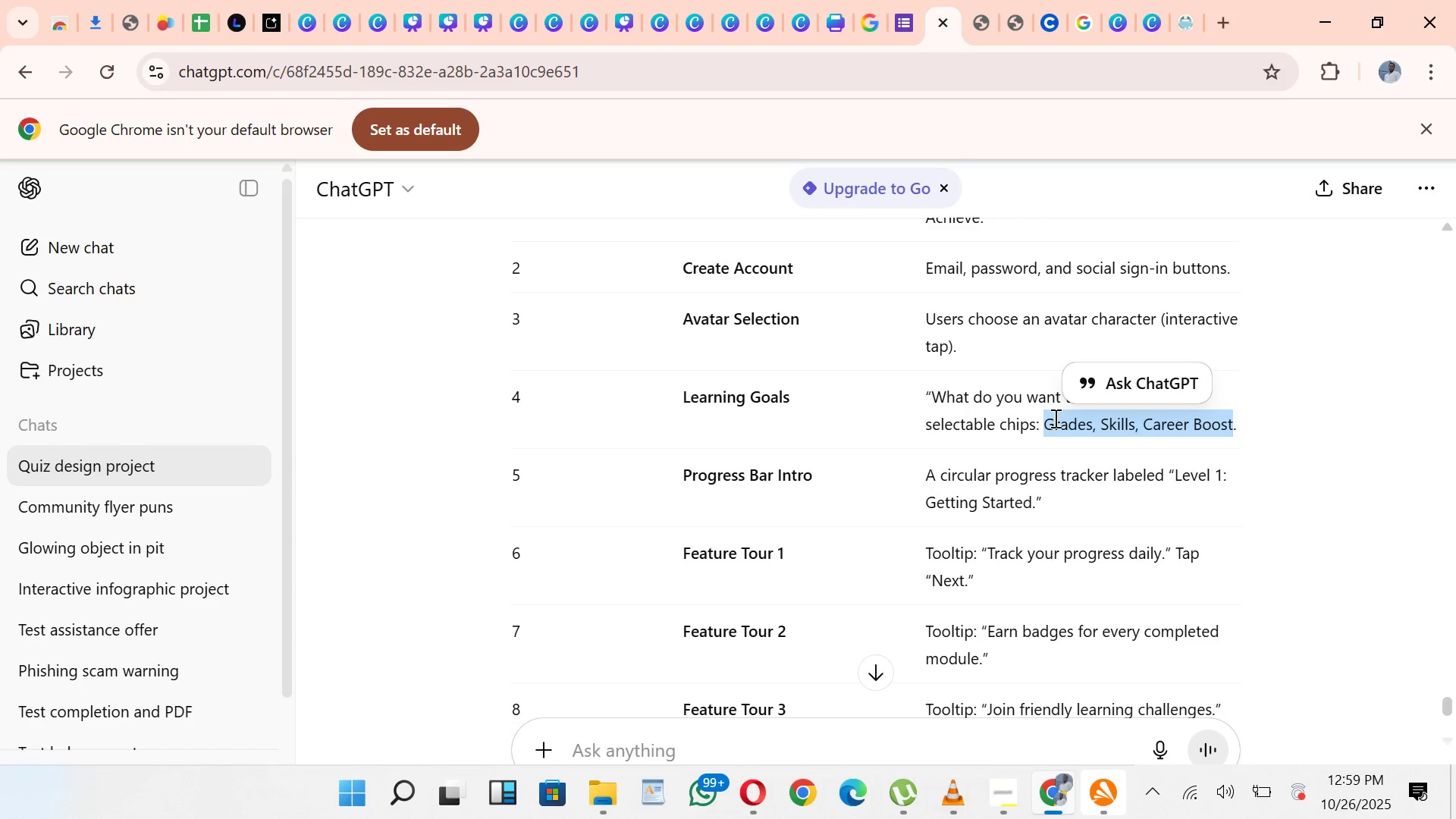 
key(Control+C)
 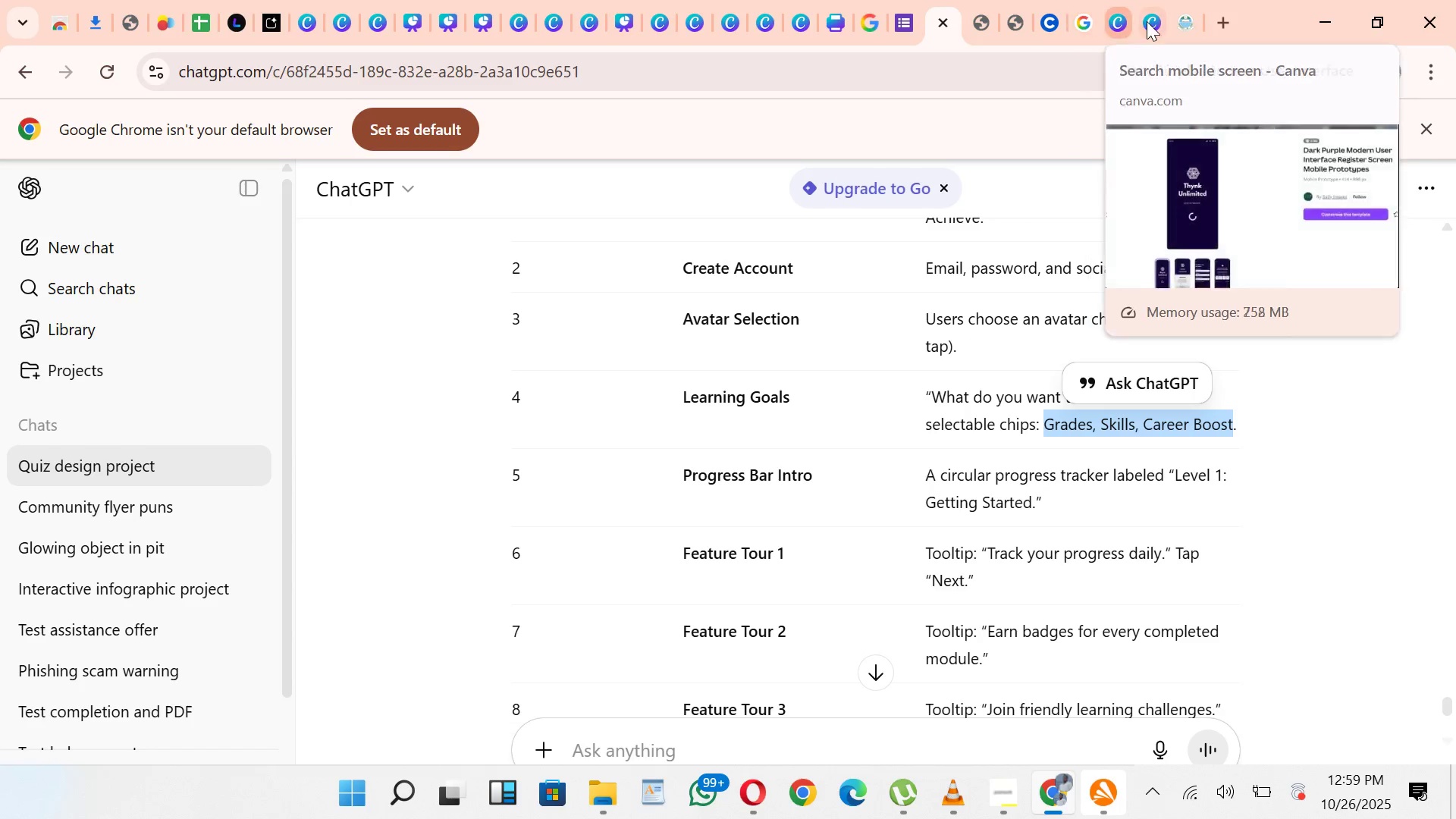 
left_click([1147, 21])
 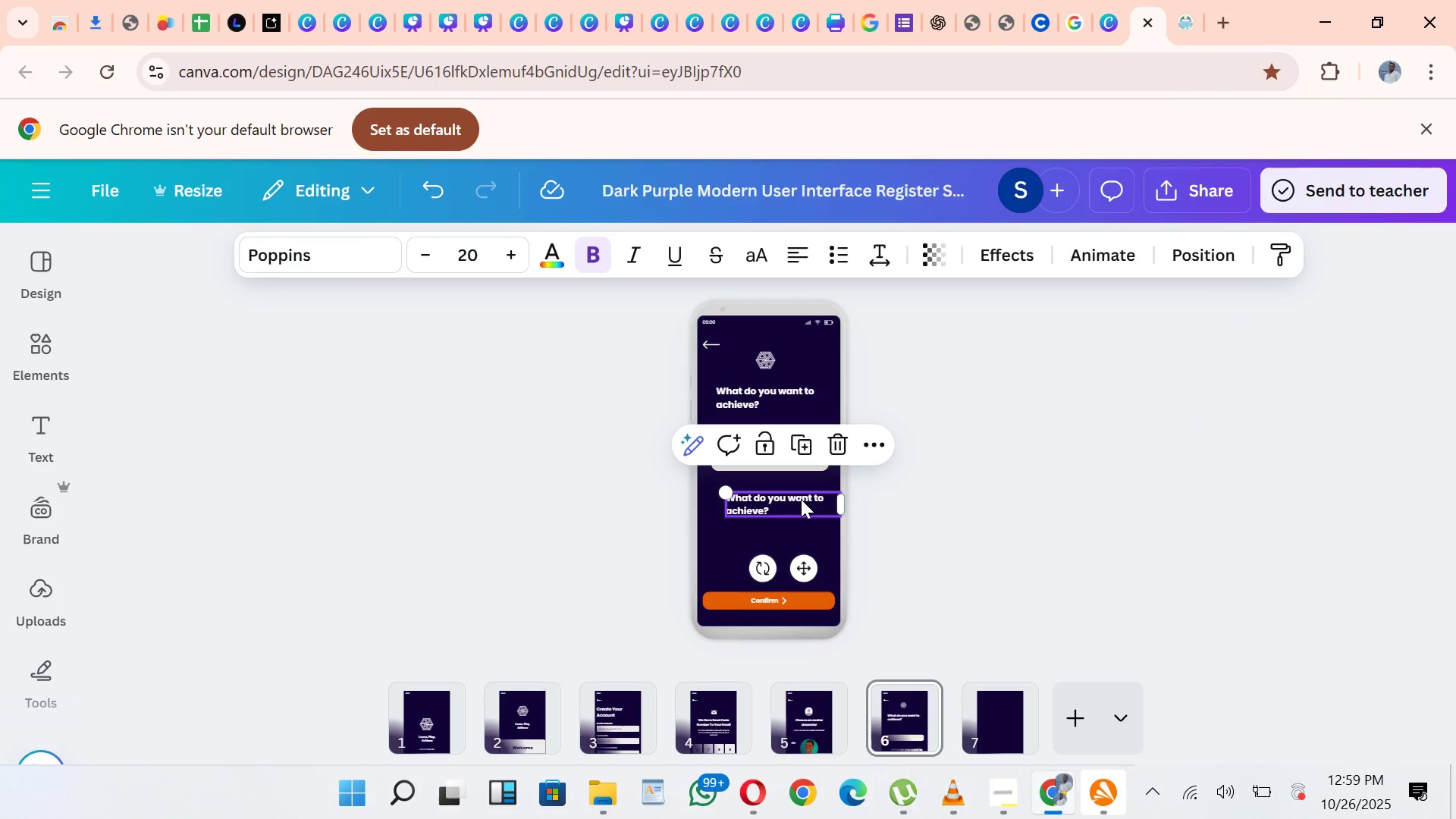 
double_click([801, 499])
 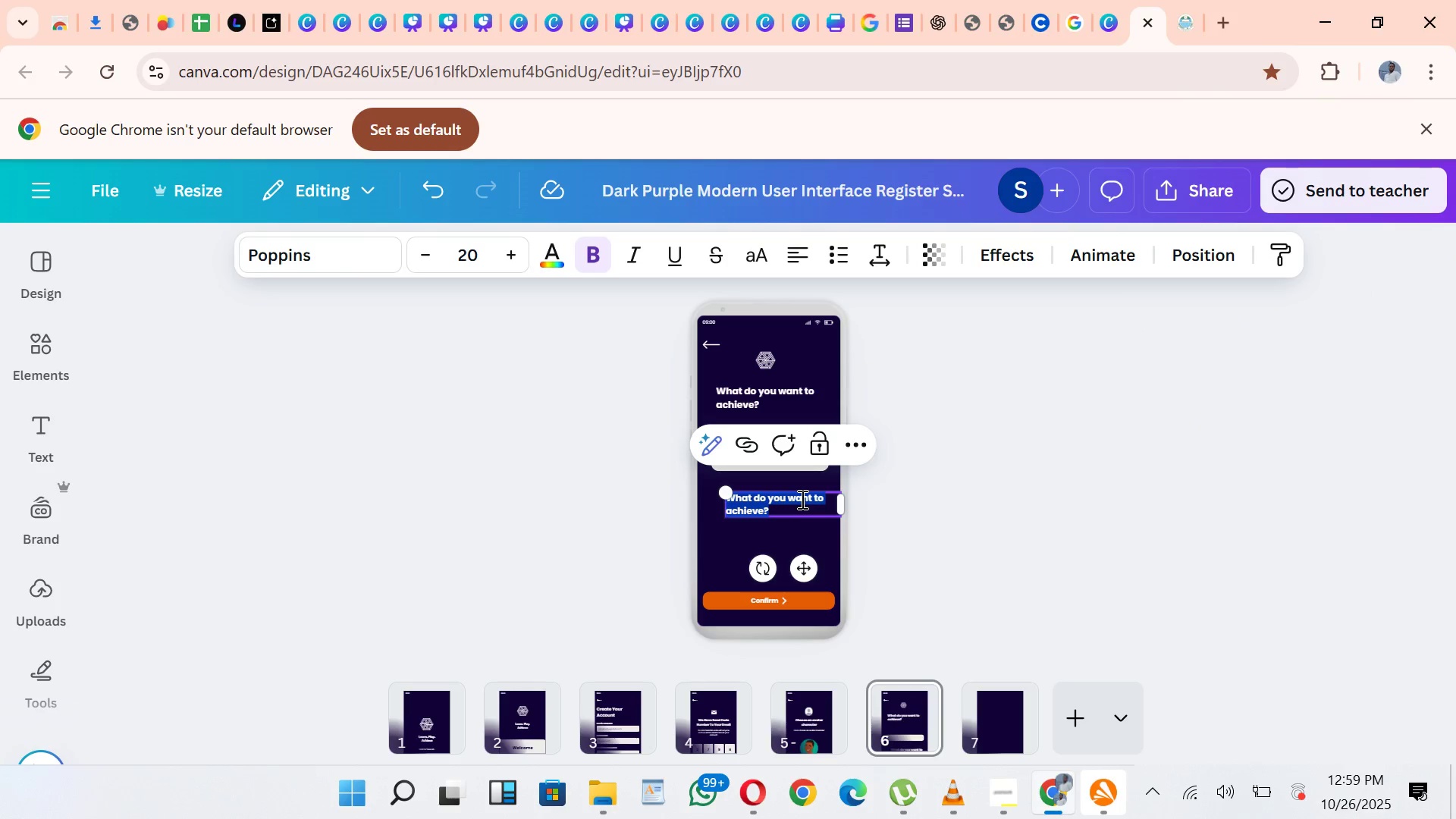 
key(Control+V)
 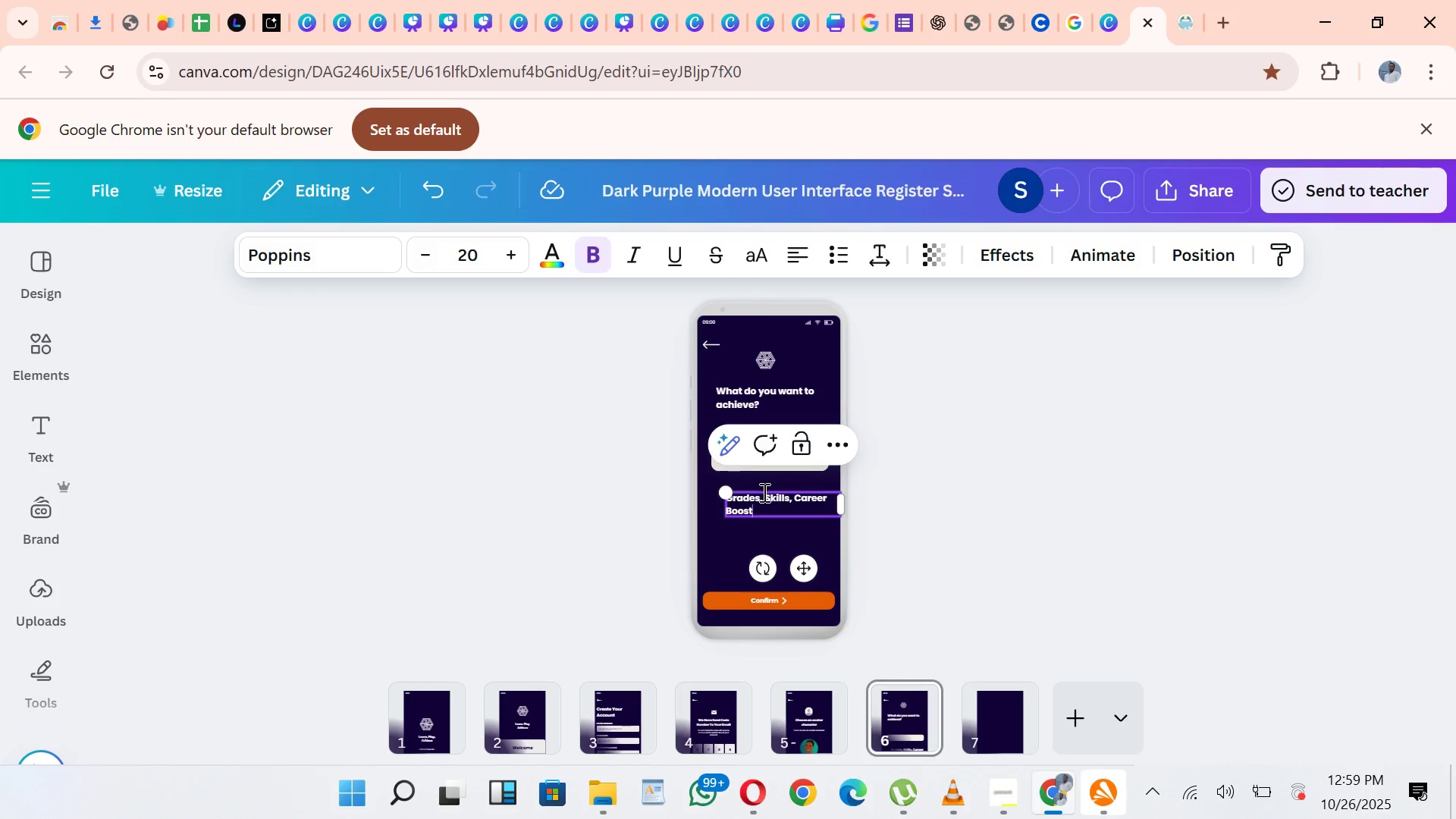 
left_click([764, 493])
 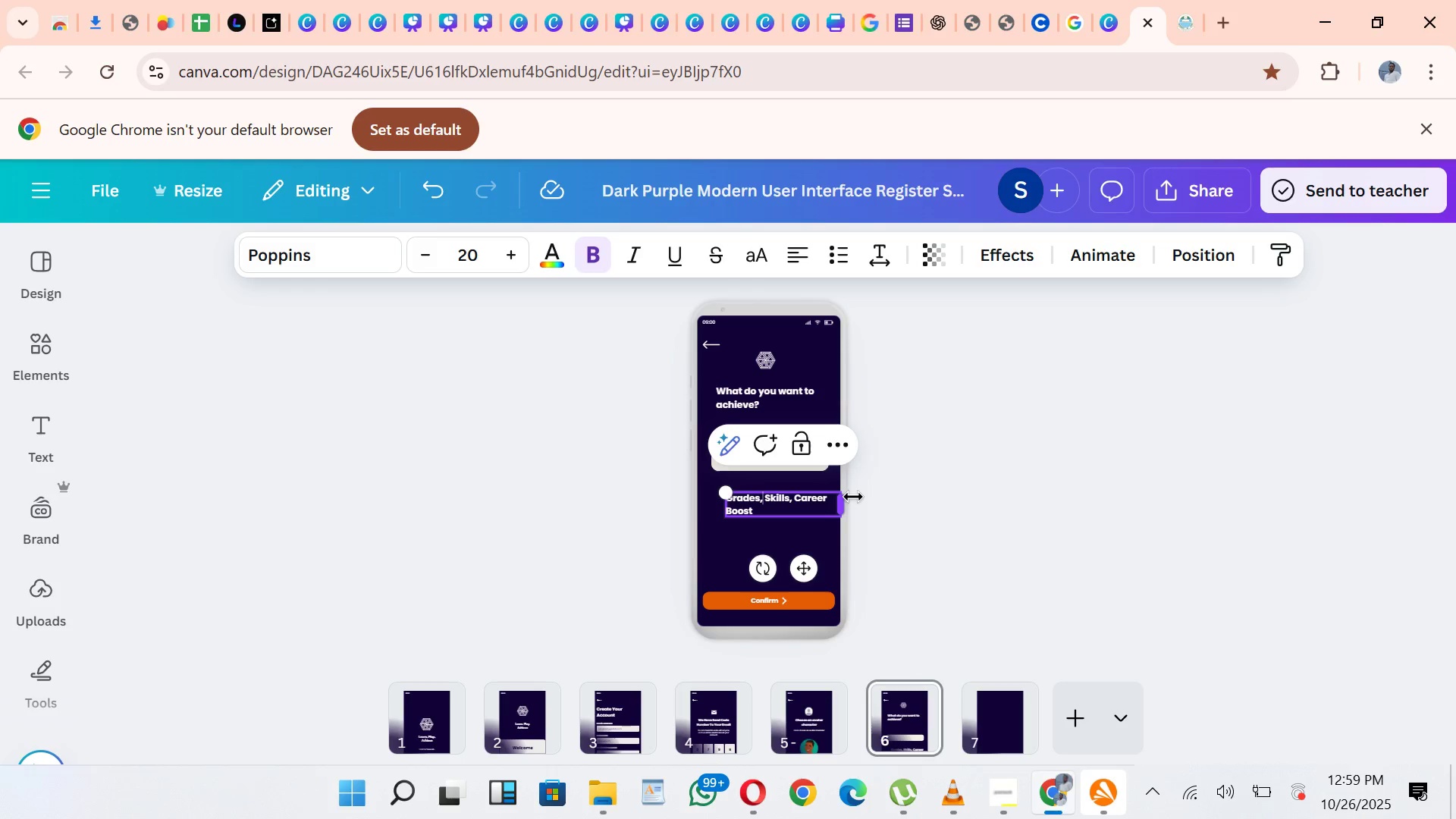 
key(Backspace)
 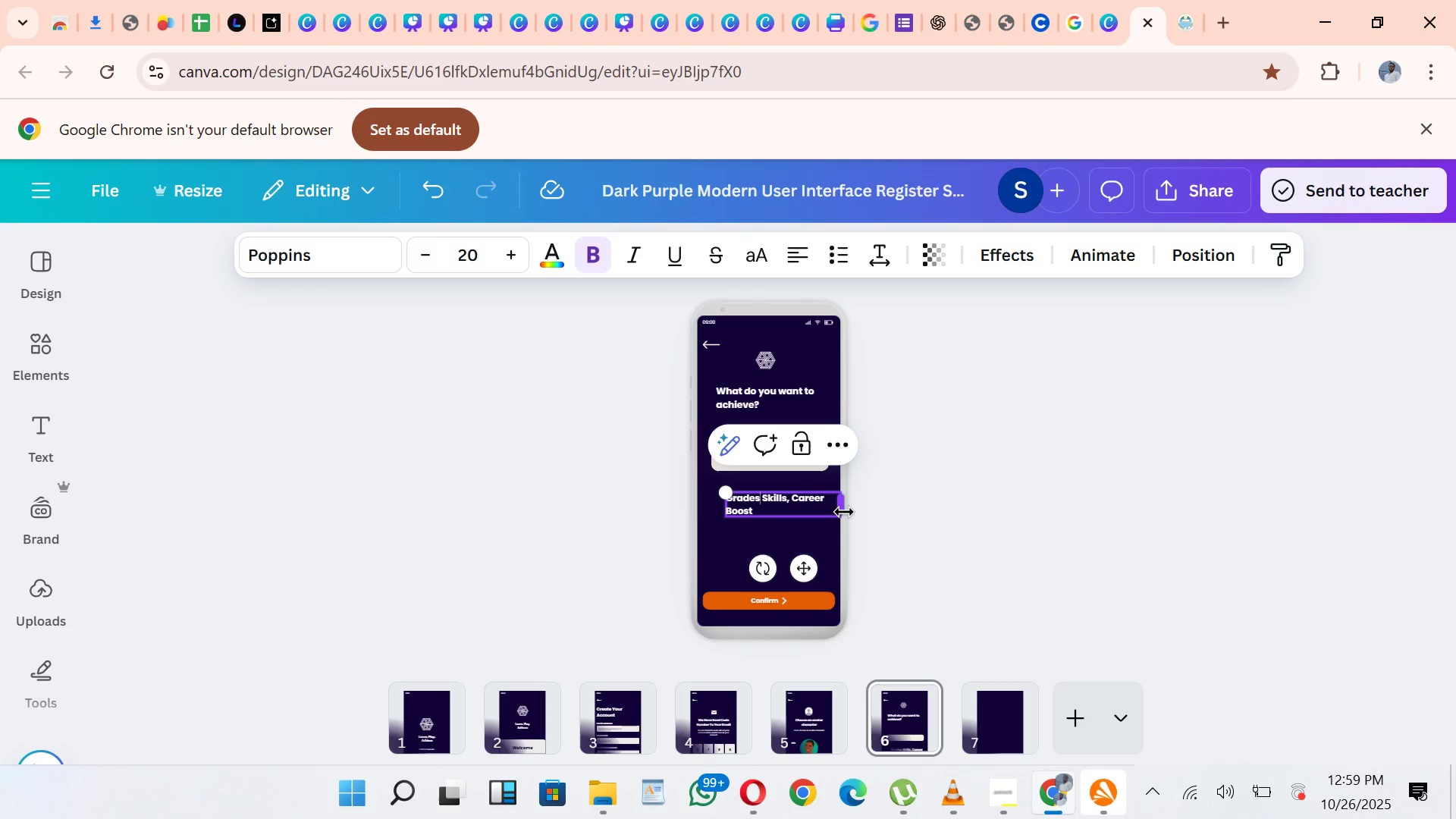 
key(Enter)
 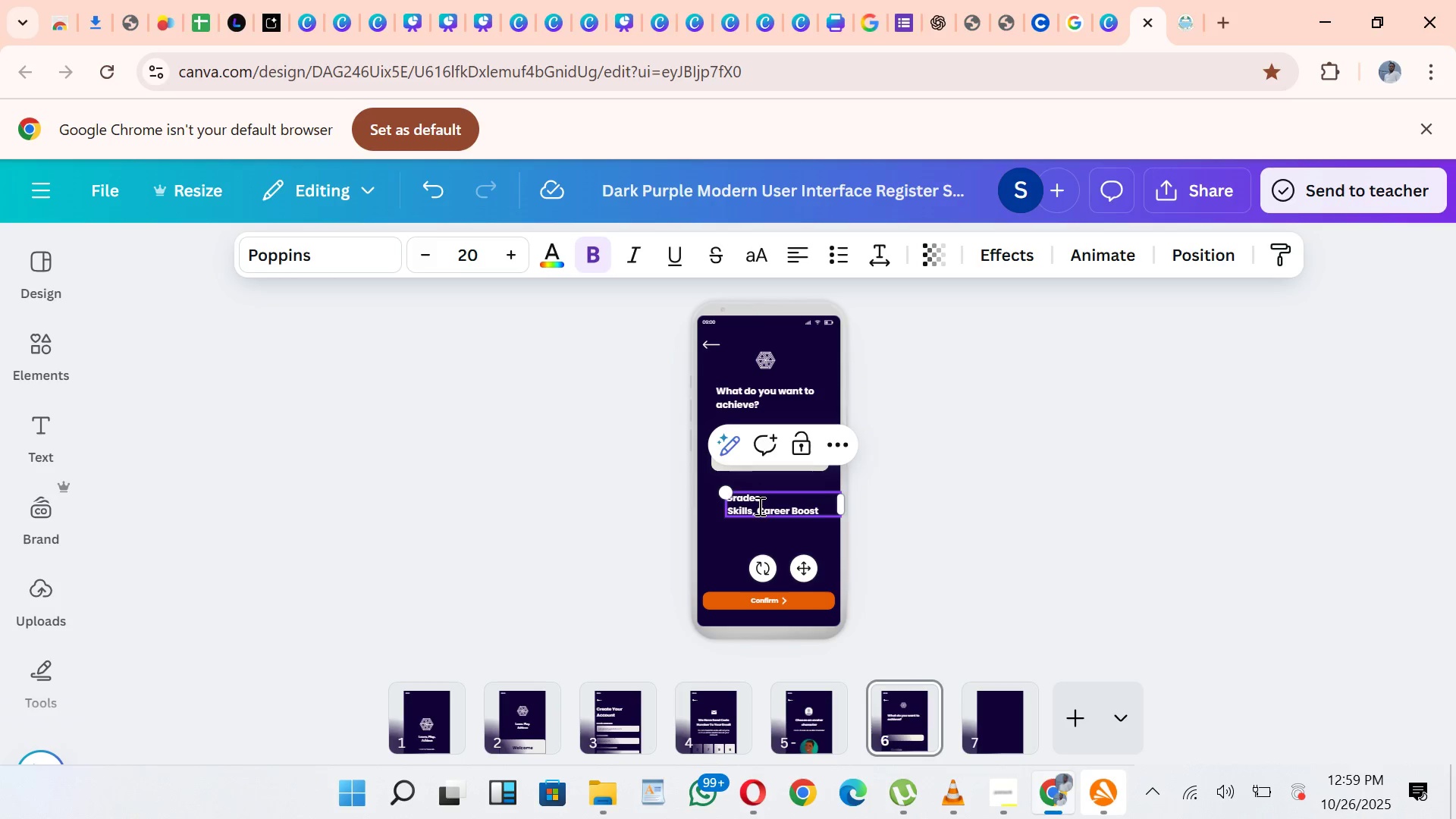 
left_click([755, 507])
 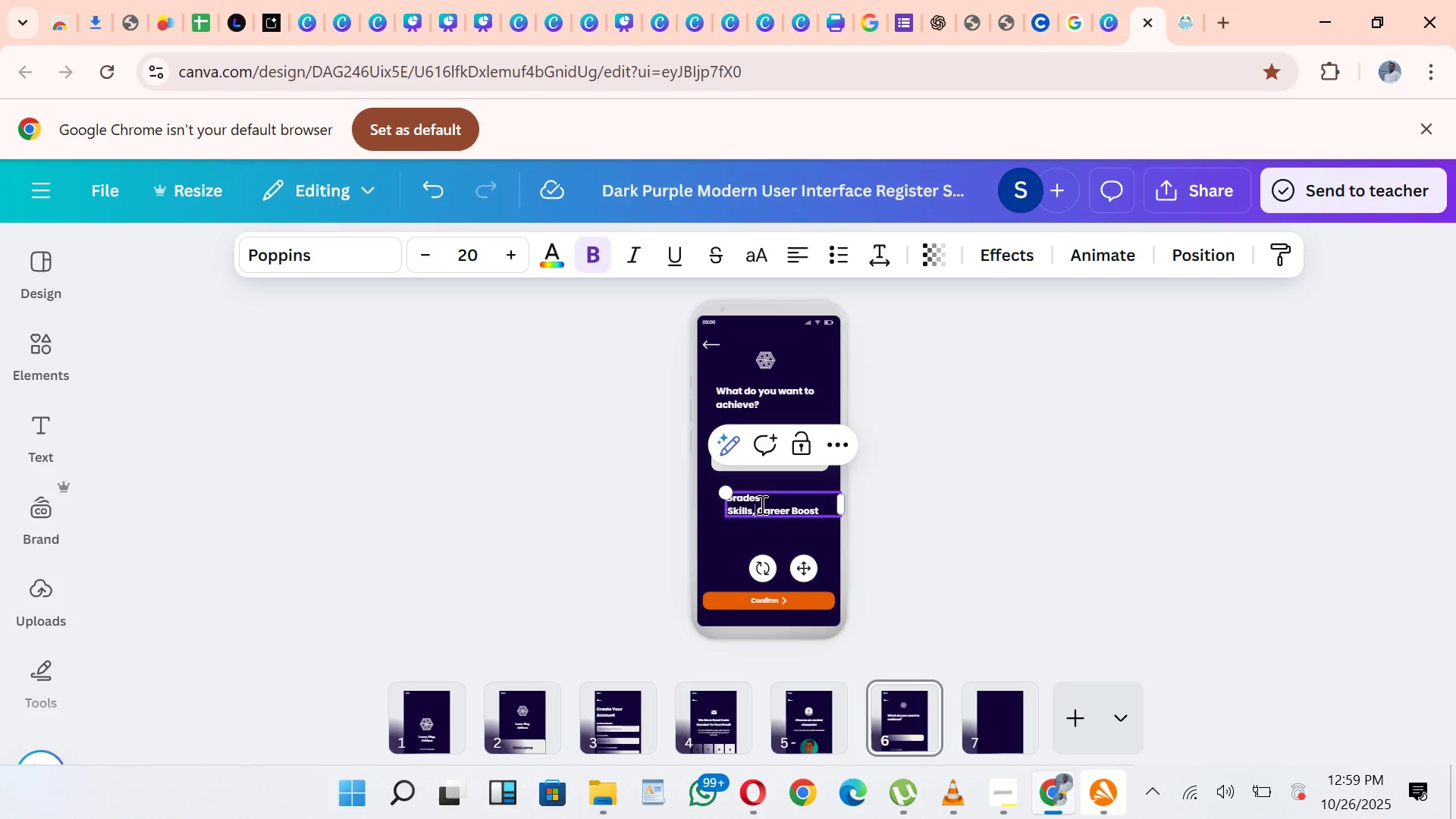 
key(Backspace)
 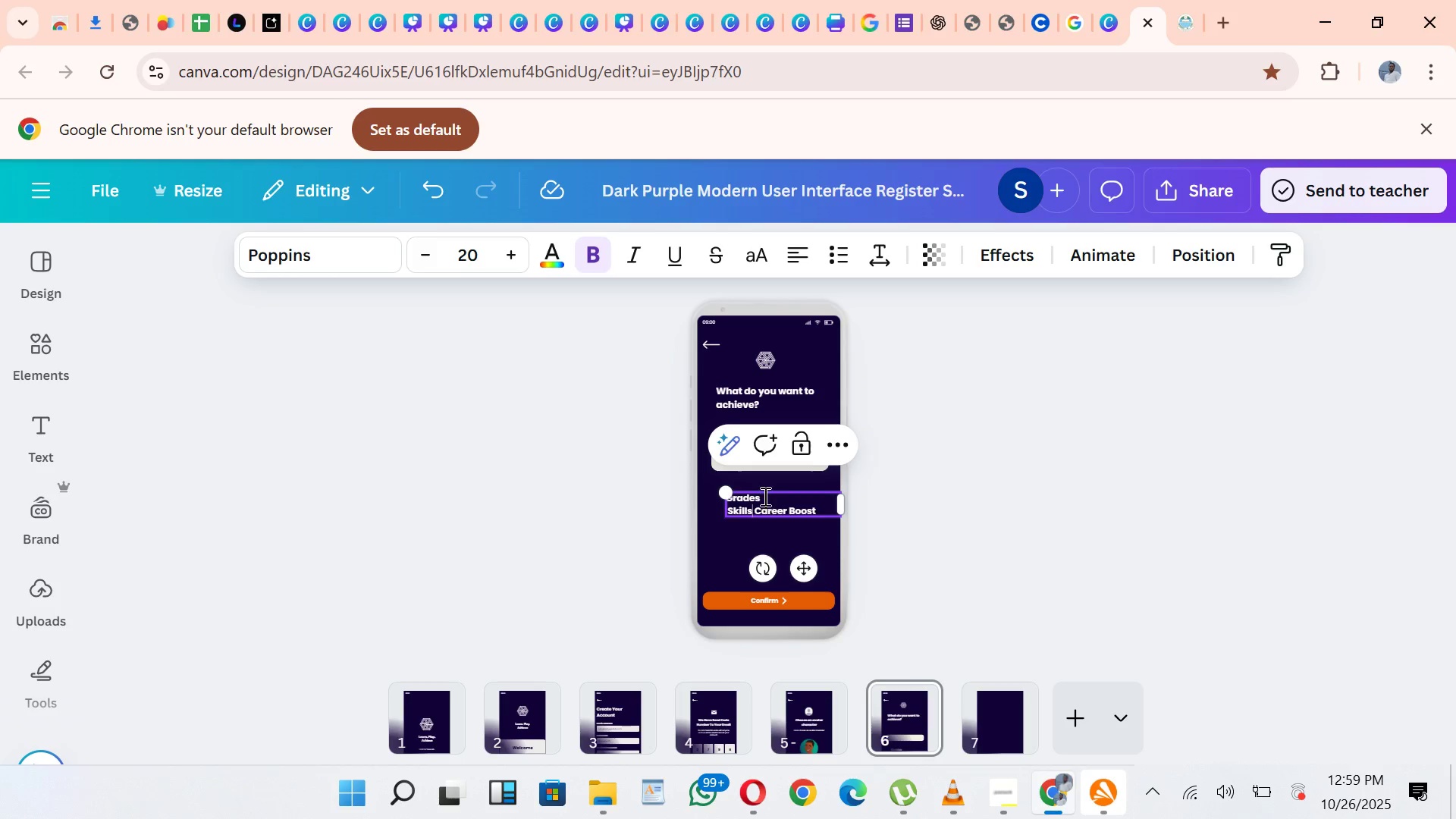 
key(Enter)
 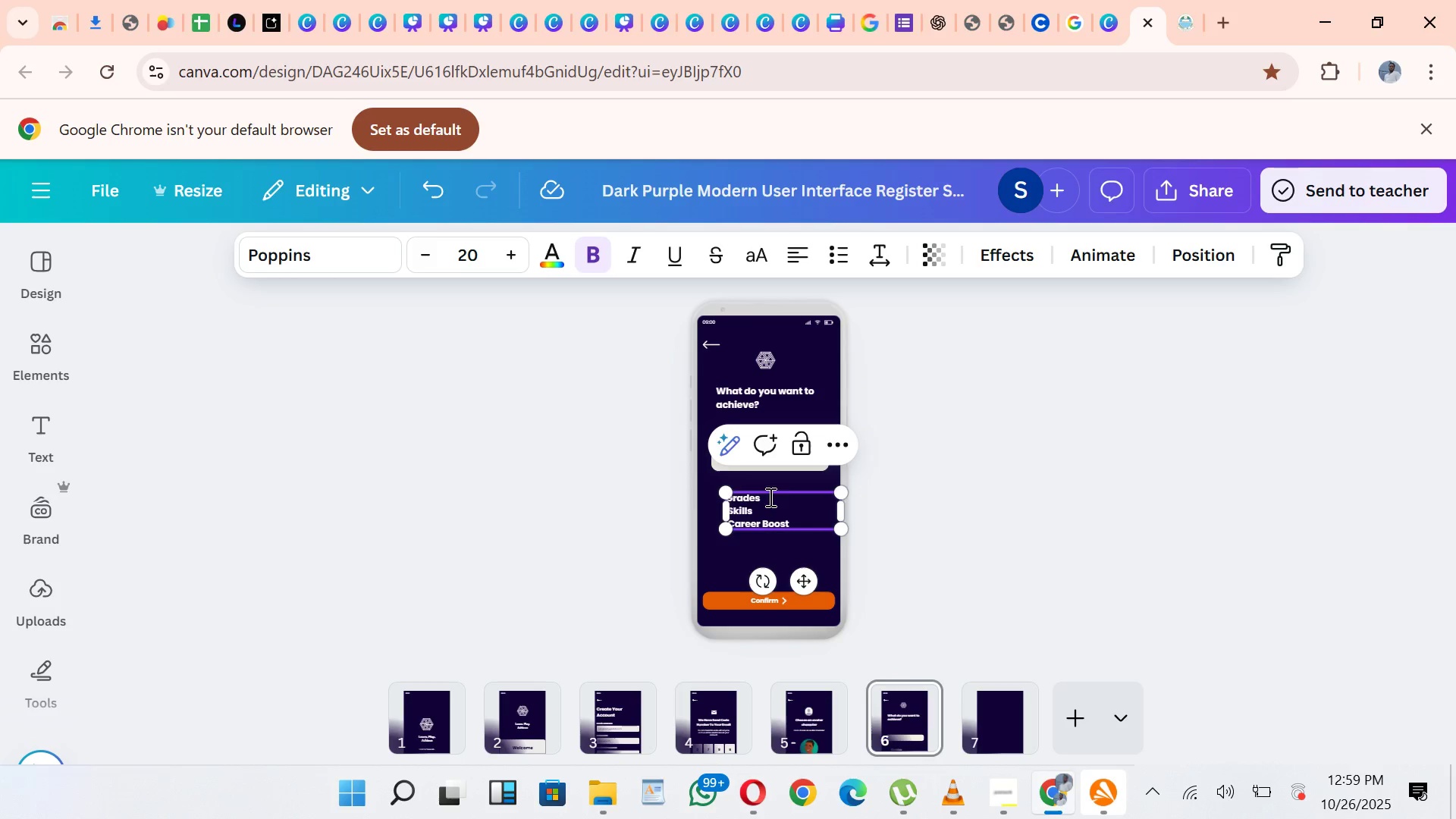 
key(Enter)
 